 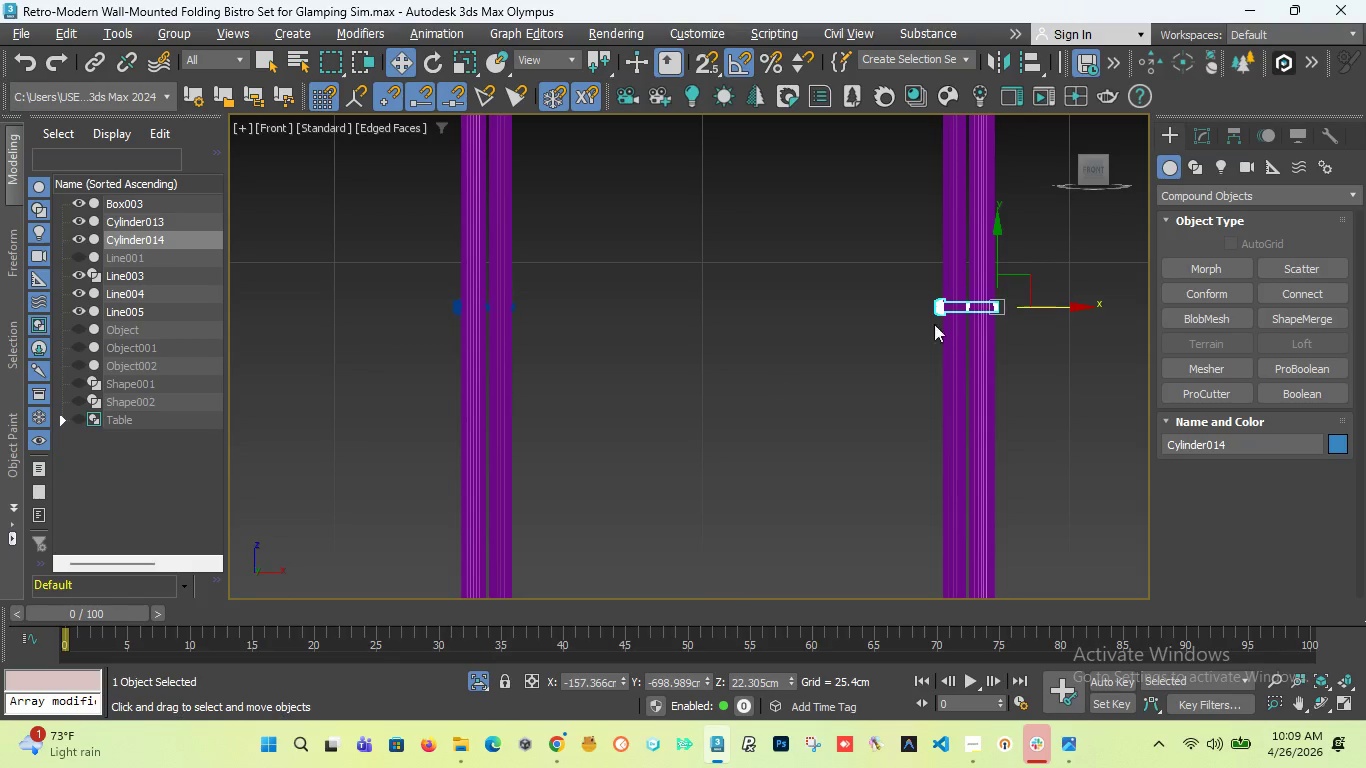 
left_click([1014, 60])
 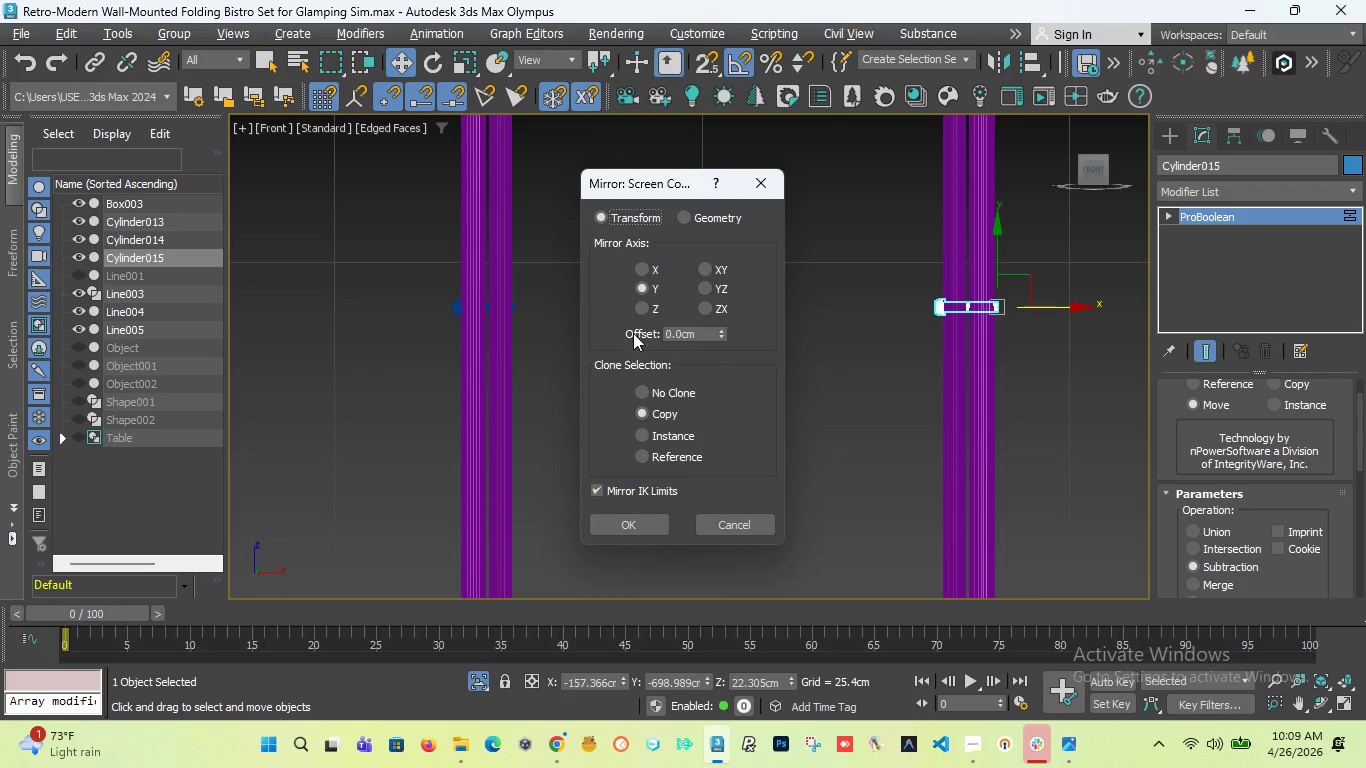 
left_click([643, 270])
 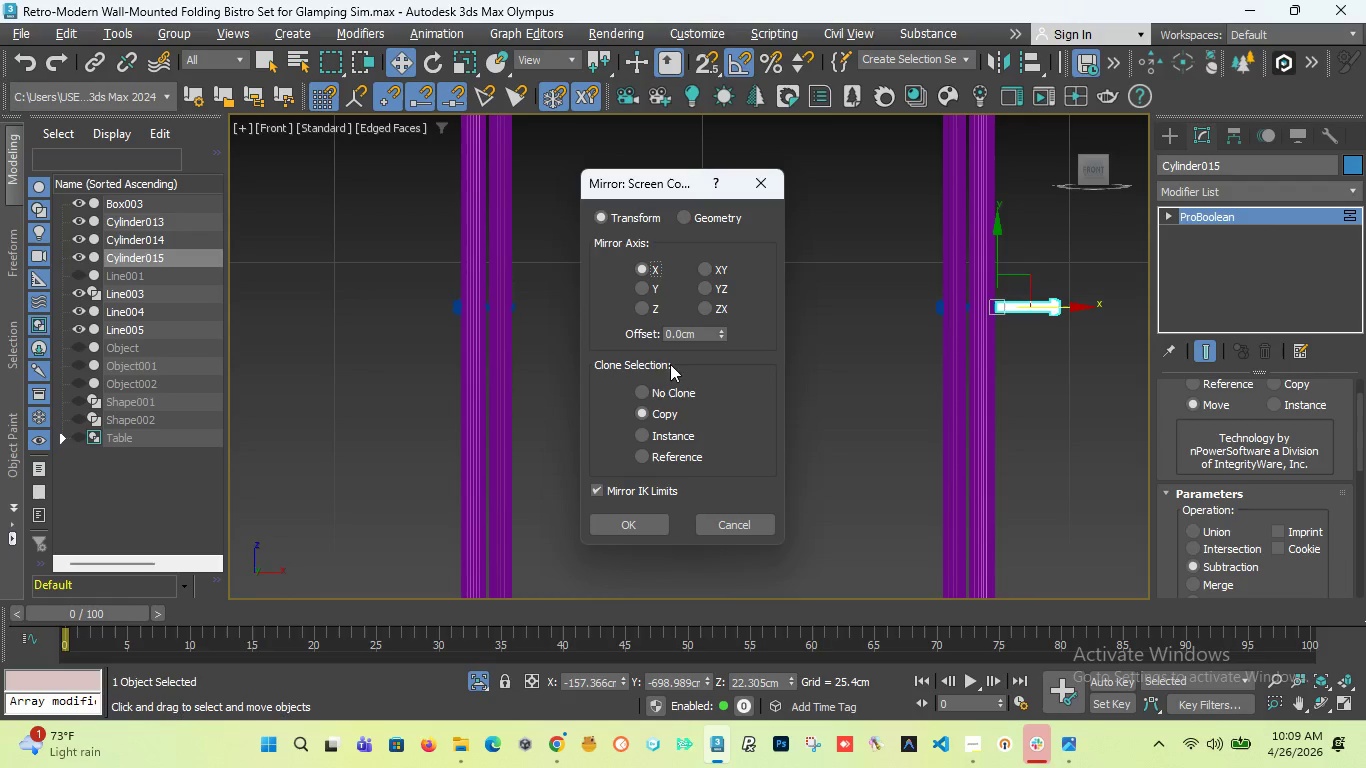 
left_click([642, 397])
 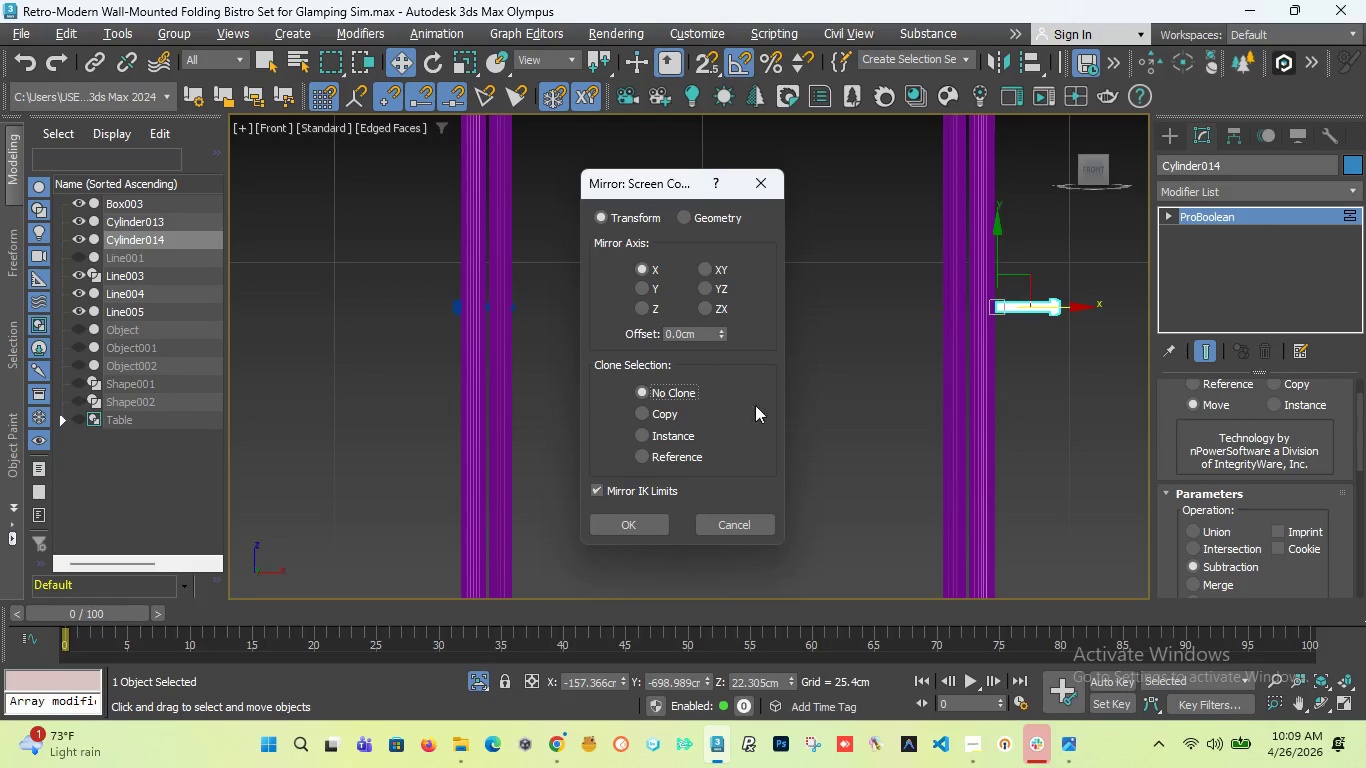 
left_click([639, 524])
 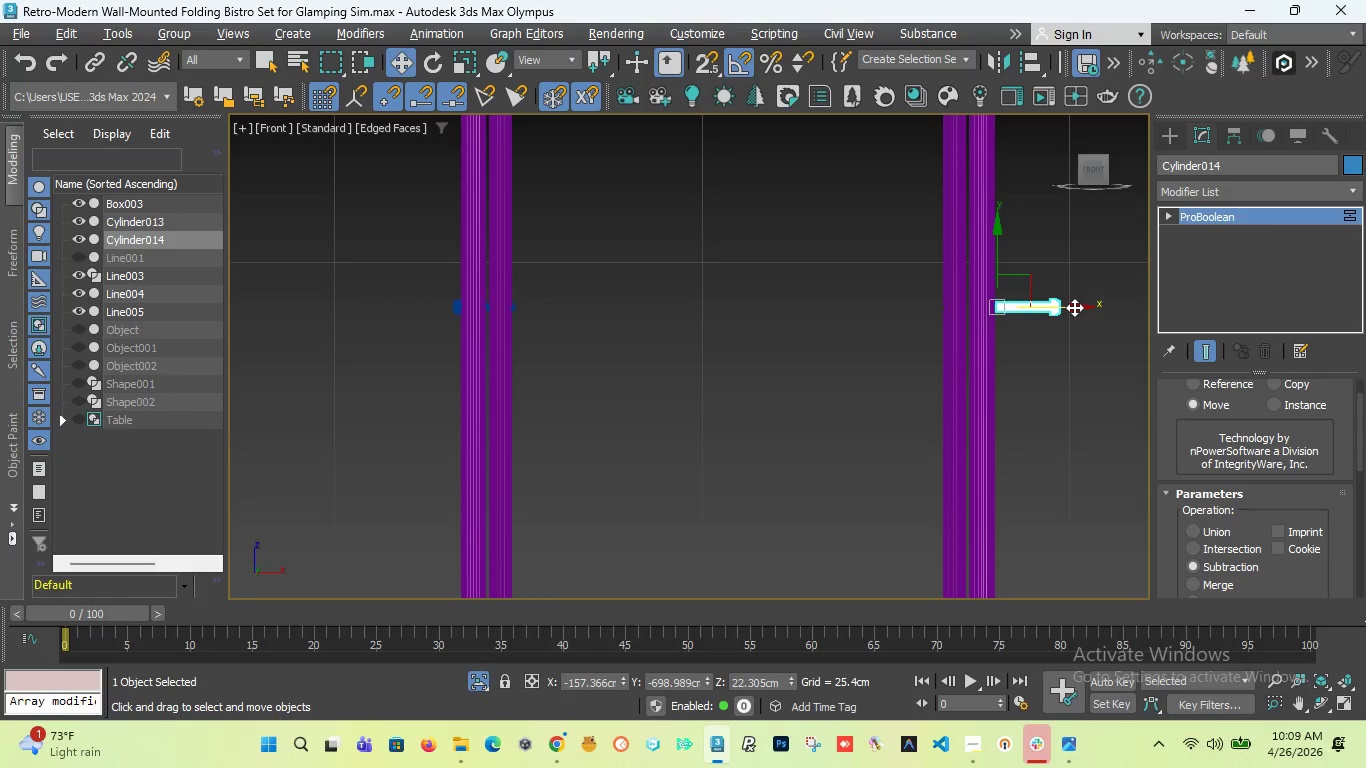 
left_click_drag(start_coordinate=[1071, 307], to_coordinate=[1016, 326])
 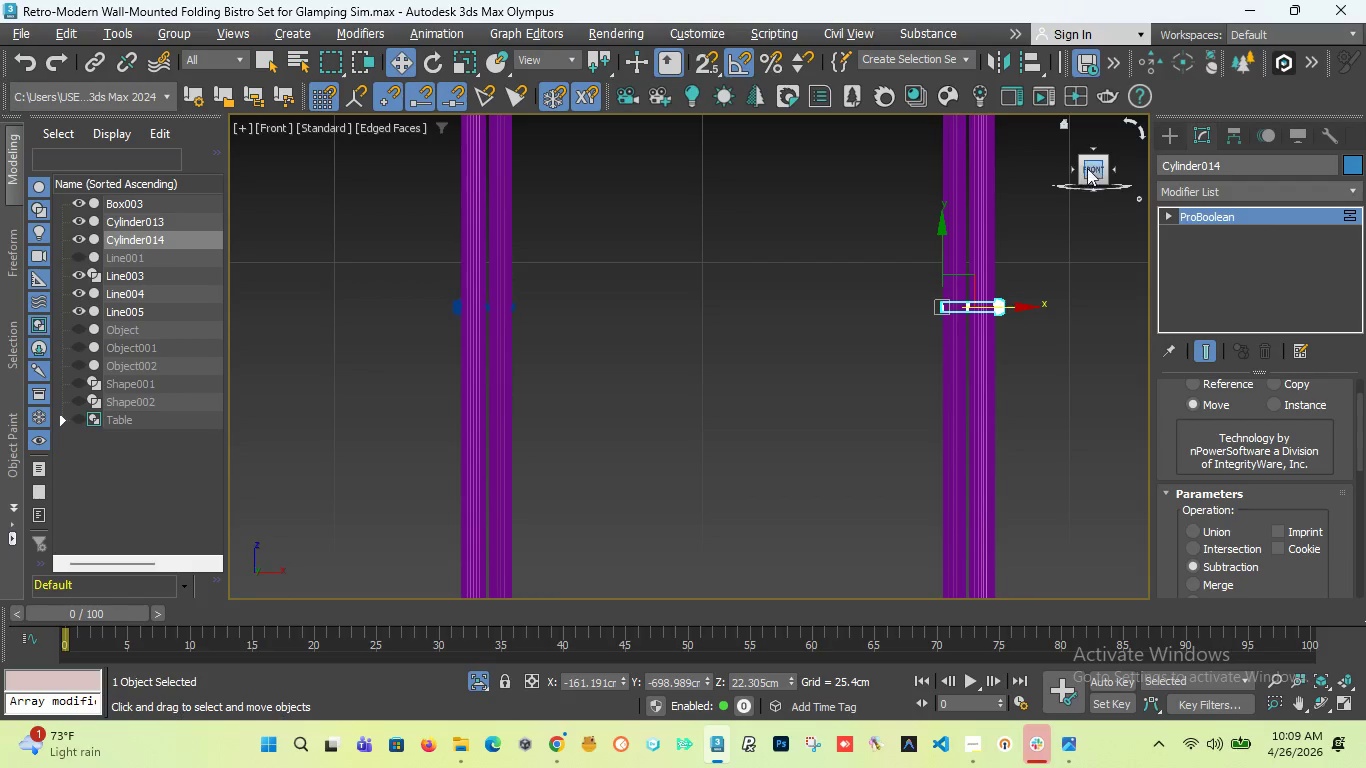 
left_click_drag(start_coordinate=[1087, 165], to_coordinate=[968, 175])
 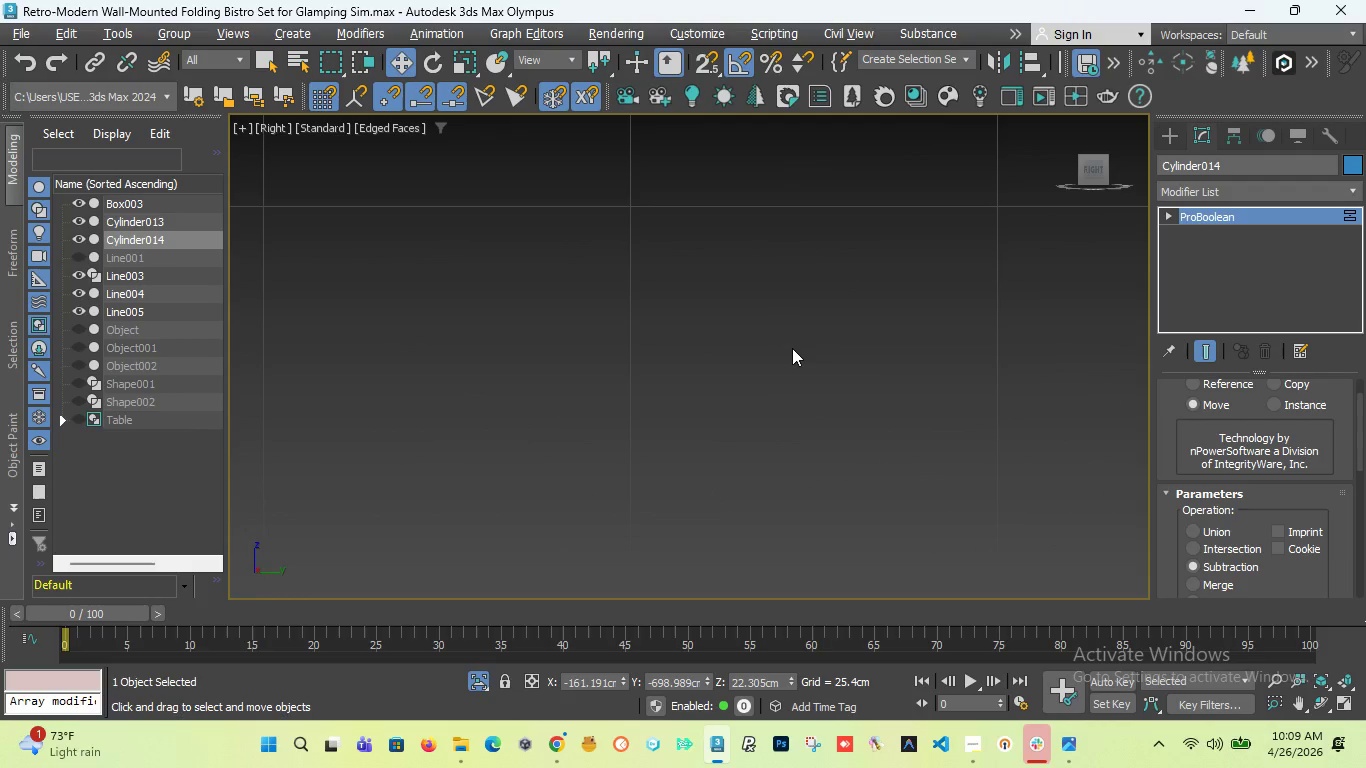 
scroll: coordinate [783, 322], scroll_direction: down, amount: 4.0
 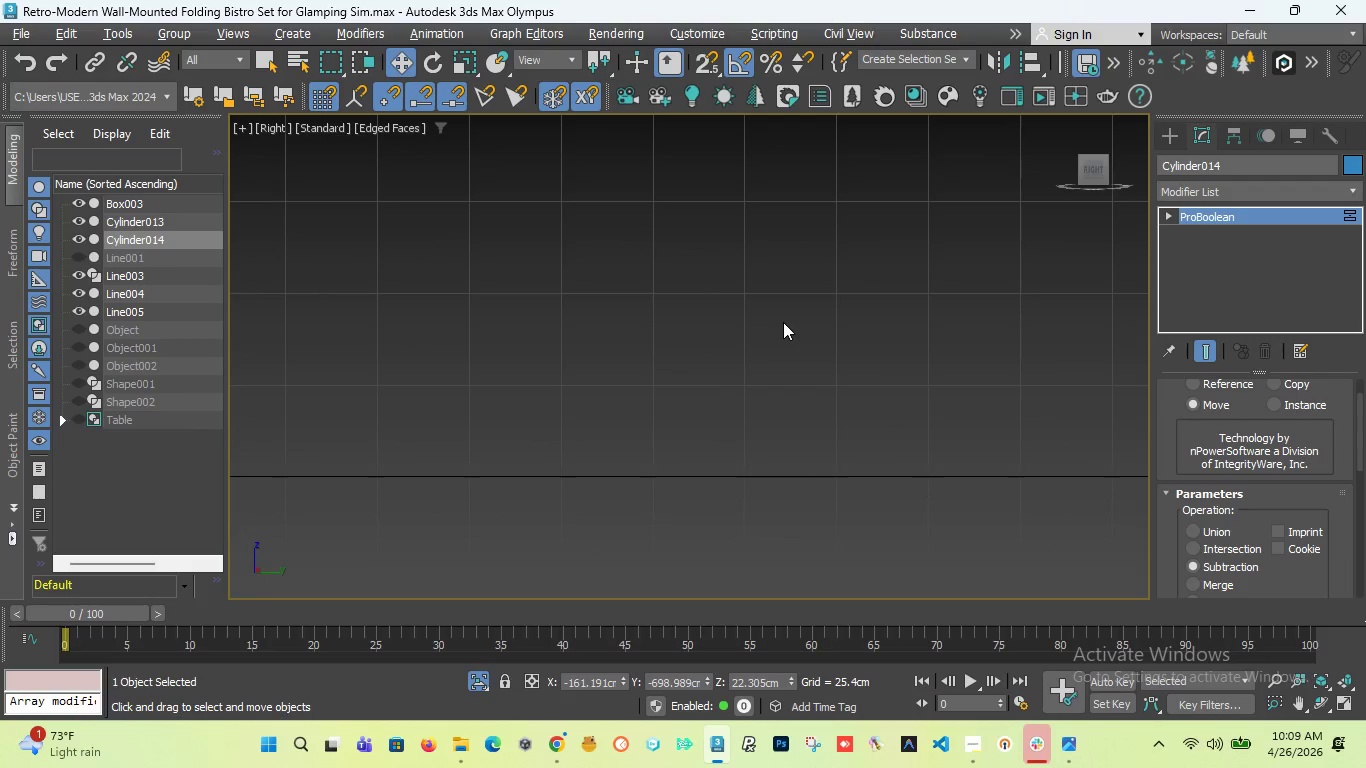 
key(Z)
 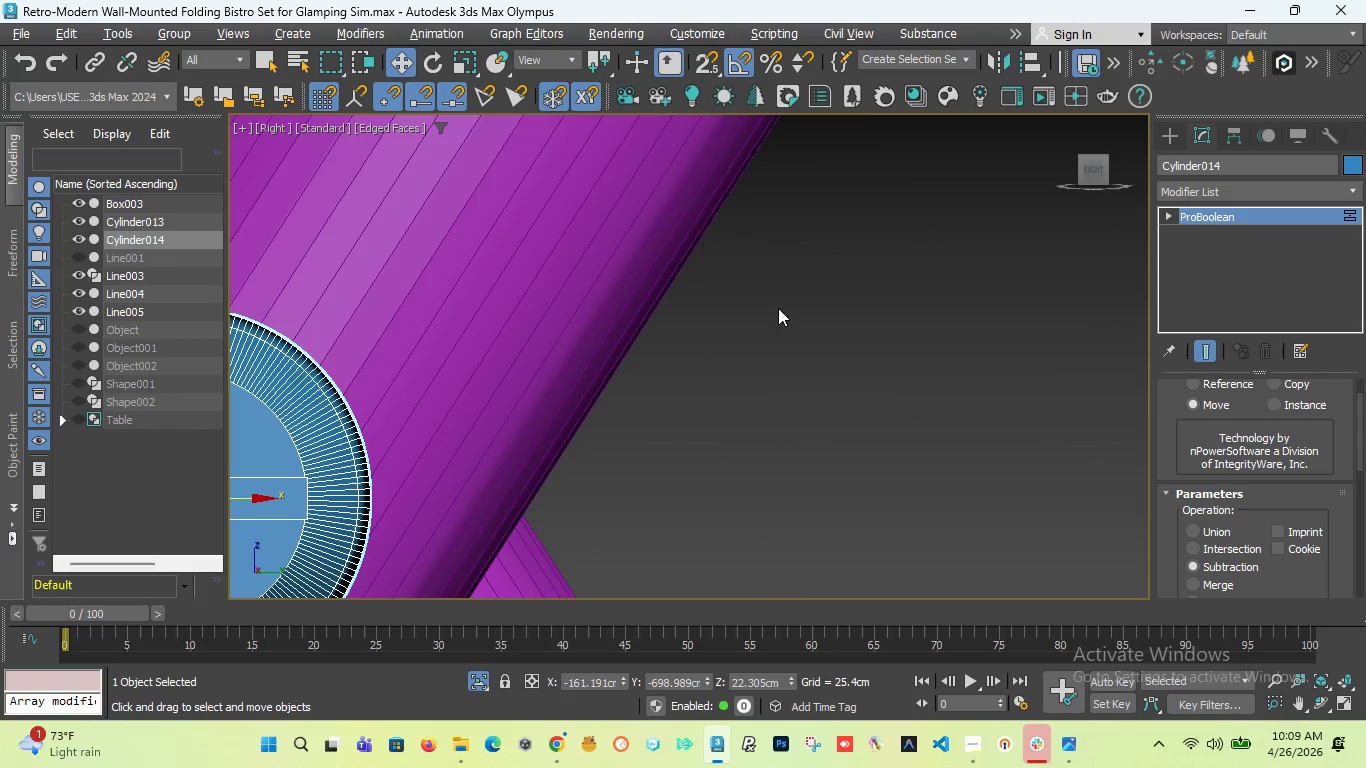 
scroll: coordinate [835, 300], scroll_direction: down, amount: 4.0
 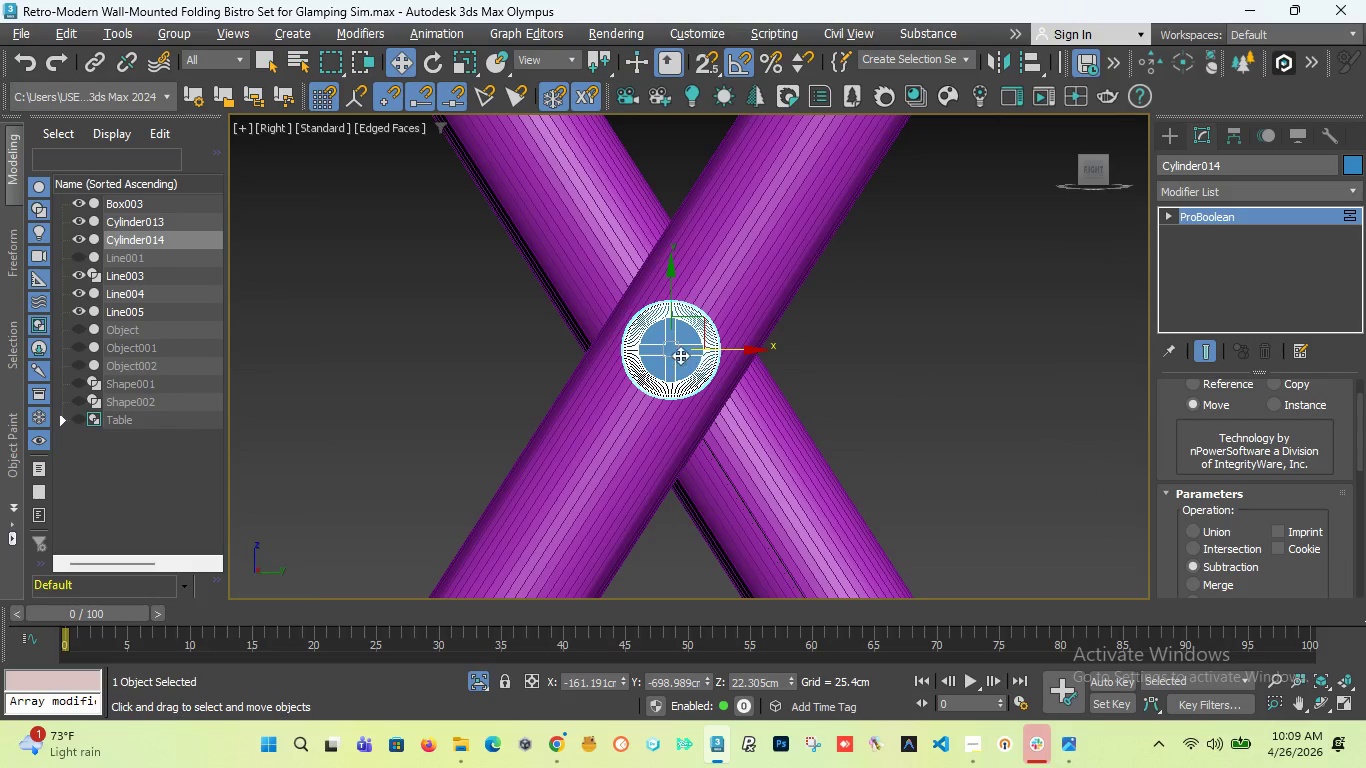 
scroll: coordinate [691, 352], scroll_direction: none, amount: 0.0
 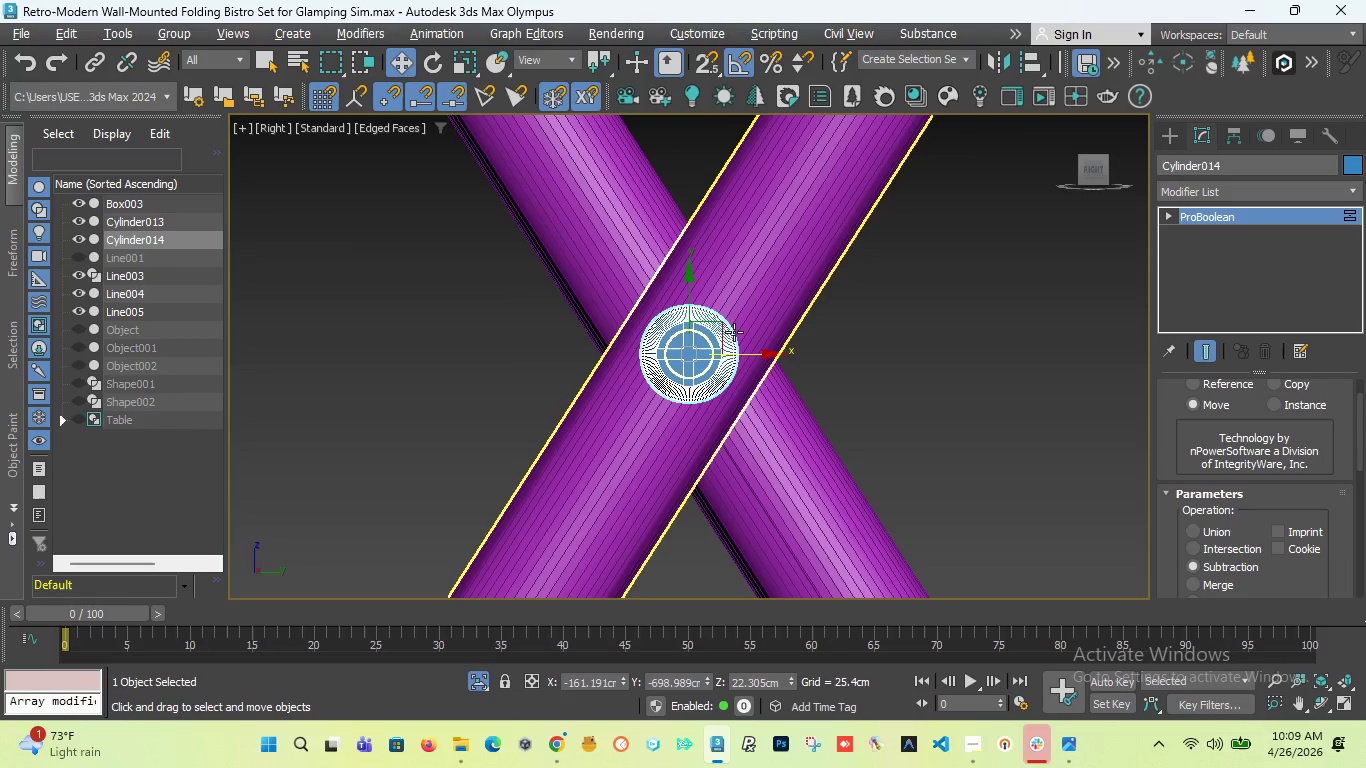 
key(F)
 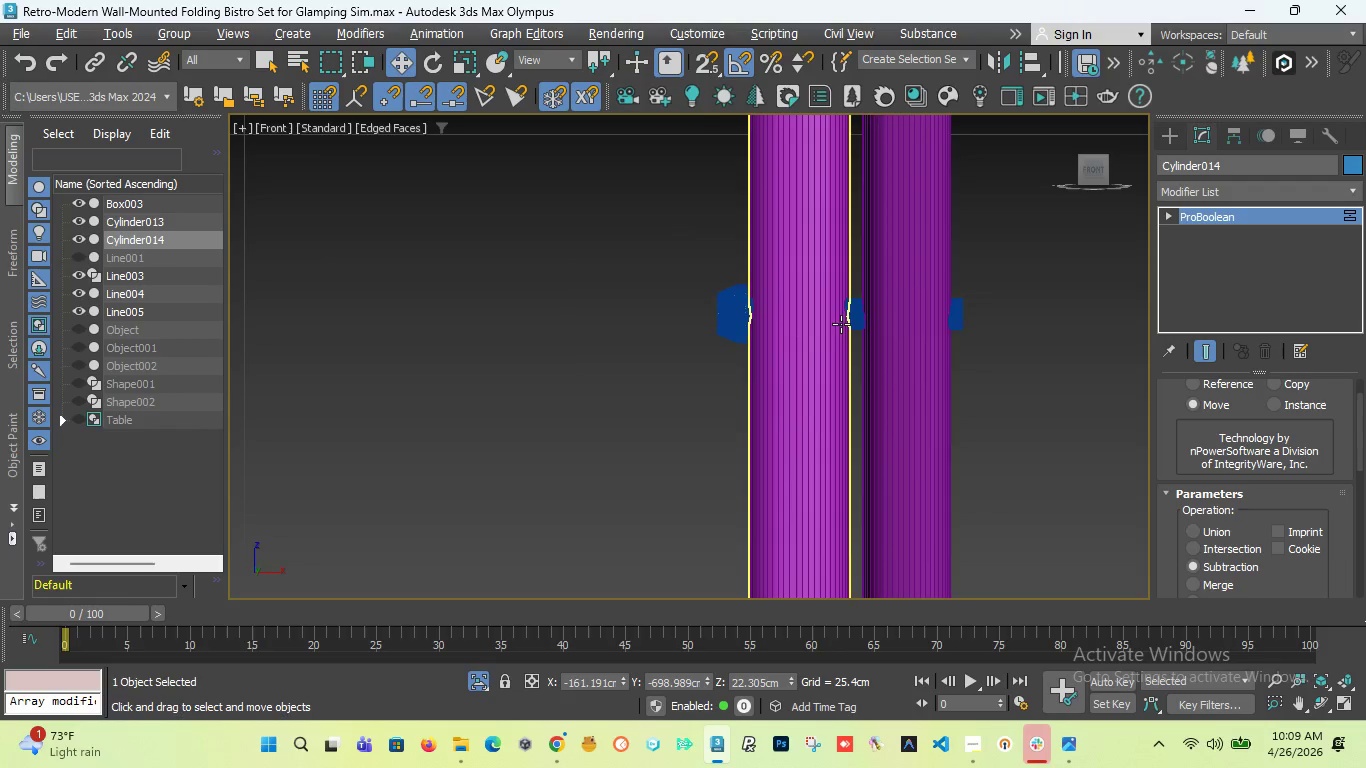 
scroll: coordinate [620, 299], scroll_direction: up, amount: 1.0
 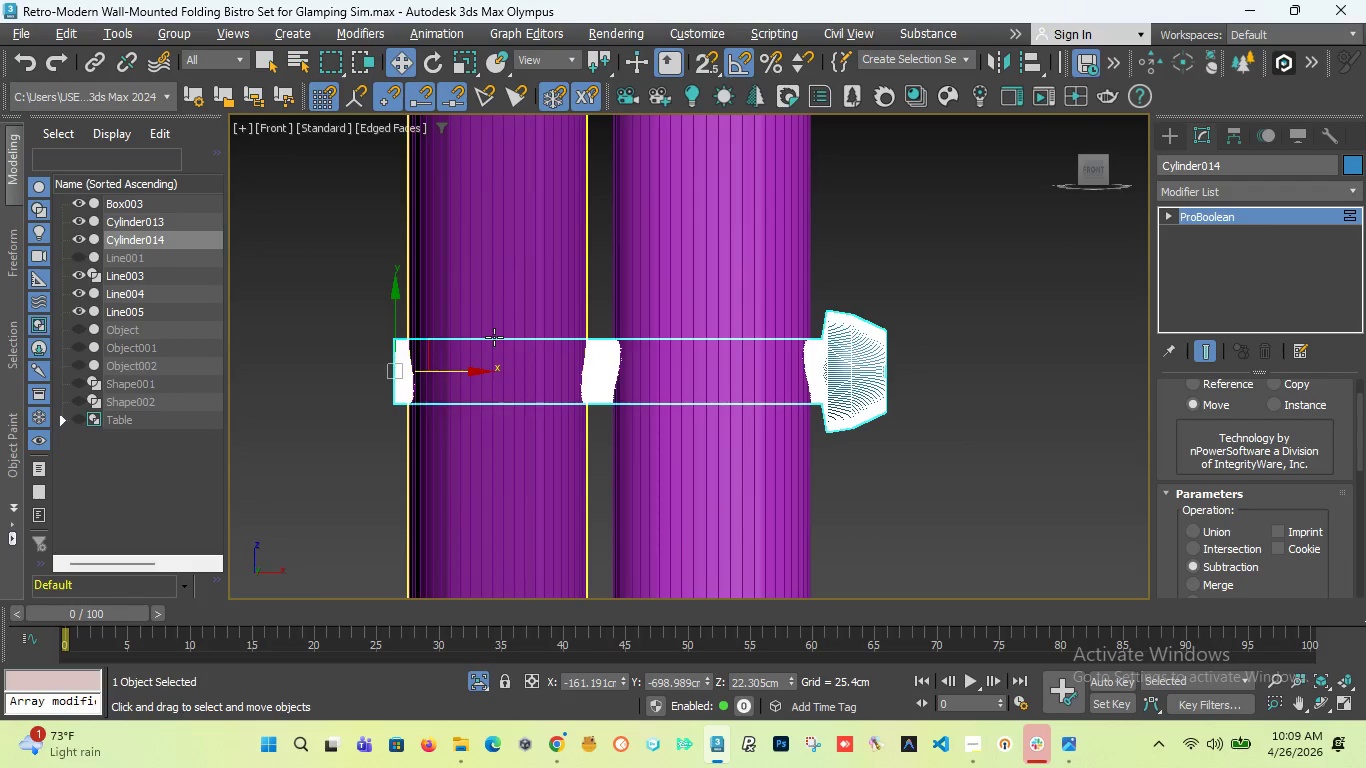 
scroll: coordinate [728, 290], scroll_direction: down, amount: 8.0
 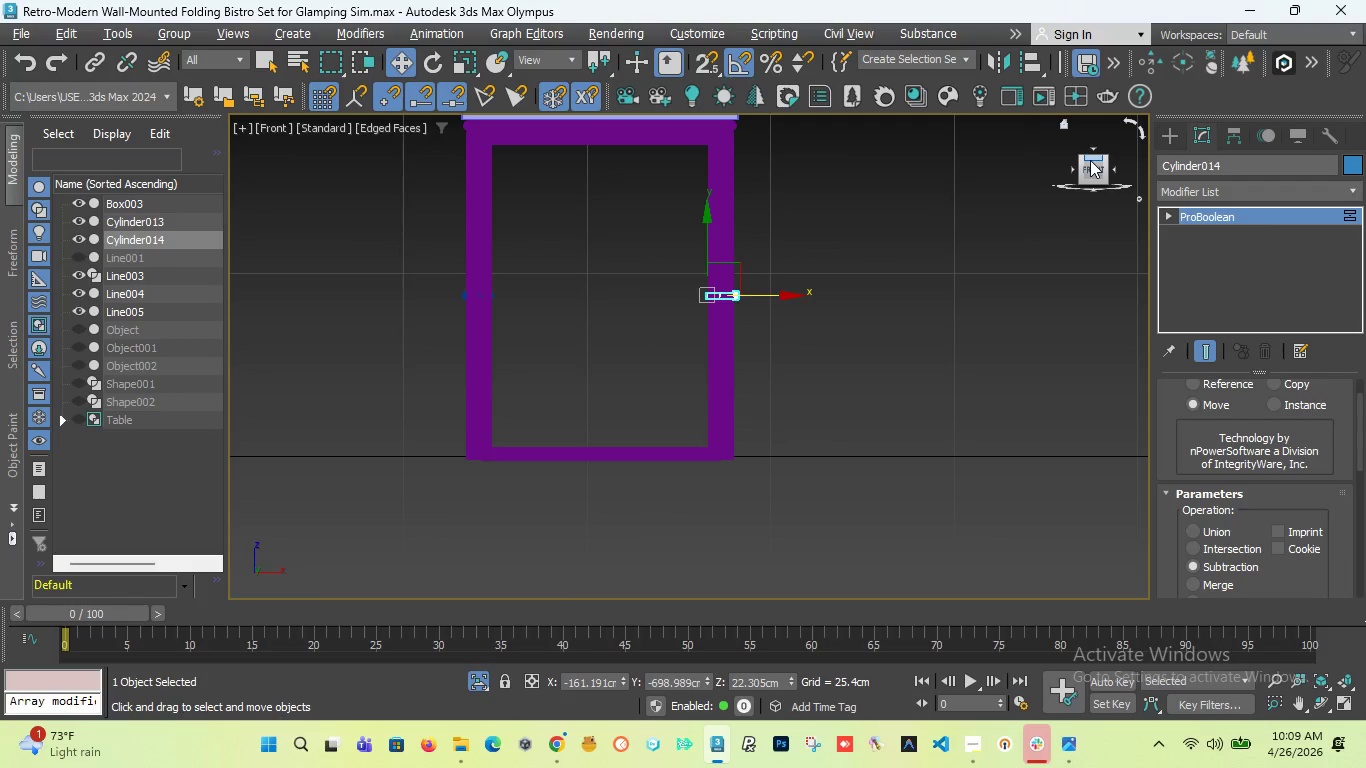 
left_click_drag(start_coordinate=[1089, 167], to_coordinate=[1079, 182])
 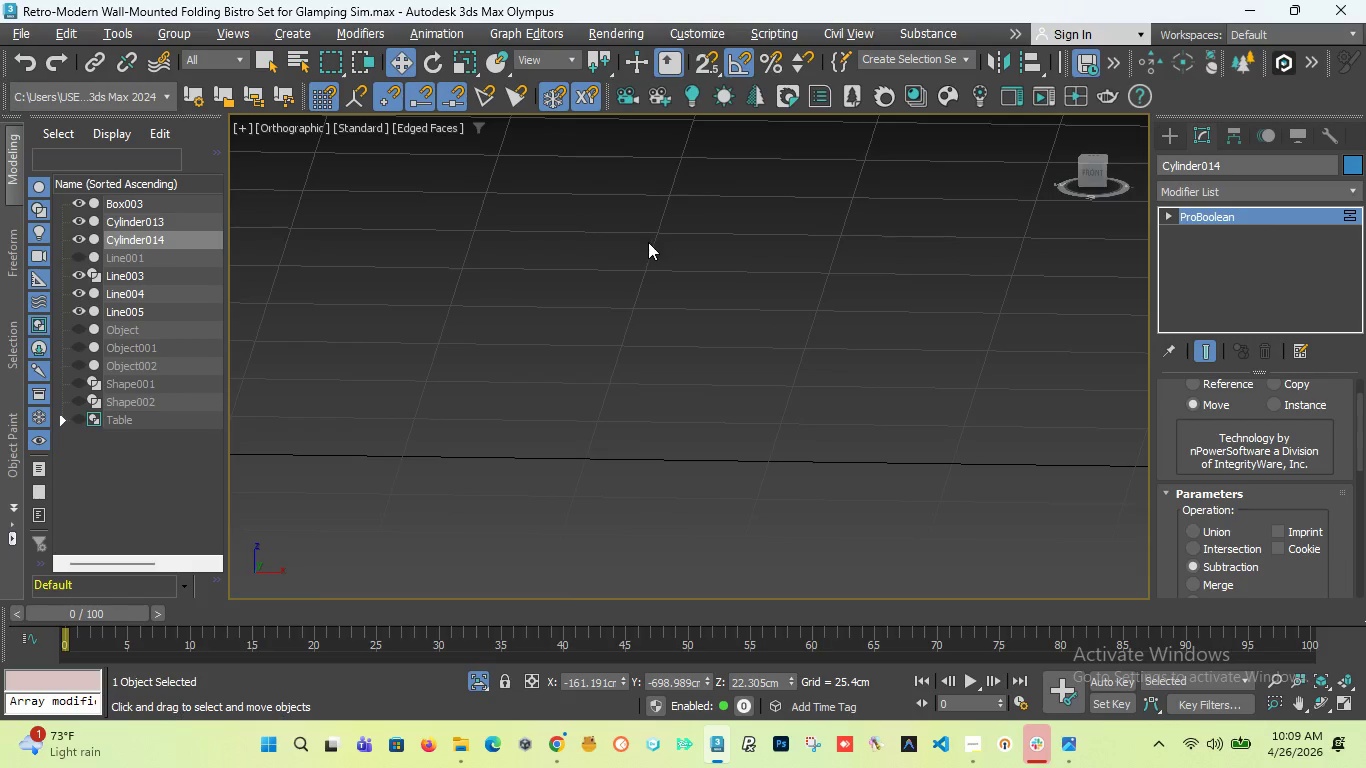 
scroll: coordinate [832, 261], scroll_direction: down, amount: 7.0
 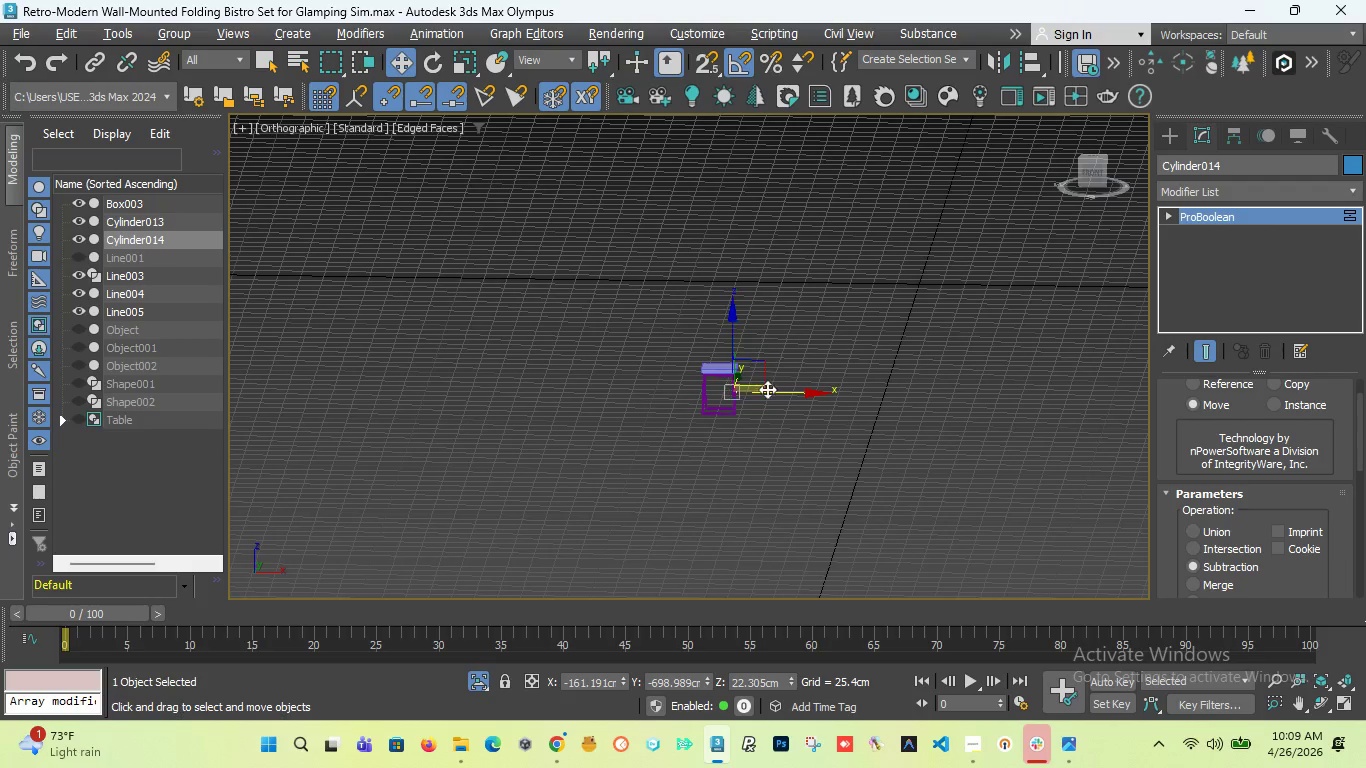 
scroll: coordinate [730, 360], scroll_direction: up, amount: 10.0
 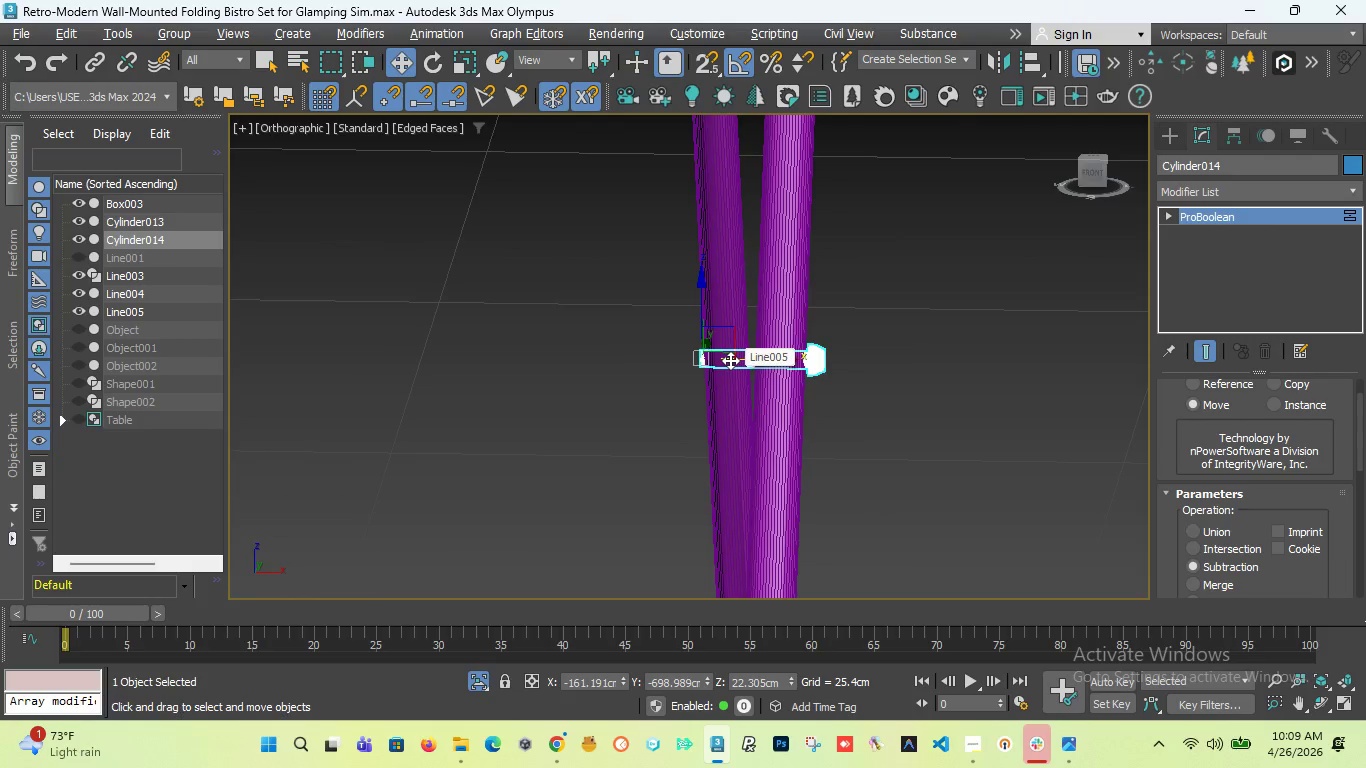 
scroll: coordinate [733, 356], scroll_direction: down, amount: 5.0
 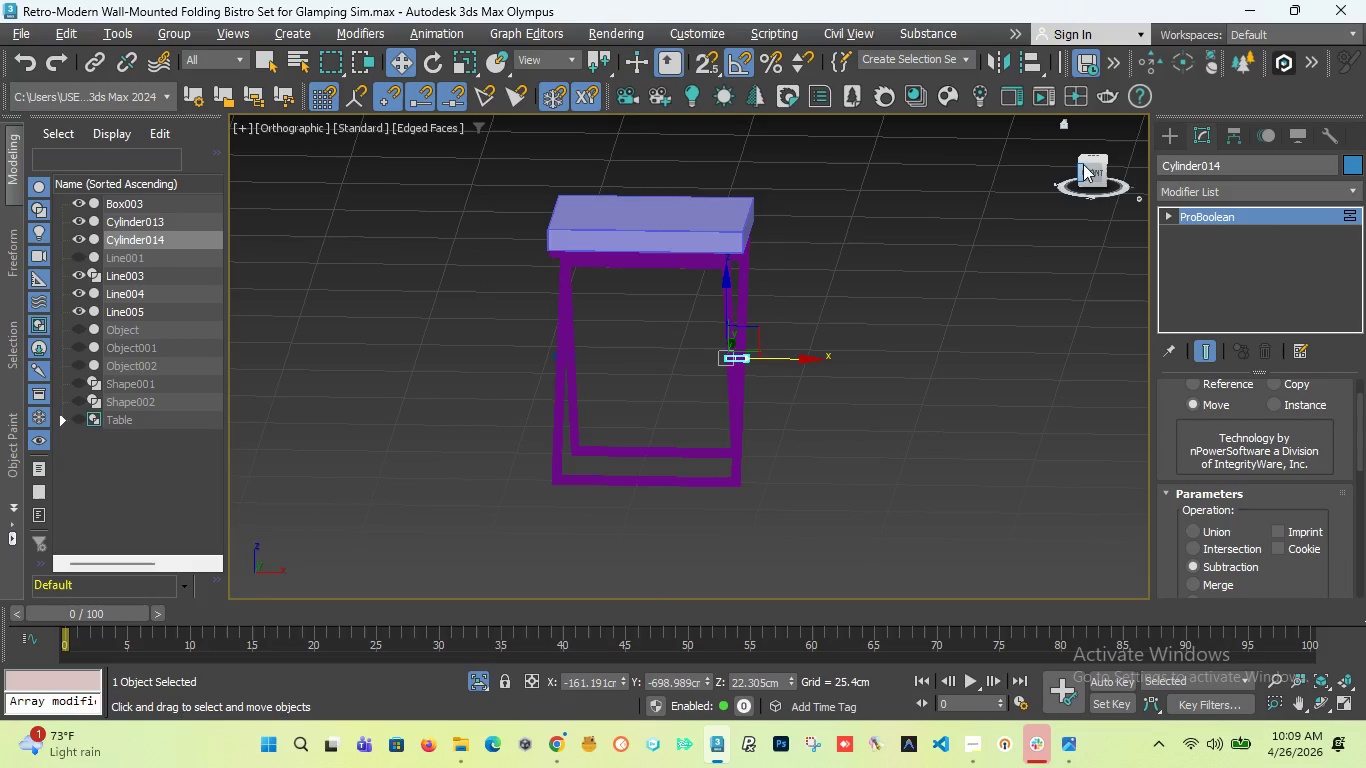 
left_click_drag(start_coordinate=[1091, 171], to_coordinate=[1082, 159])
 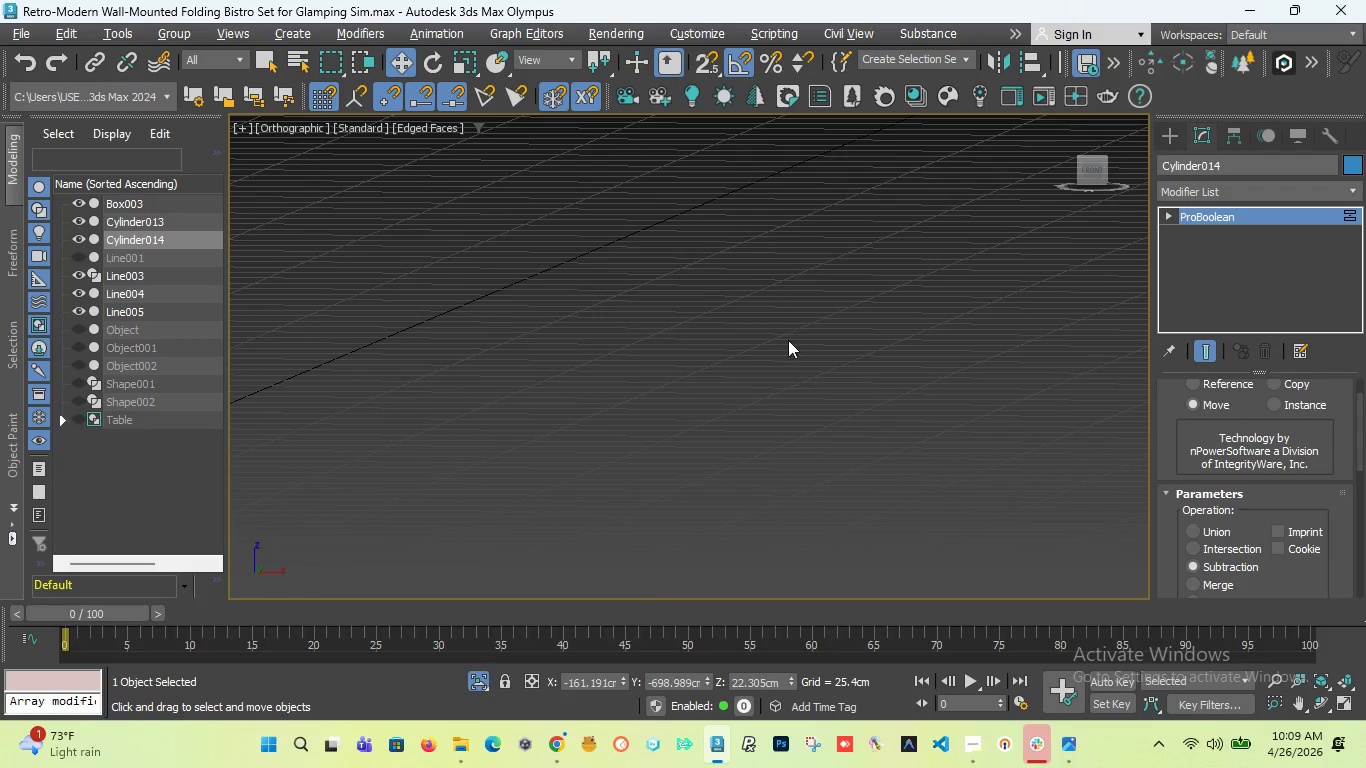 
scroll: coordinate [774, 390], scroll_direction: down, amount: 5.0
 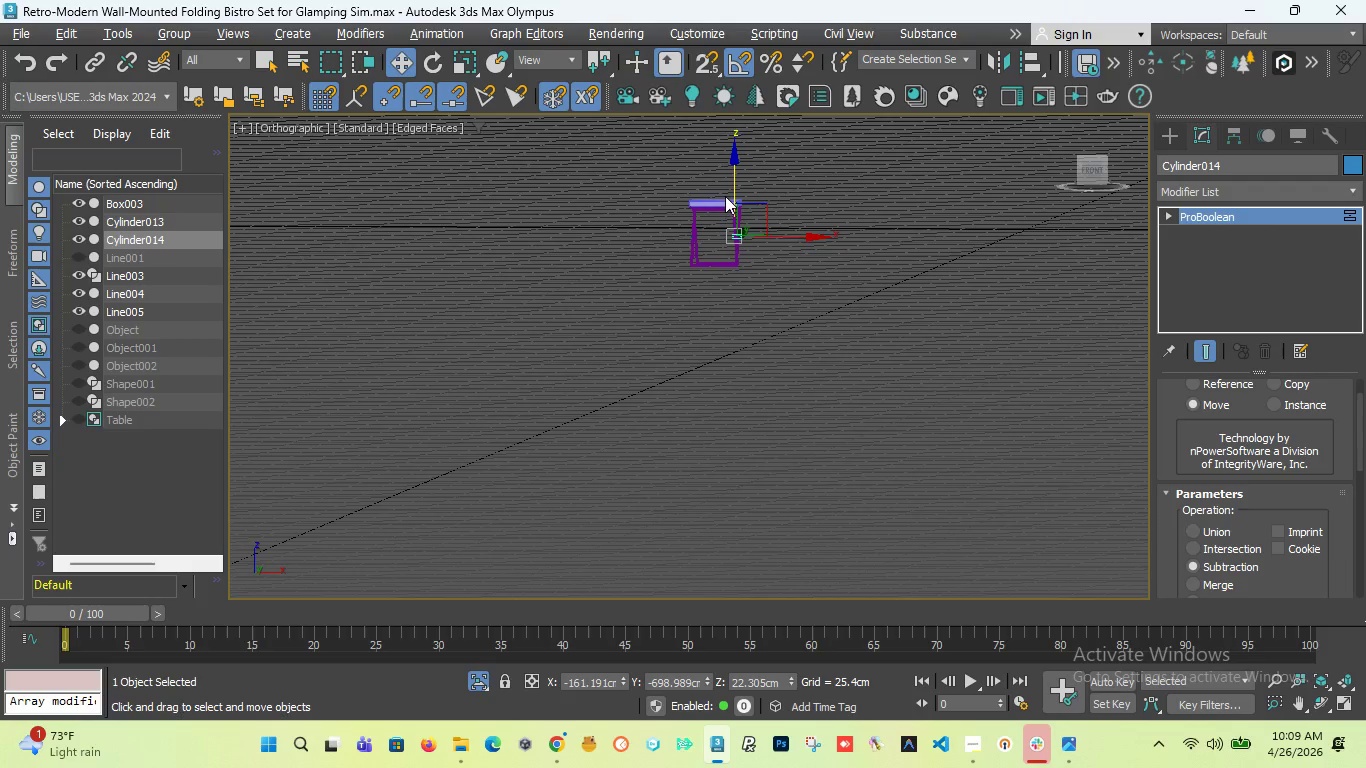 
scroll: coordinate [741, 252], scroll_direction: up, amount: 8.0
 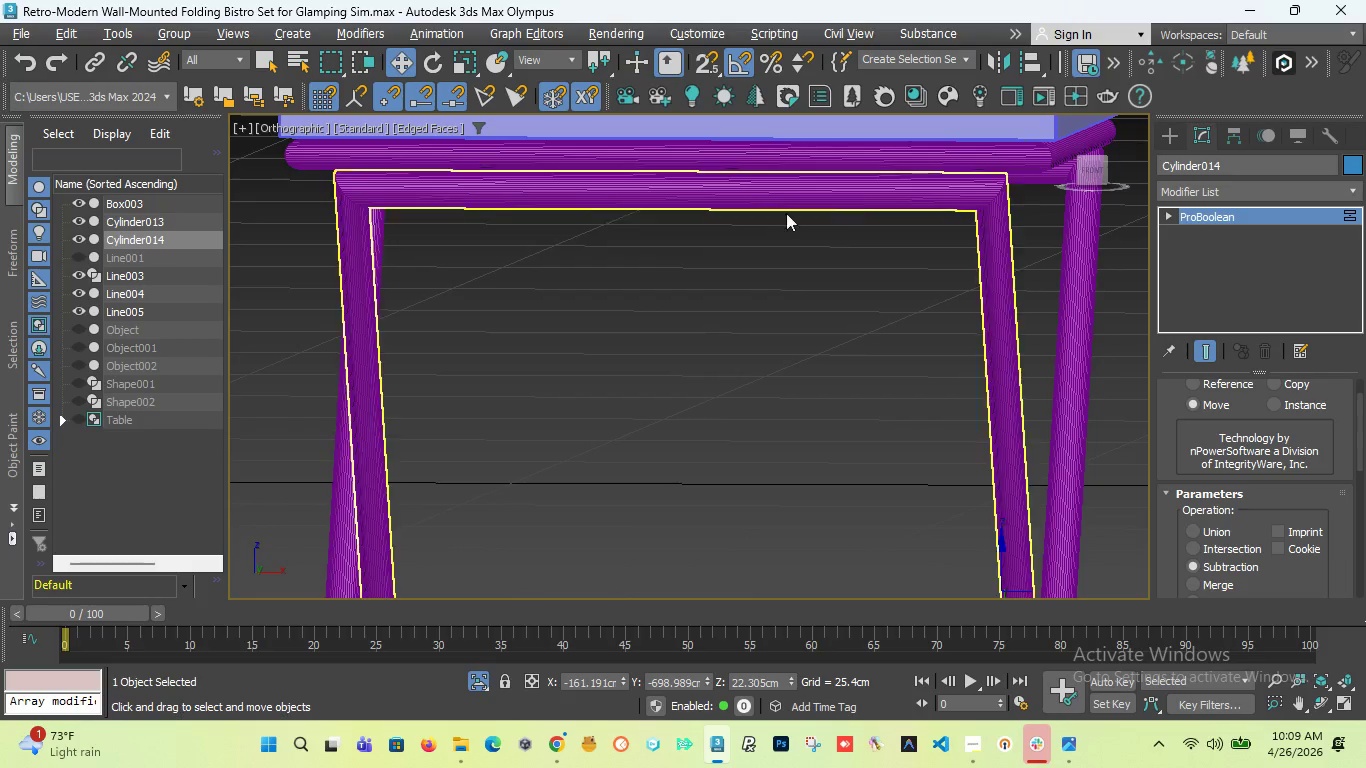 
scroll: coordinate [759, 223], scroll_direction: down, amount: 2.0
 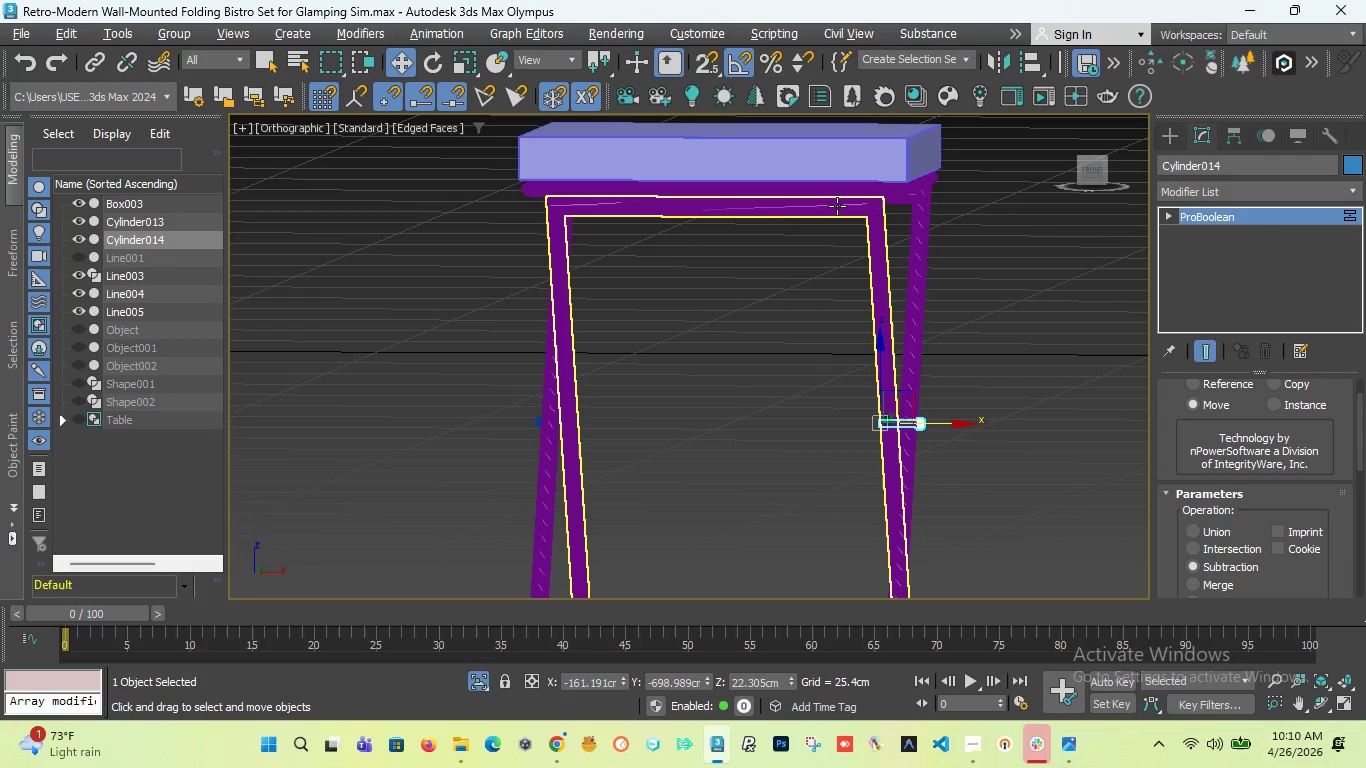 
wait(8.56)
 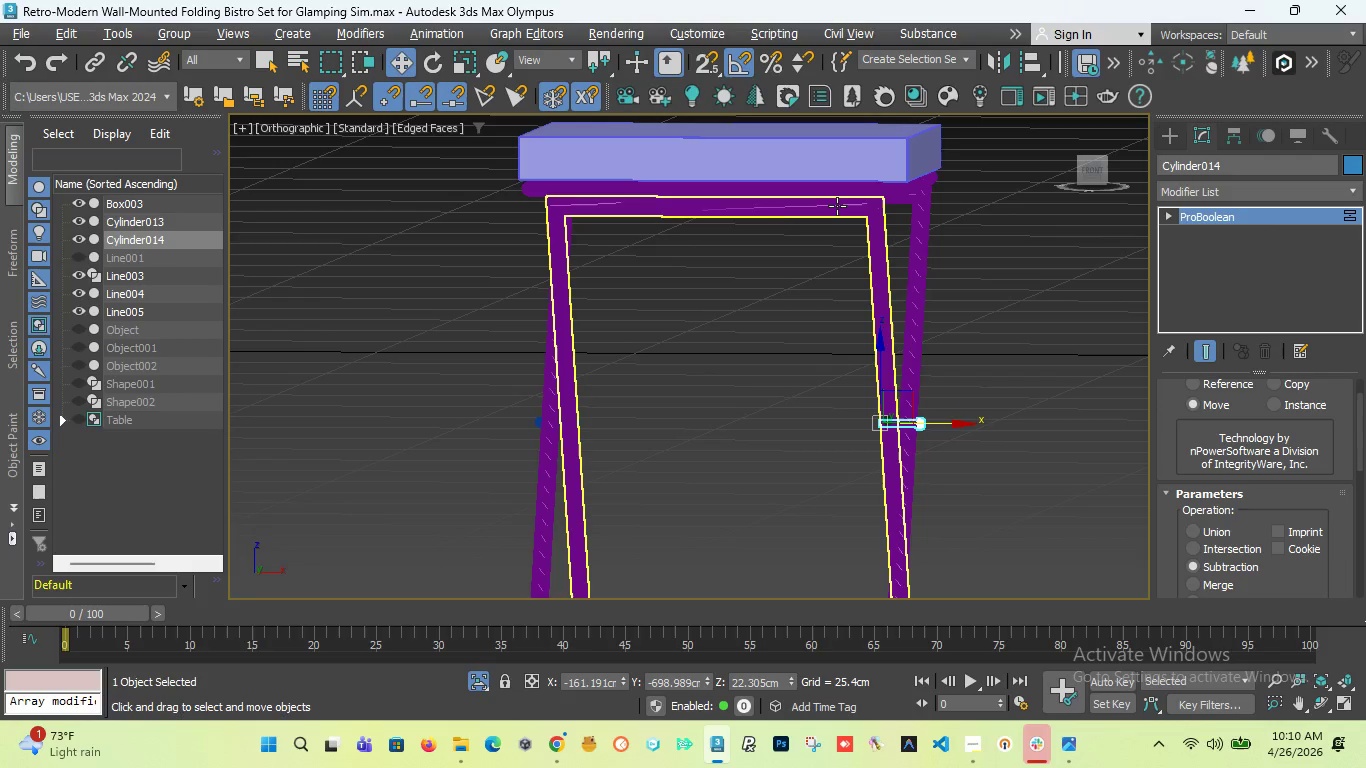 
left_click_drag(start_coordinate=[1089, 170], to_coordinate=[1080, 152])
 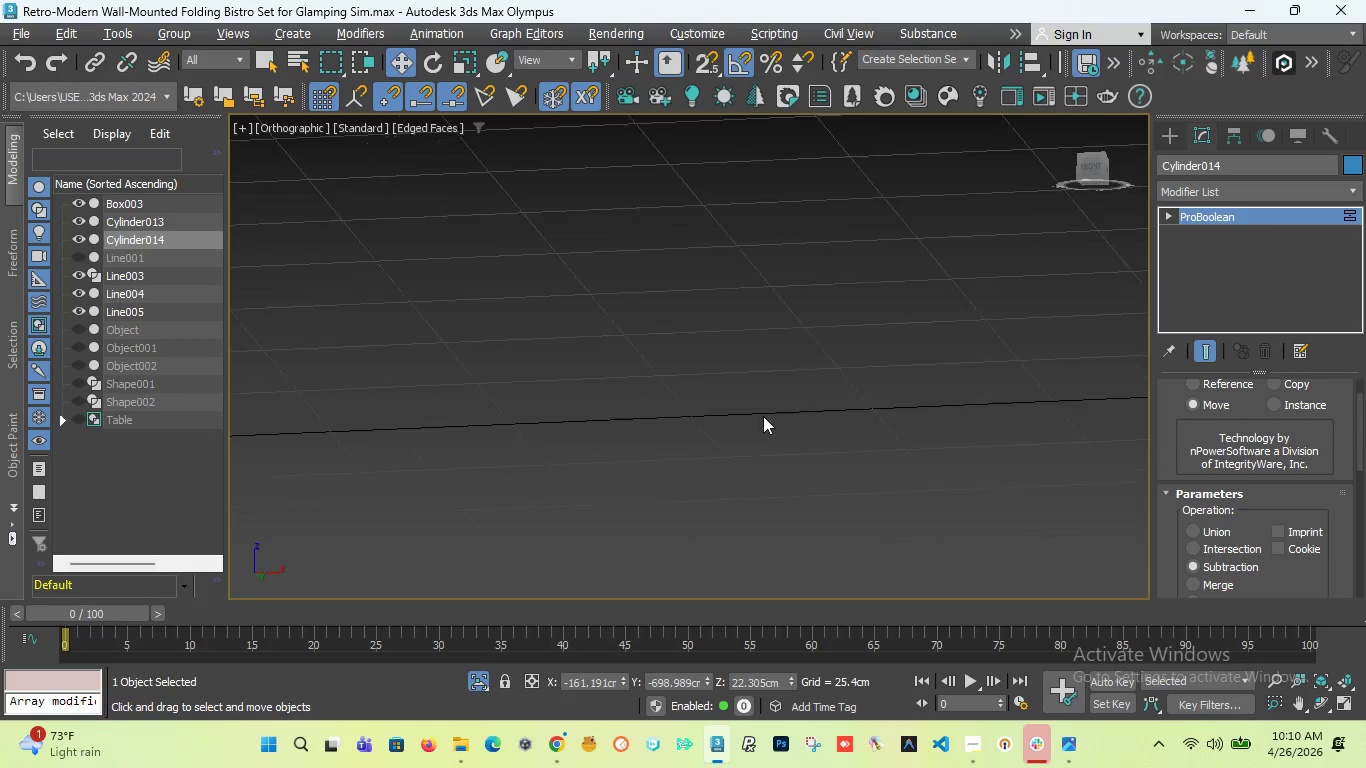 
scroll: coordinate [497, 254], scroll_direction: up, amount: 5.0
 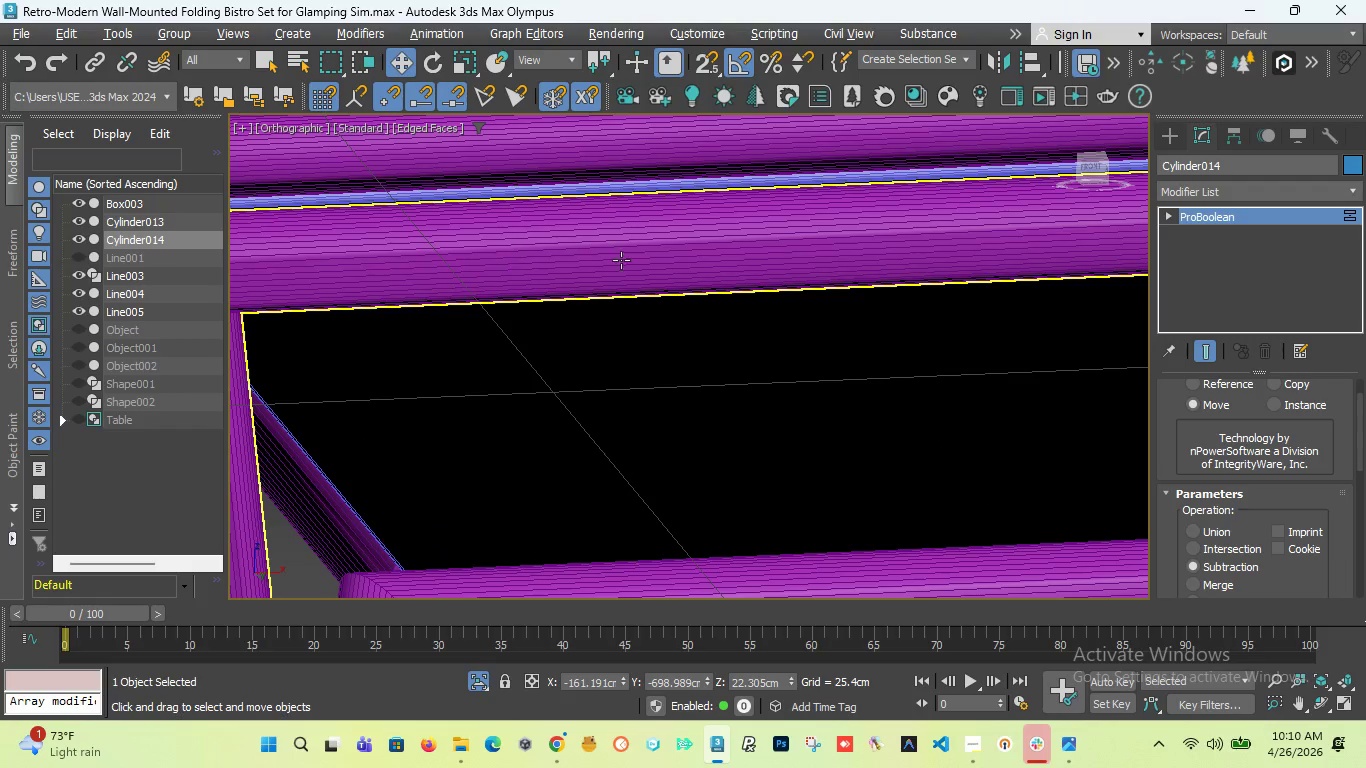 
scroll: coordinate [634, 263], scroll_direction: down, amount: 4.0
 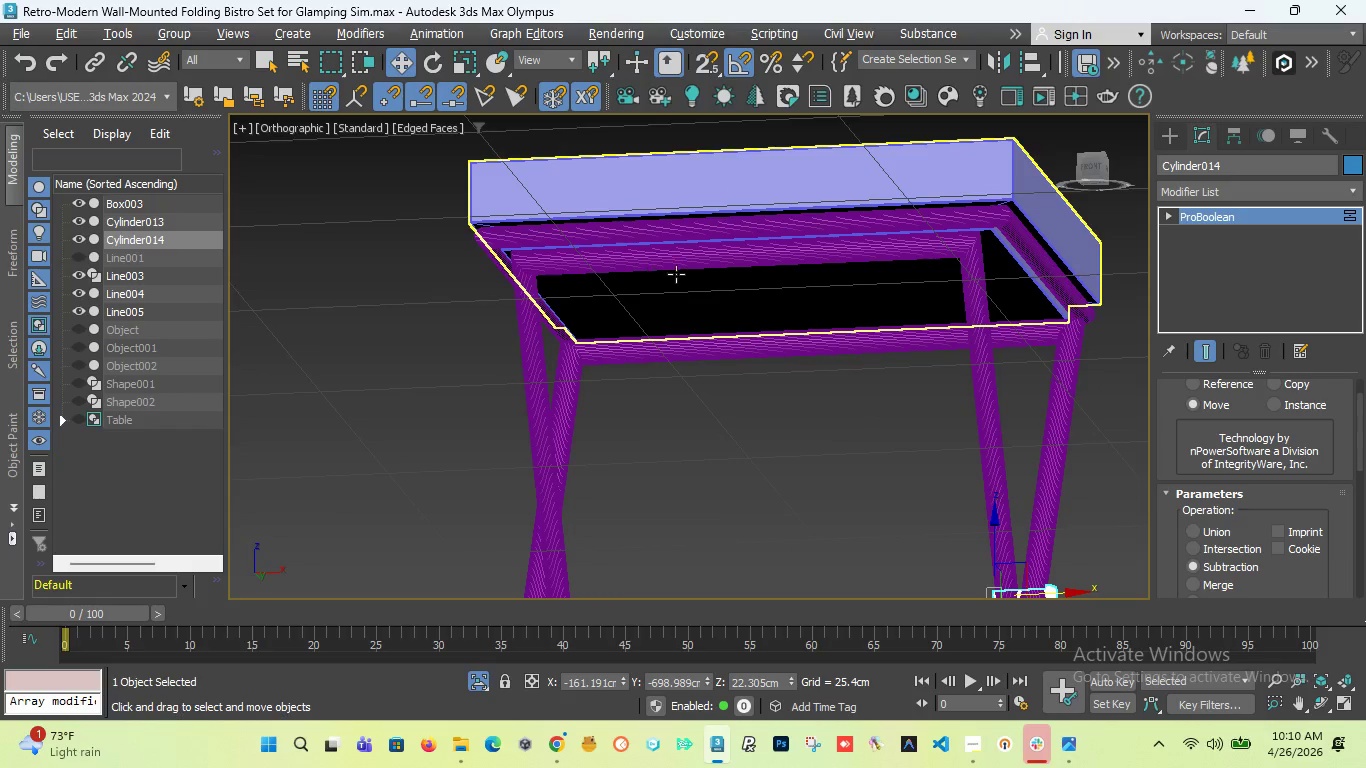 
scroll: coordinate [703, 252], scroll_direction: up, amount: 2.0
 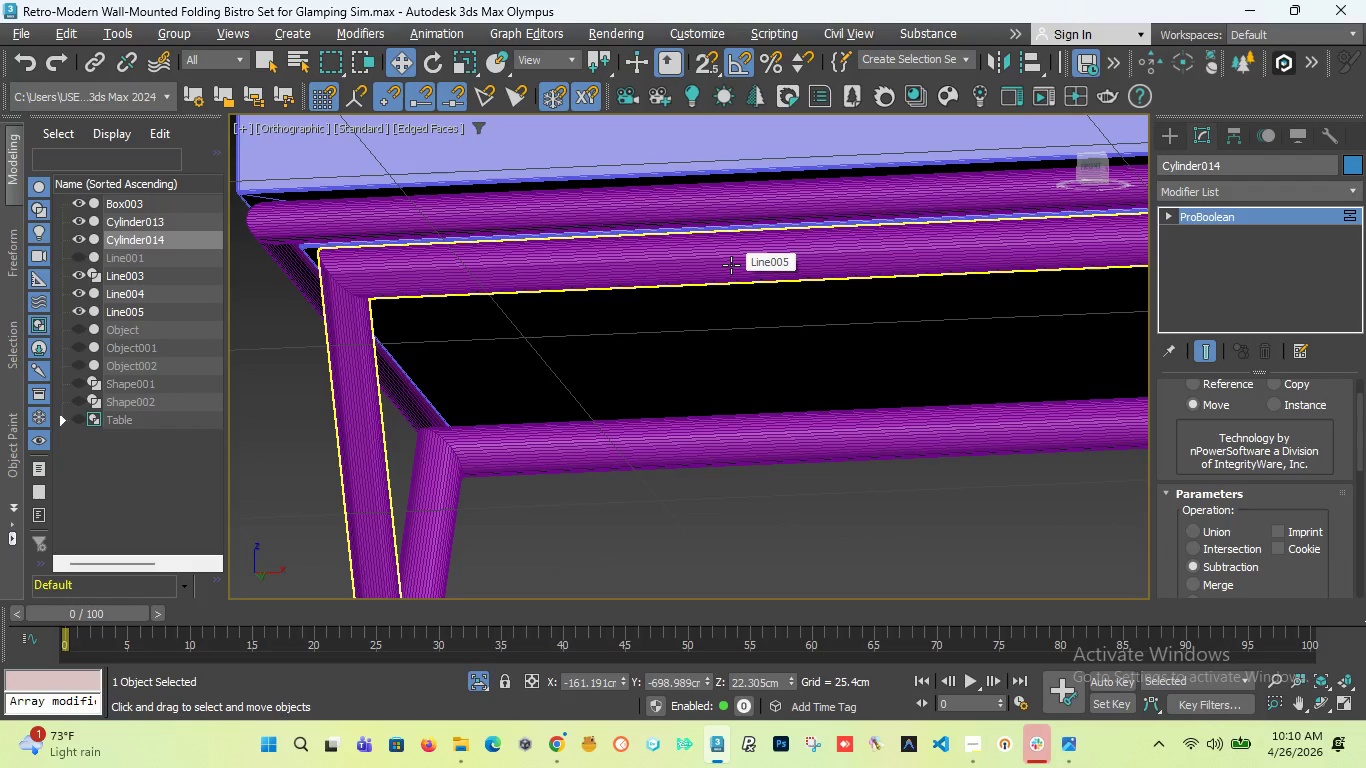 
mouse_move([670, 276])
 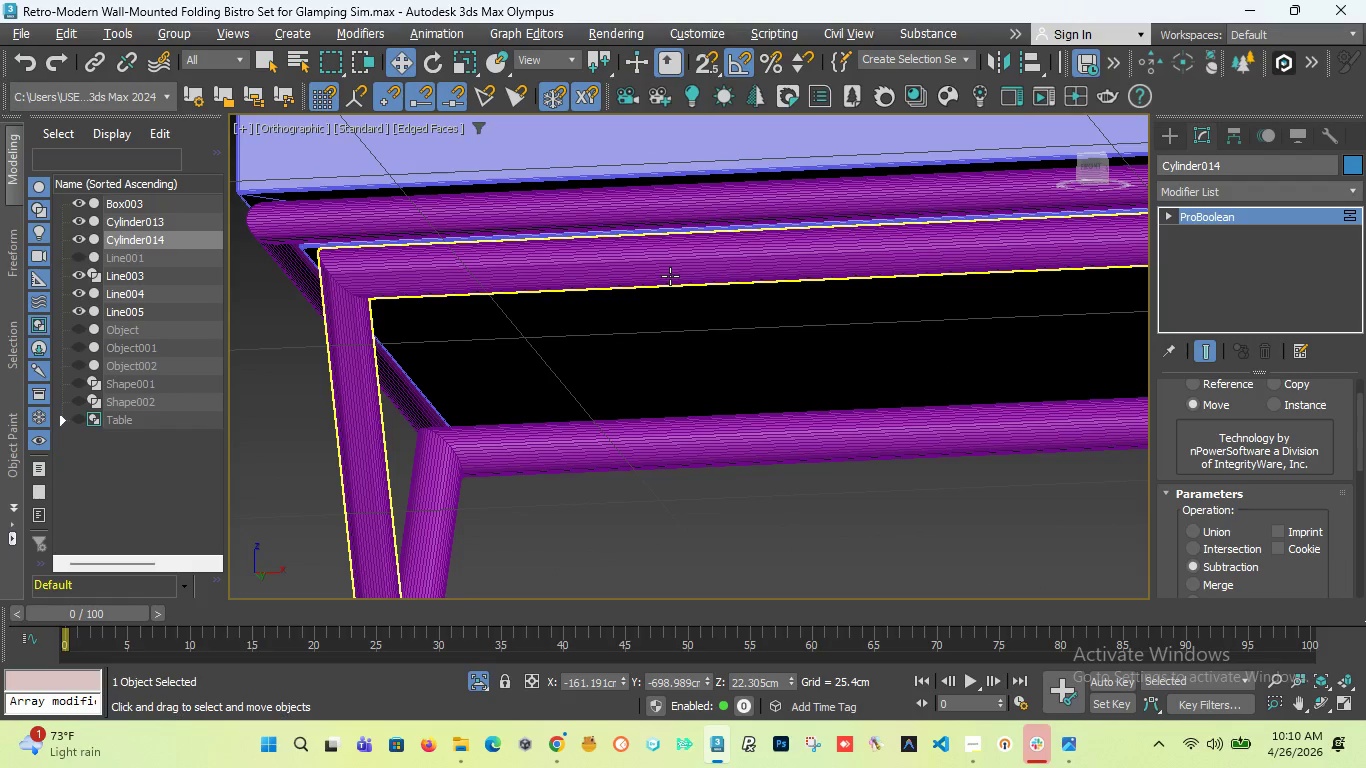 
key(T)
 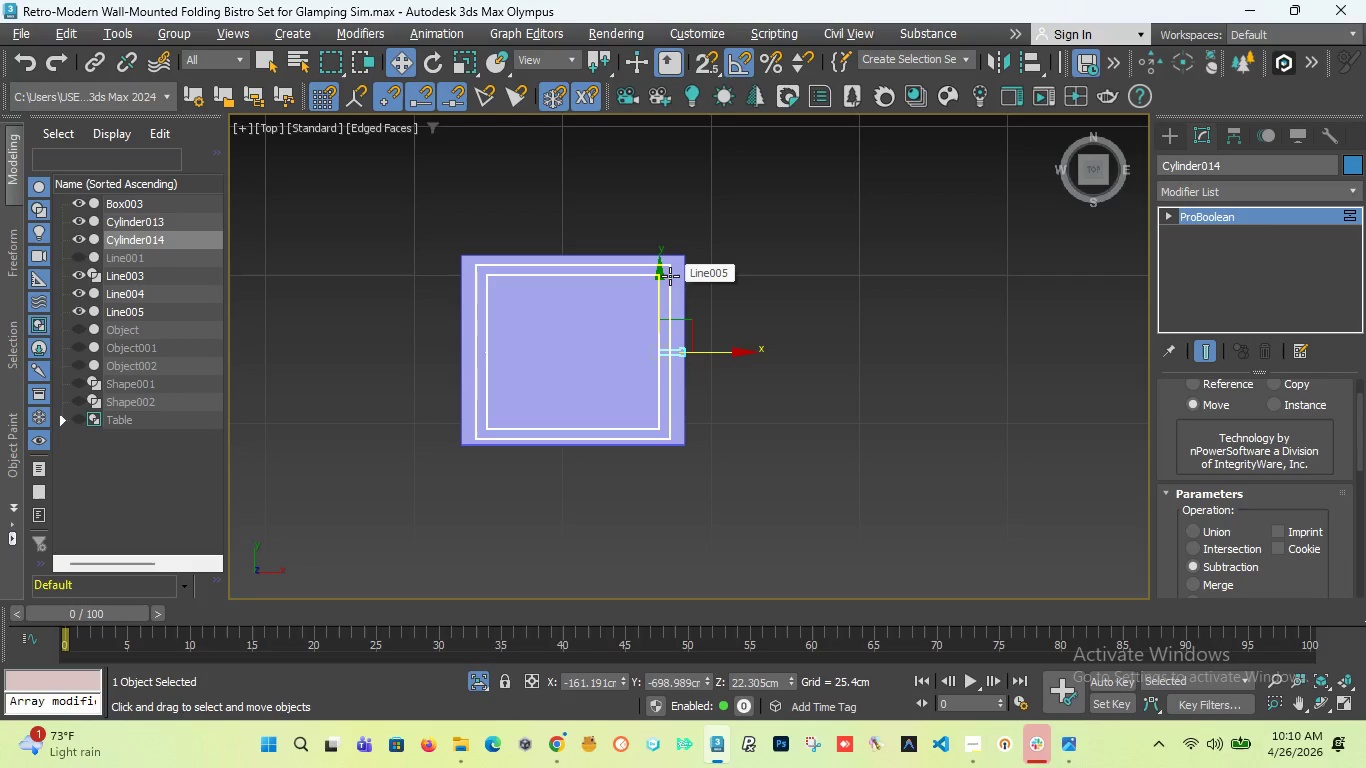 
key(F3)
 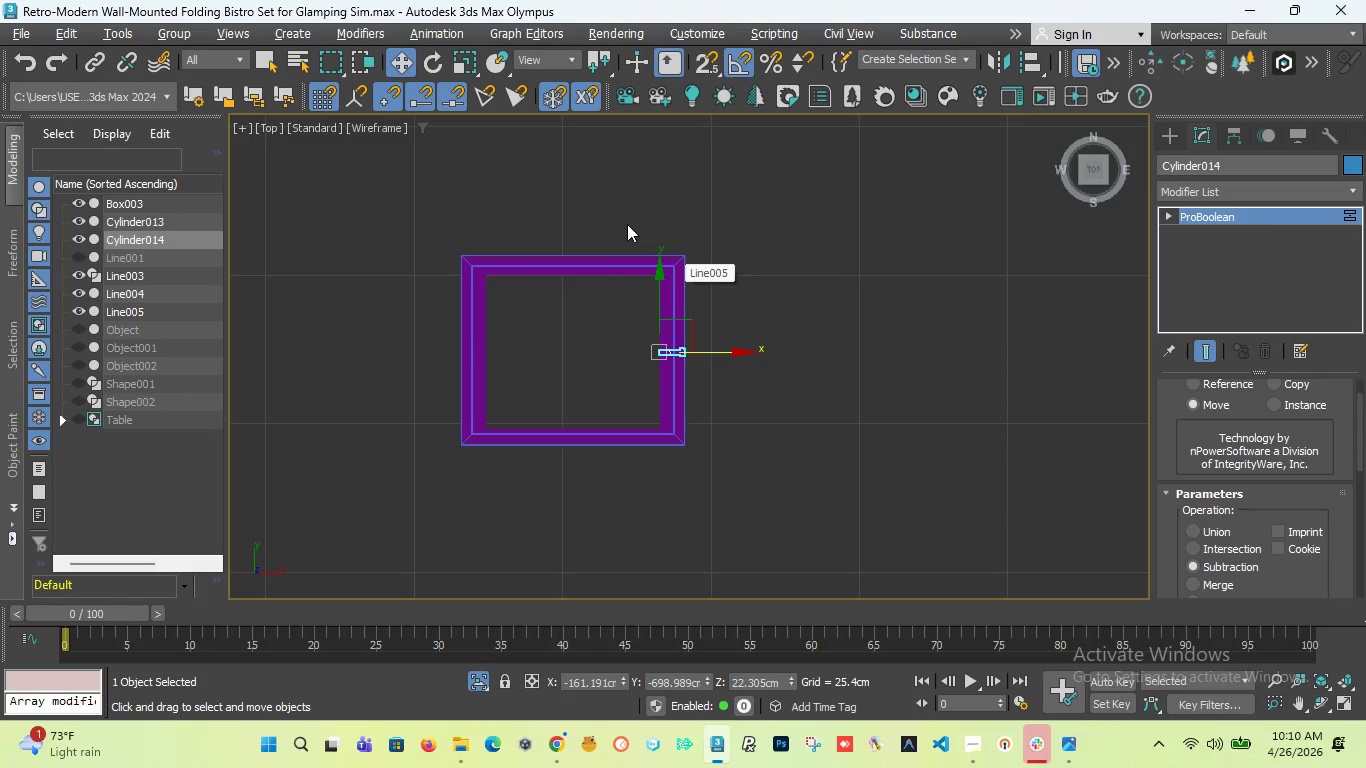 
scroll: coordinate [600, 280], scroll_direction: up, amount: 3.0
 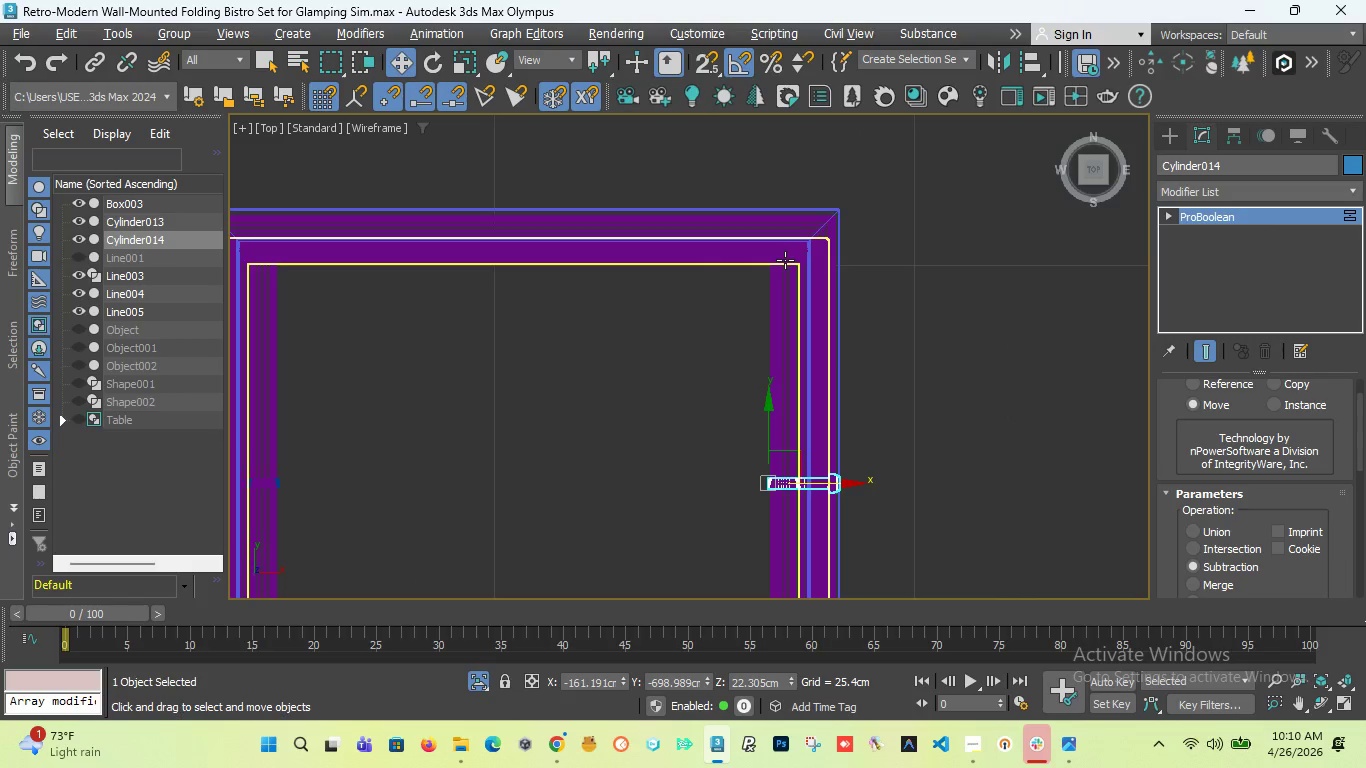 
left_click([785, 260])
 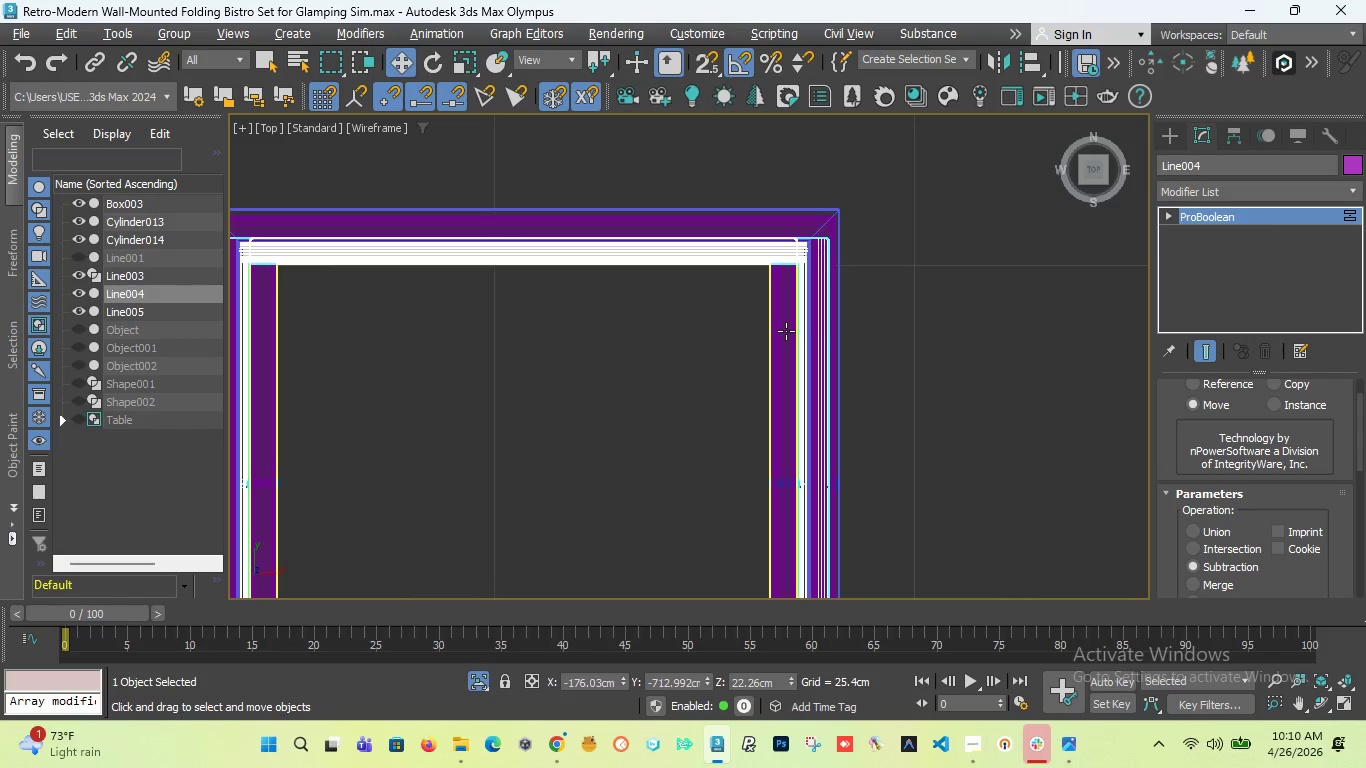 
left_click([786, 331])
 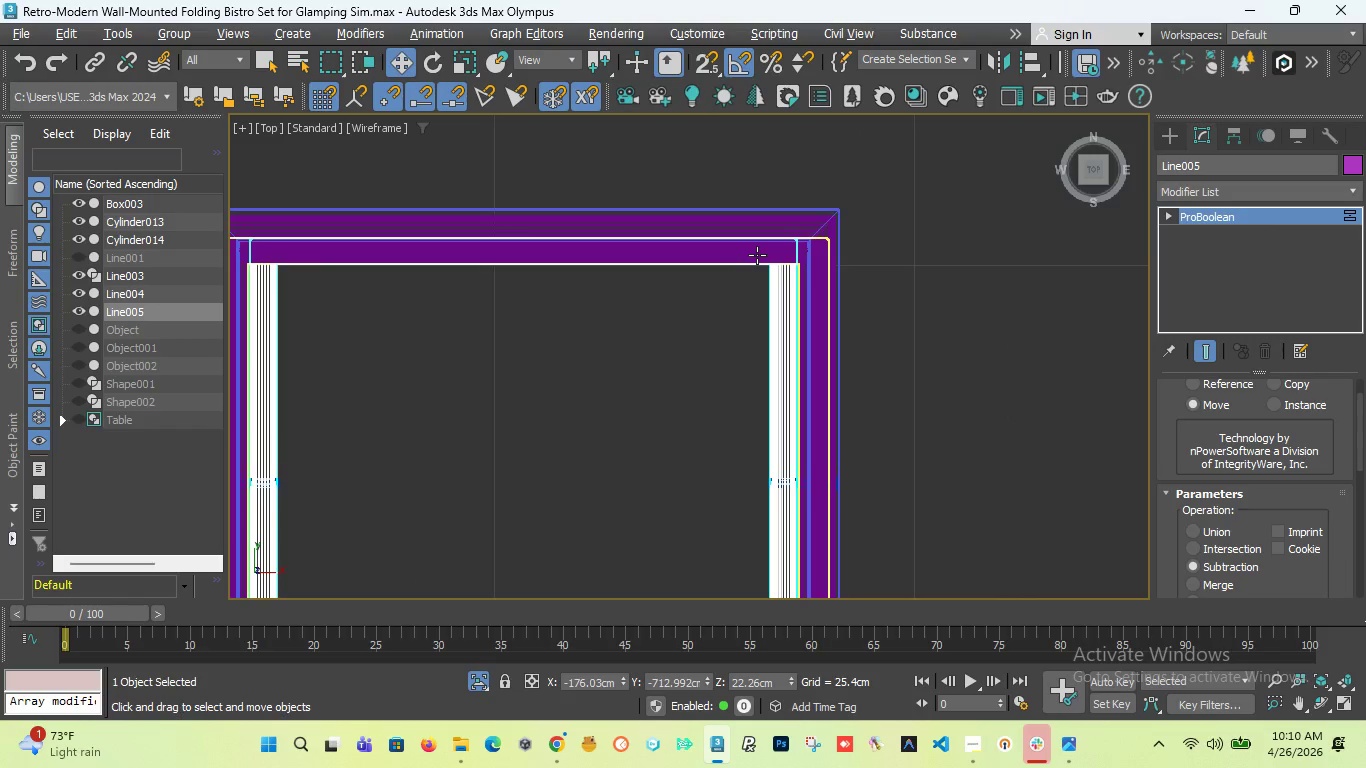 
left_click([757, 255])
 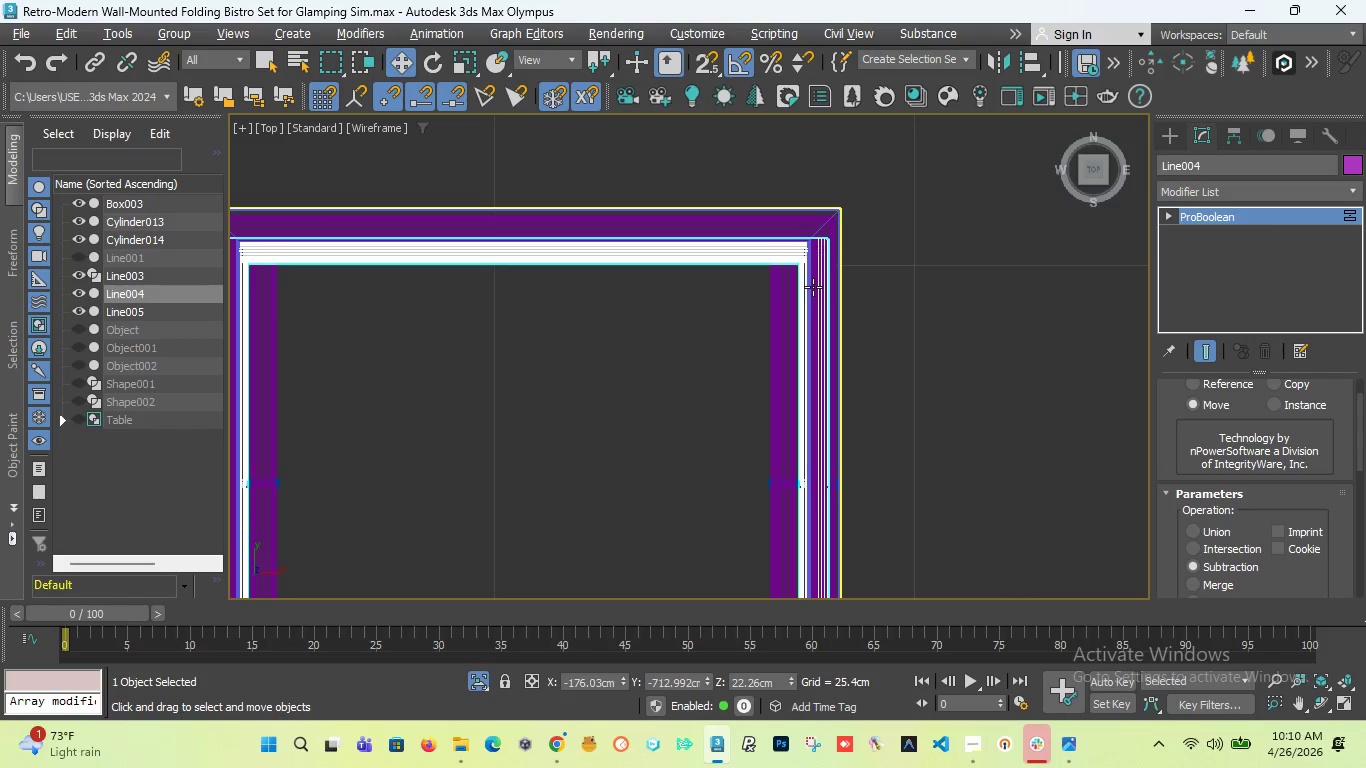 
scroll: coordinate [840, 246], scroll_direction: down, amount: 1.0
 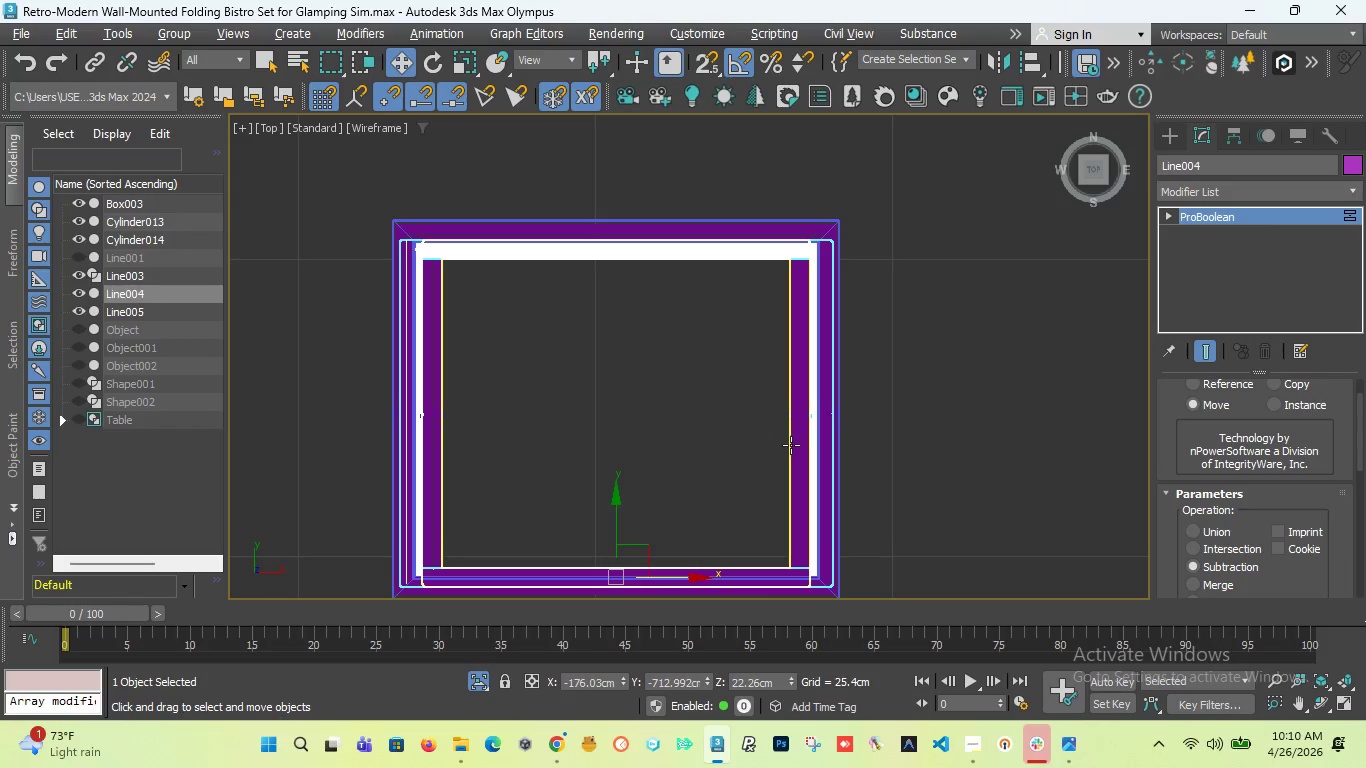 
scroll: coordinate [803, 438], scroll_direction: up, amount: 2.0
 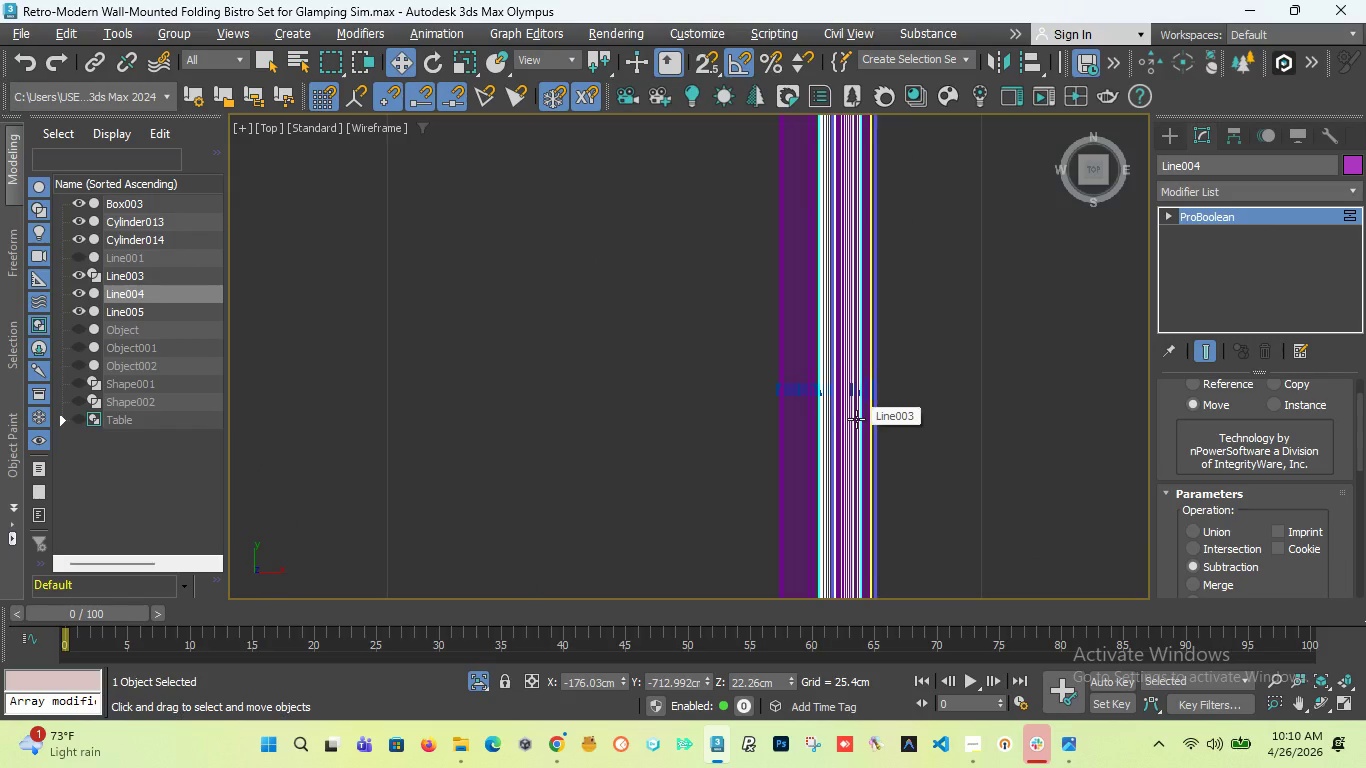 
scroll: coordinate [866, 347], scroll_direction: down, amount: 2.0
 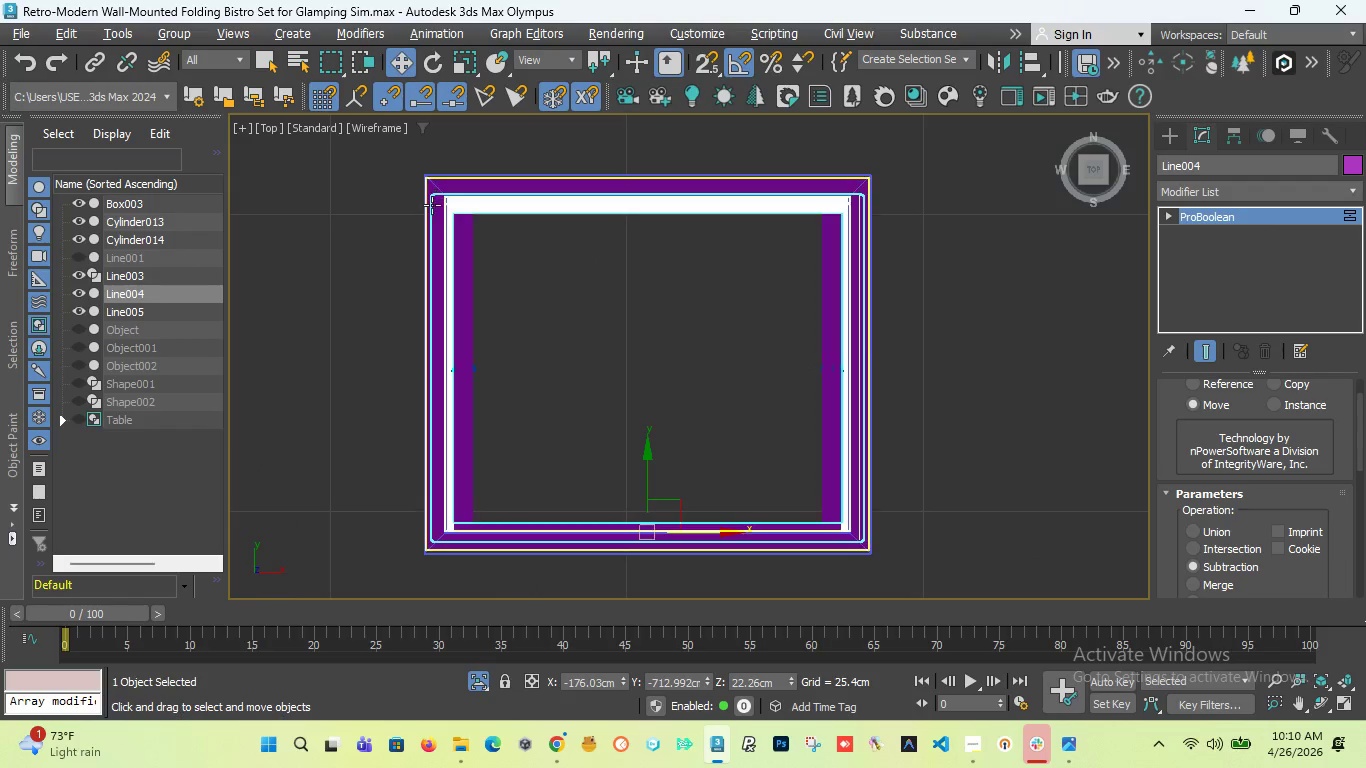 
scroll: coordinate [463, 293], scroll_direction: up, amount: 3.0
 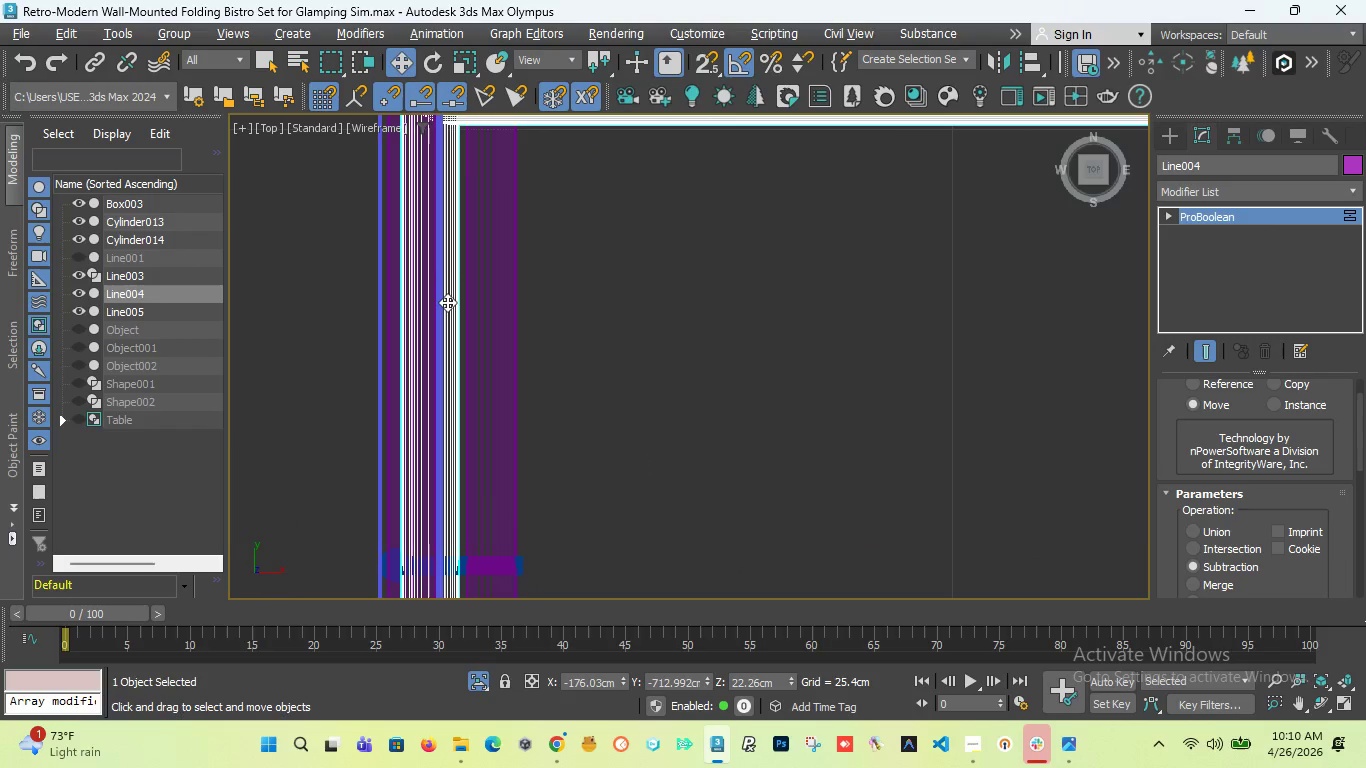 
scroll: coordinate [447, 303], scroll_direction: down, amount: 1.0
 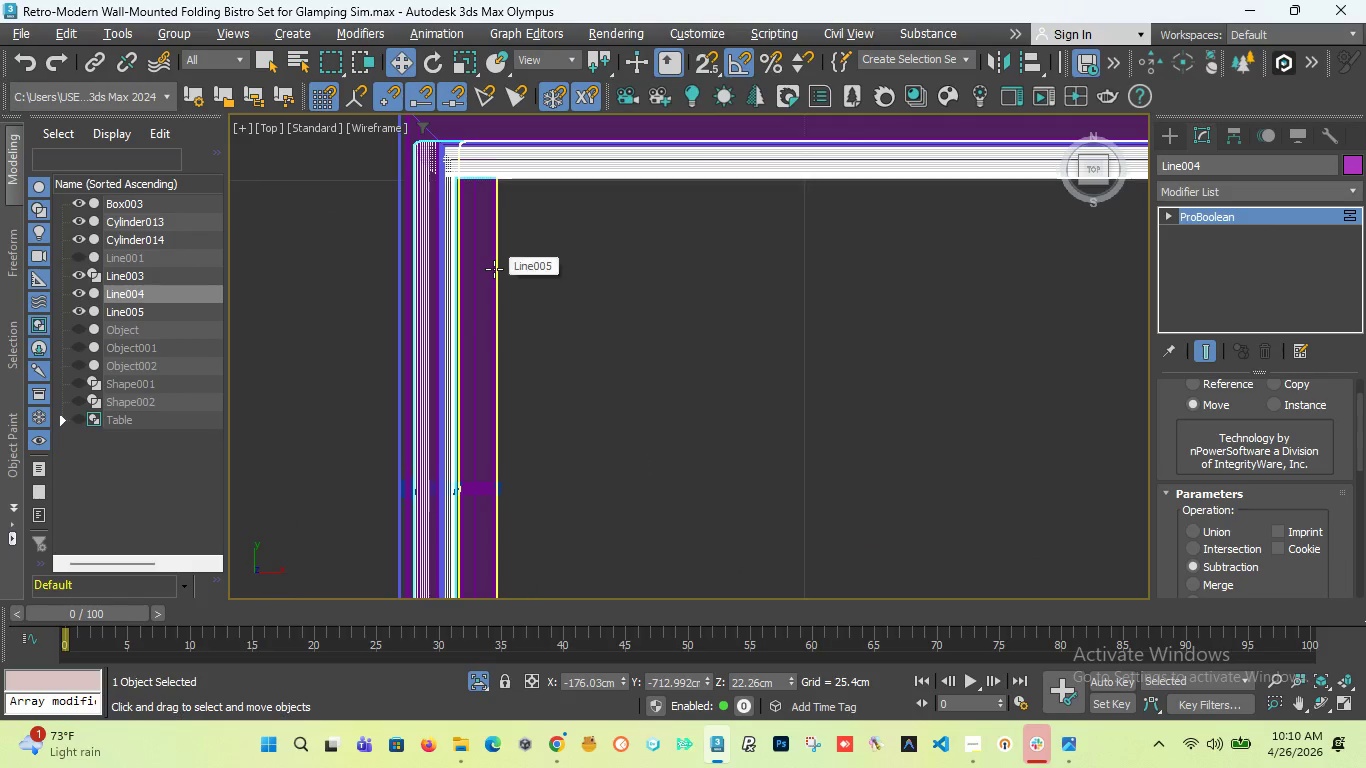 
left_click([494, 269])
 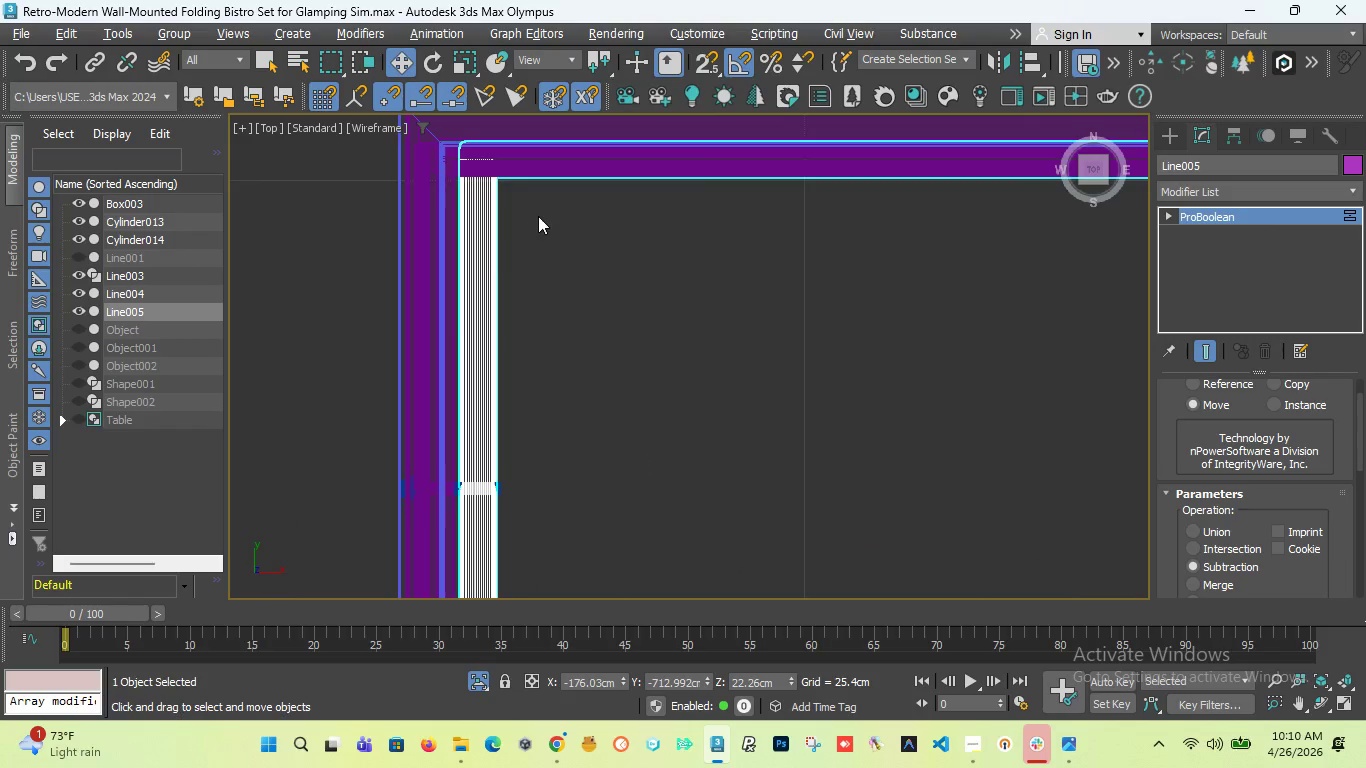 
scroll: coordinate [538, 216], scroll_direction: down, amount: 3.0
 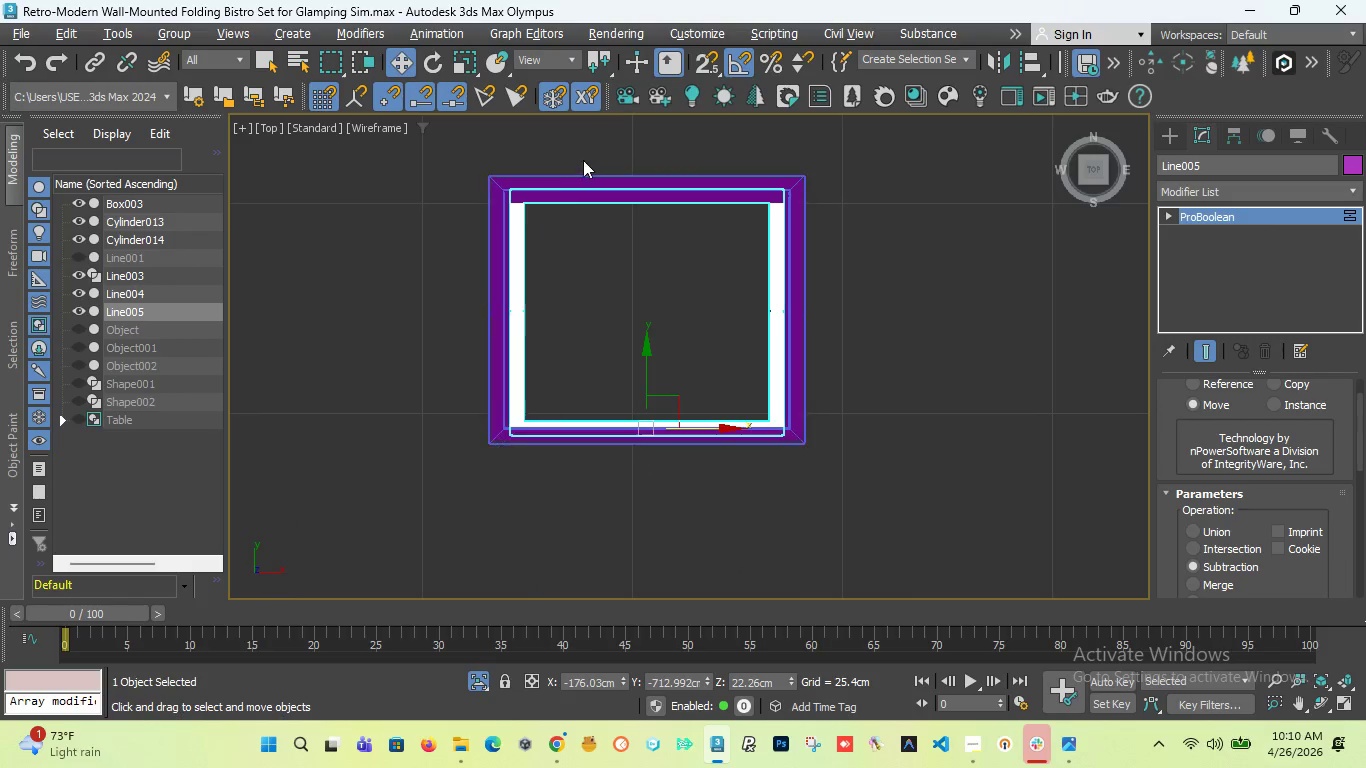 
scroll: coordinate [461, 226], scroll_direction: up, amount: 5.0
 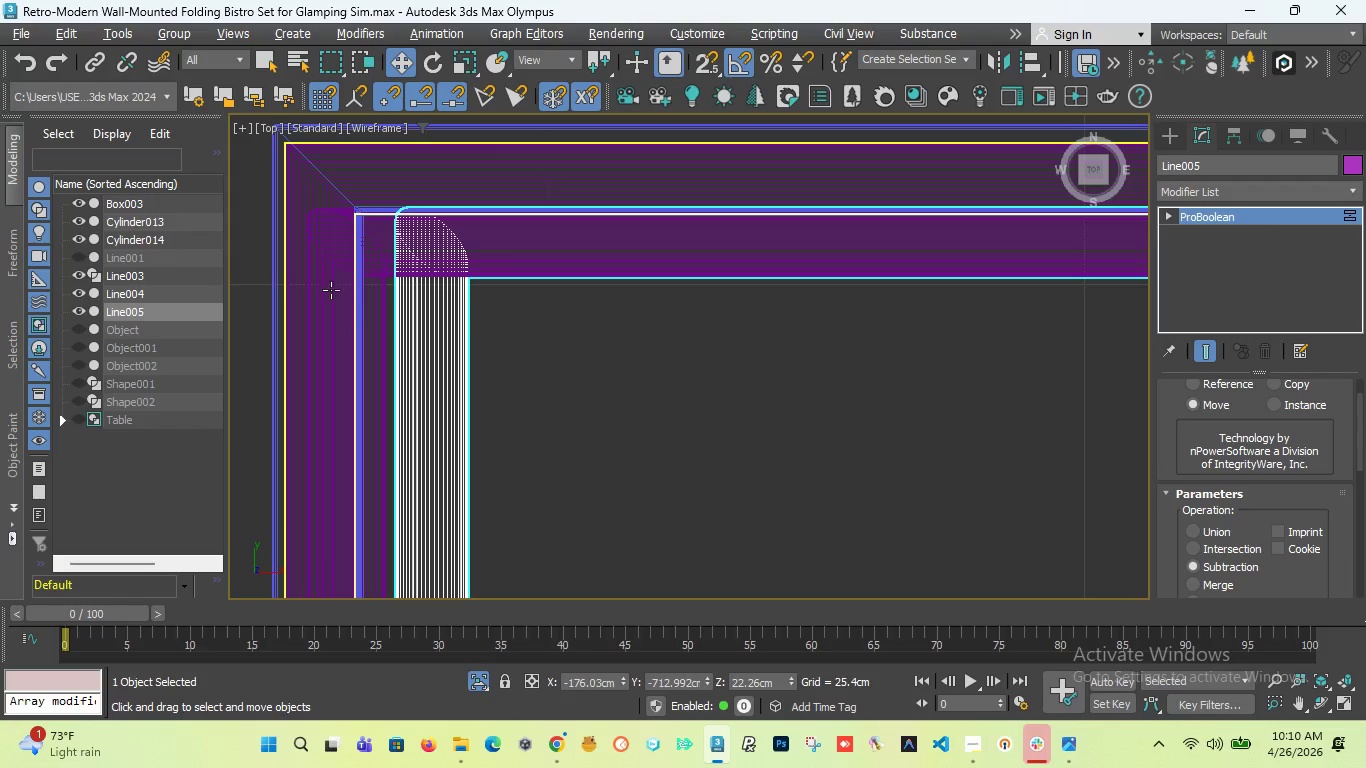 
wait(6.32)
 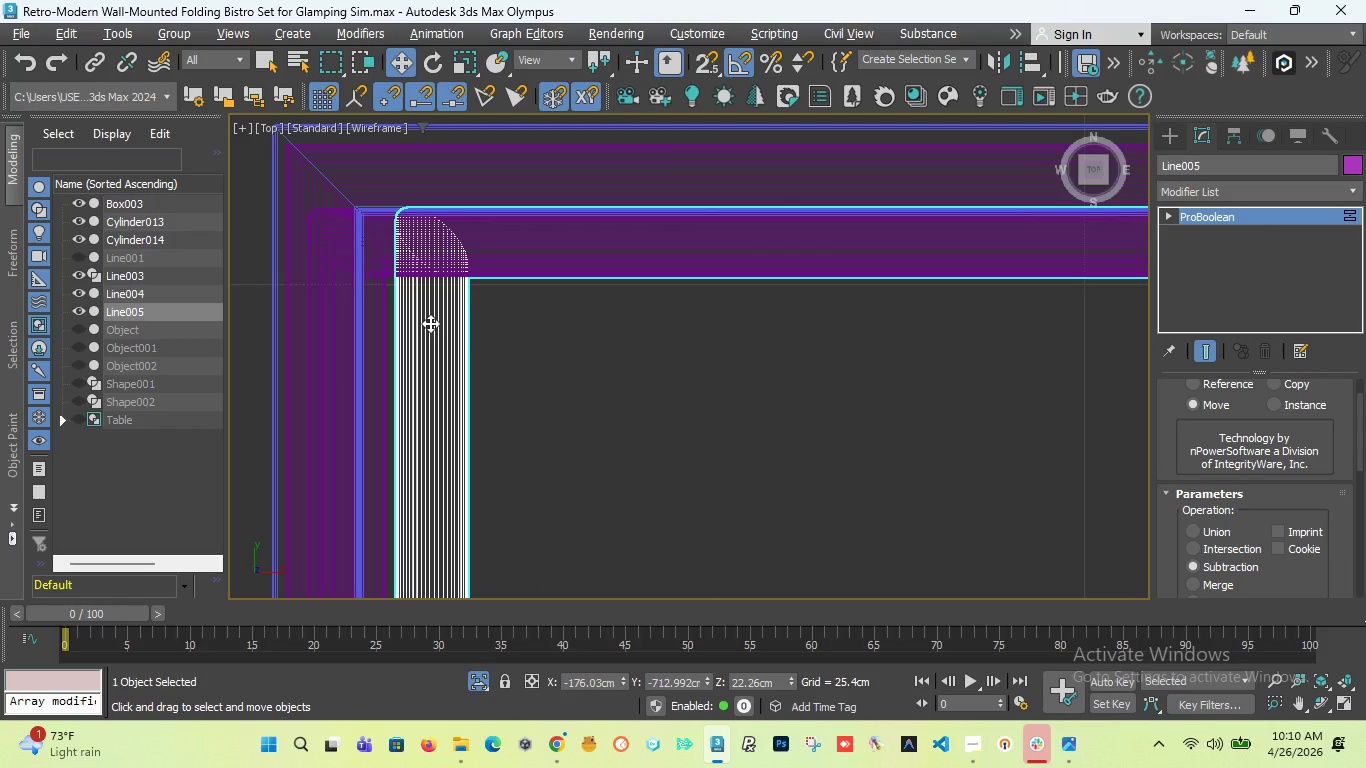 
scroll: coordinate [392, 188], scroll_direction: down, amount: 3.0
 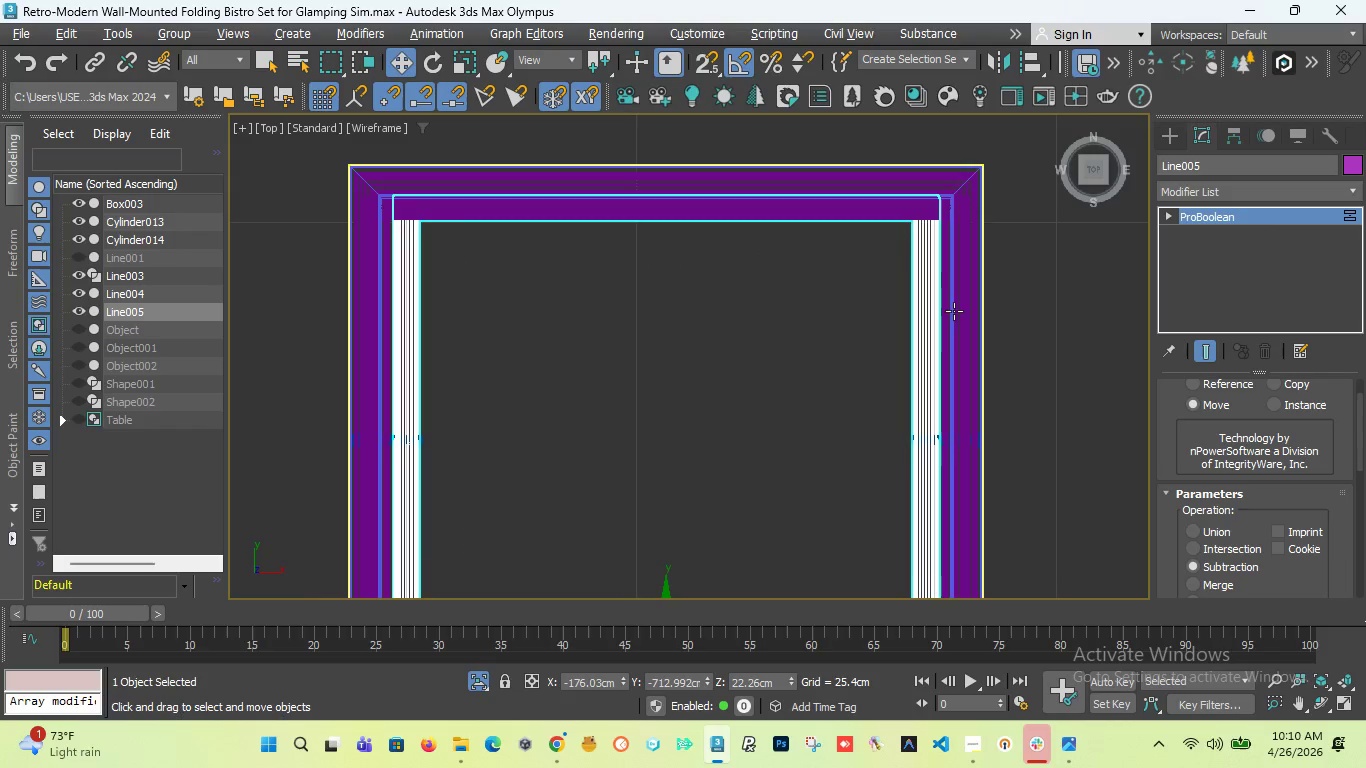 
left_click_drag(start_coordinate=[1097, 169], to_coordinate=[938, 146])
 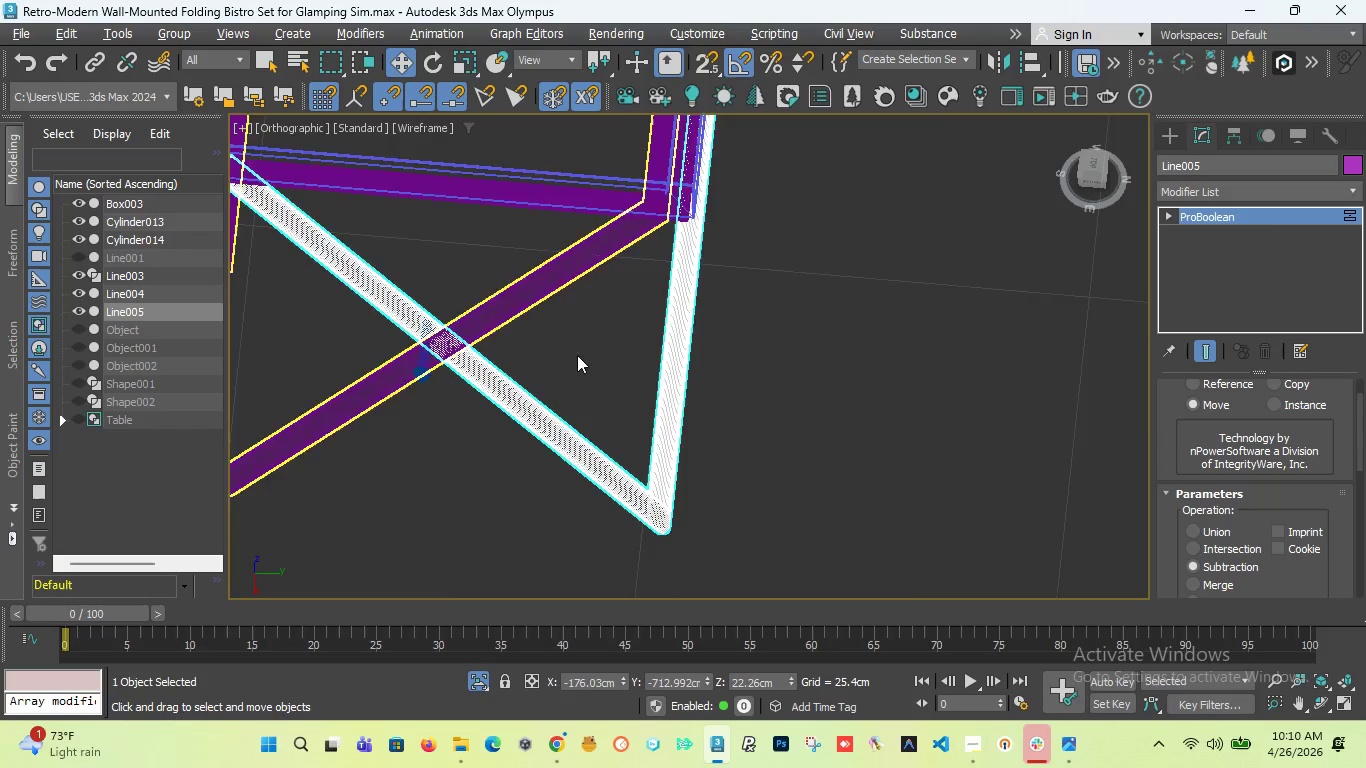 
scroll: coordinate [605, 369], scroll_direction: down, amount: 4.0
 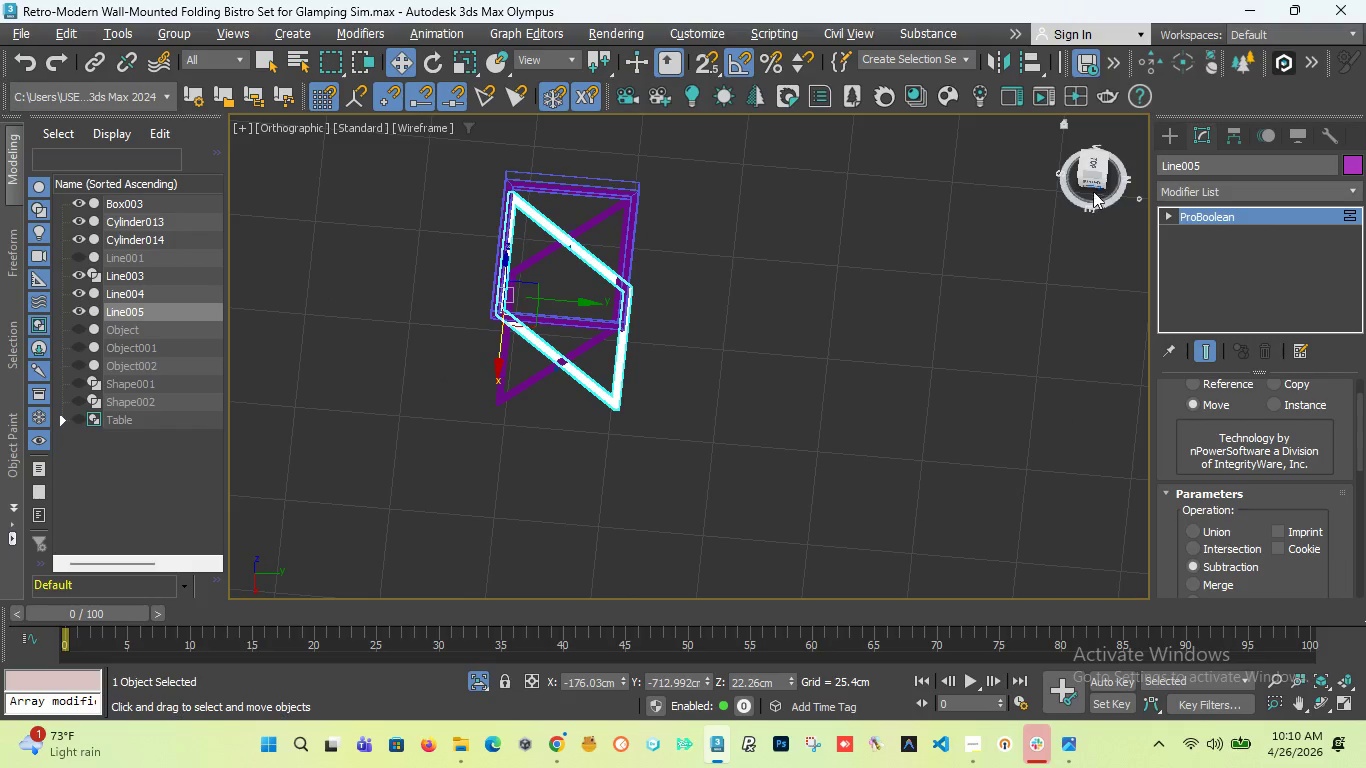 
left_click([1087, 182])
 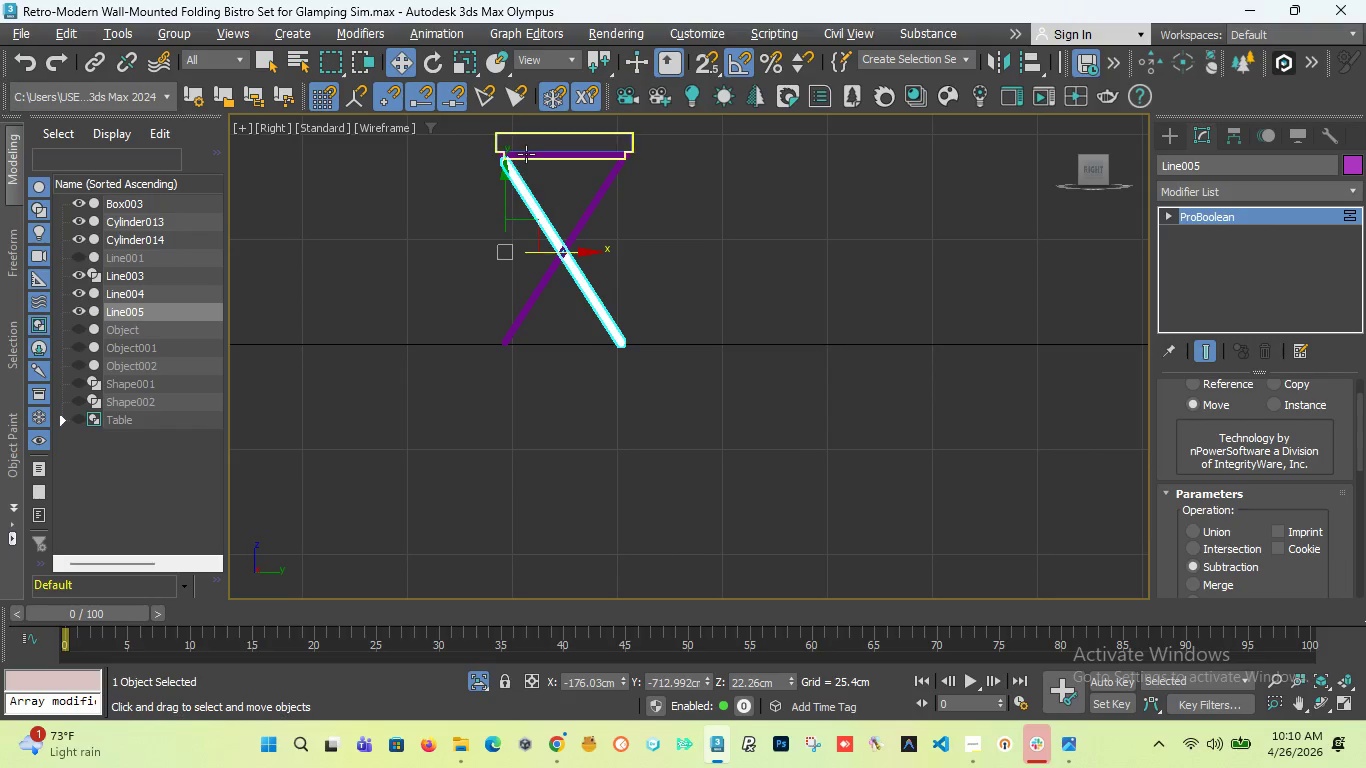 
scroll: coordinate [528, 176], scroll_direction: up, amount: 6.0
 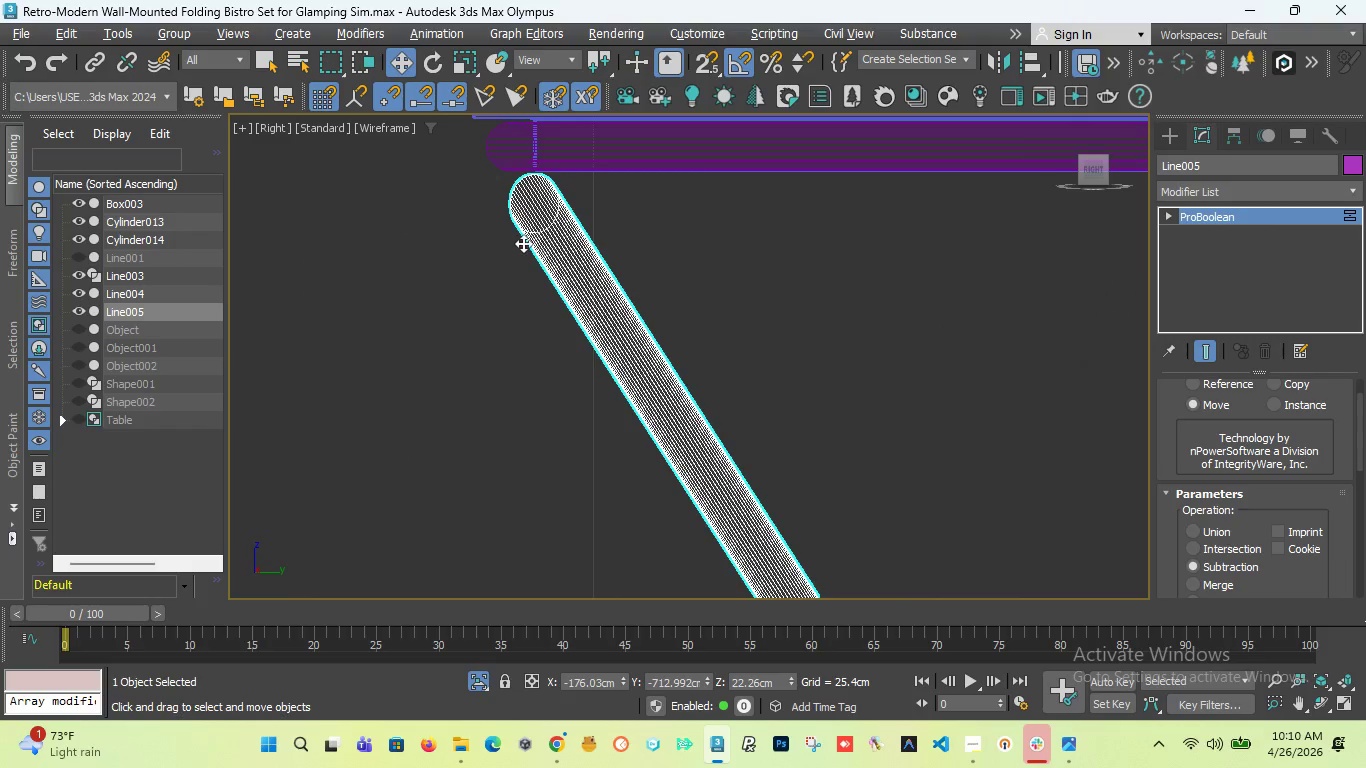 
scroll: coordinate [519, 242], scroll_direction: down, amount: 2.0
 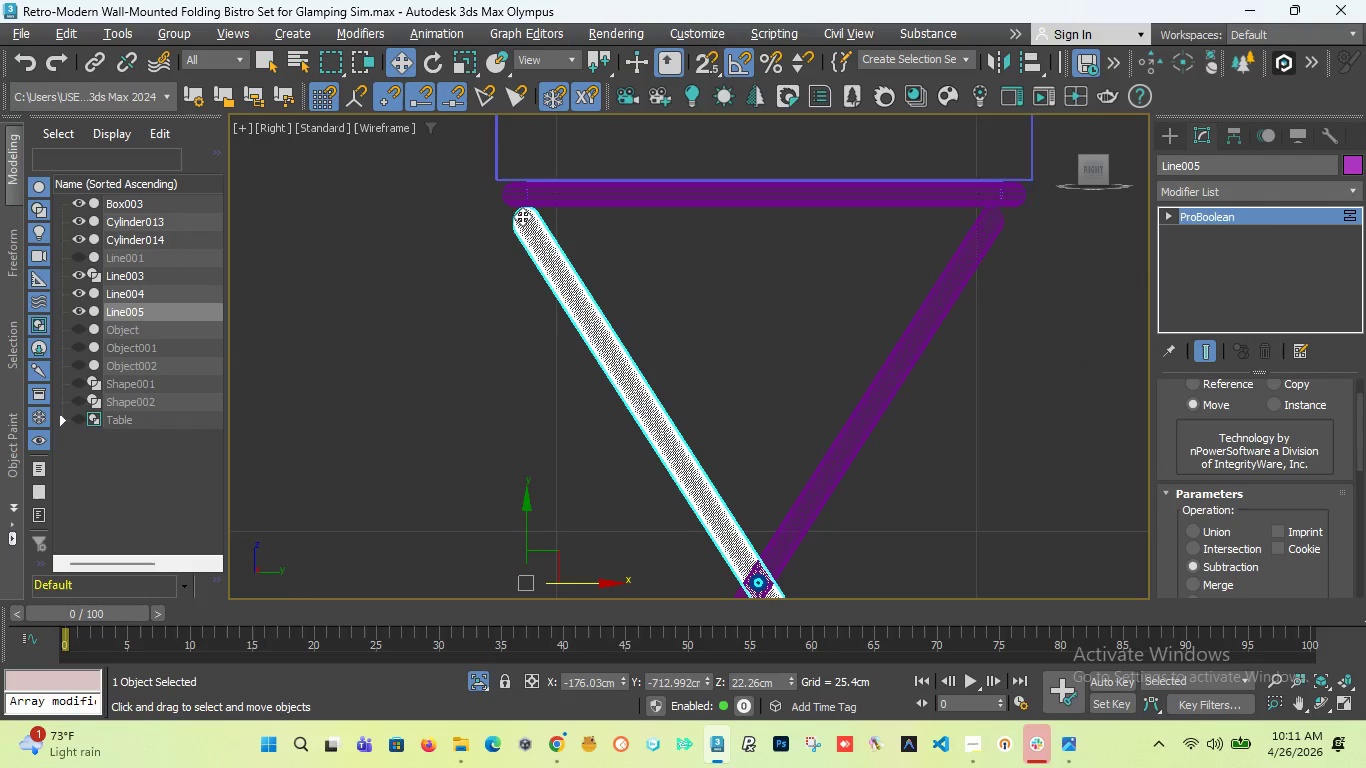 
scroll: coordinate [517, 237], scroll_direction: up, amount: 5.0
 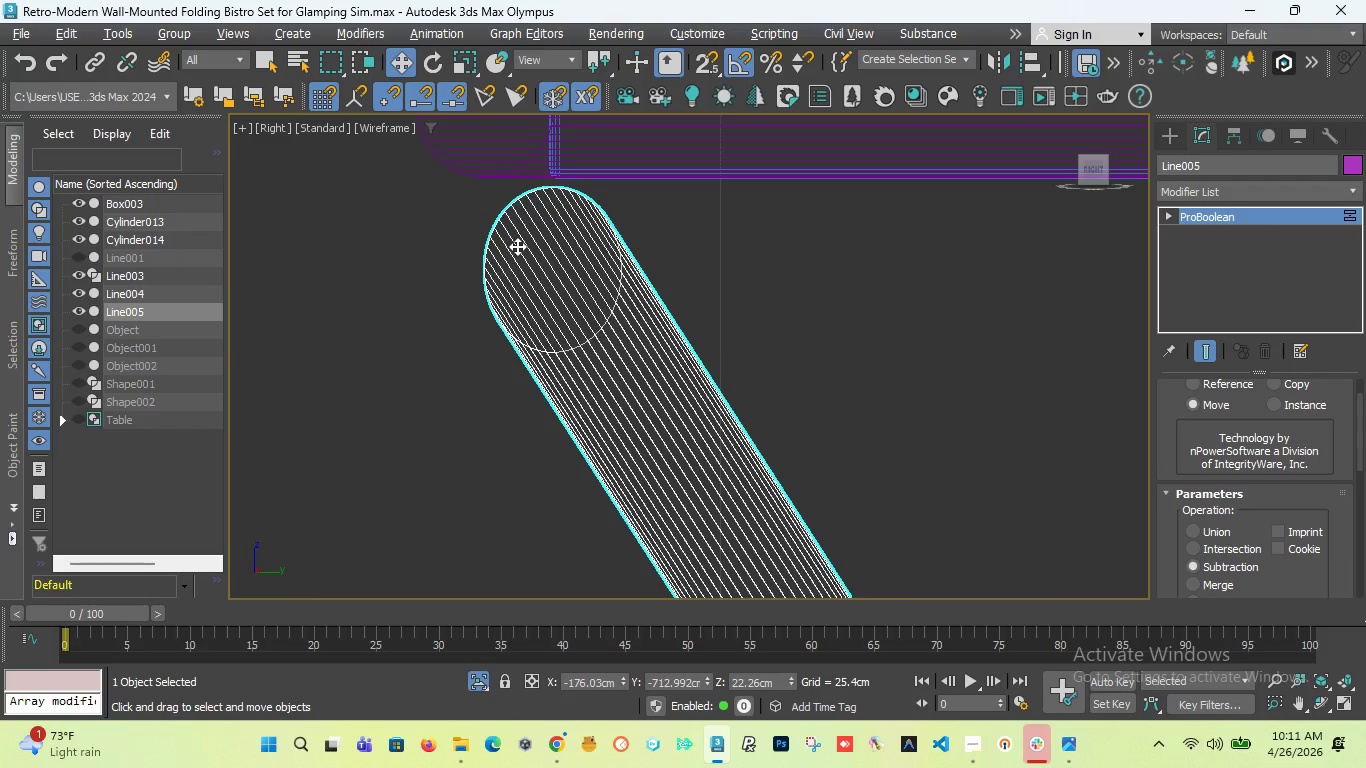 
scroll: coordinate [624, 478], scroll_direction: down, amount: 9.0
 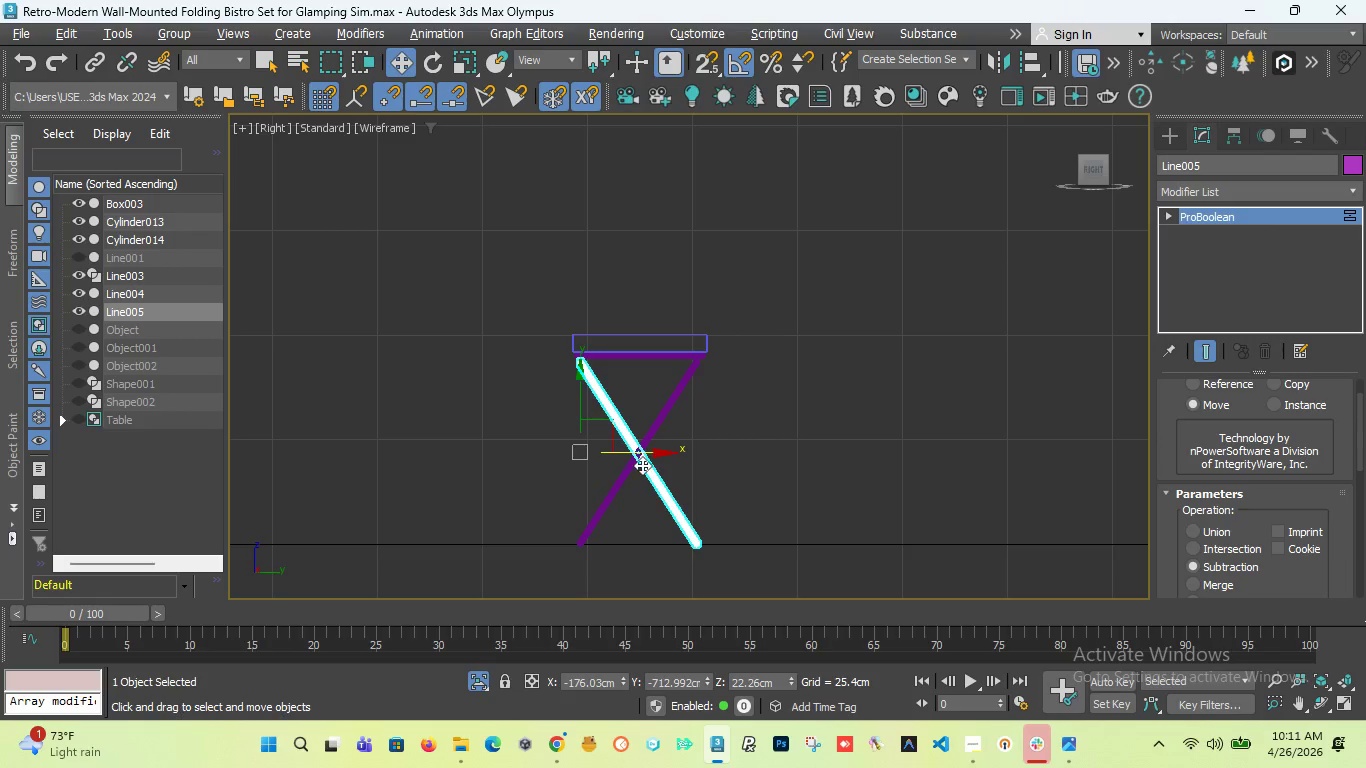 
scroll: coordinate [642, 465], scroll_direction: up, amount: 2.0
 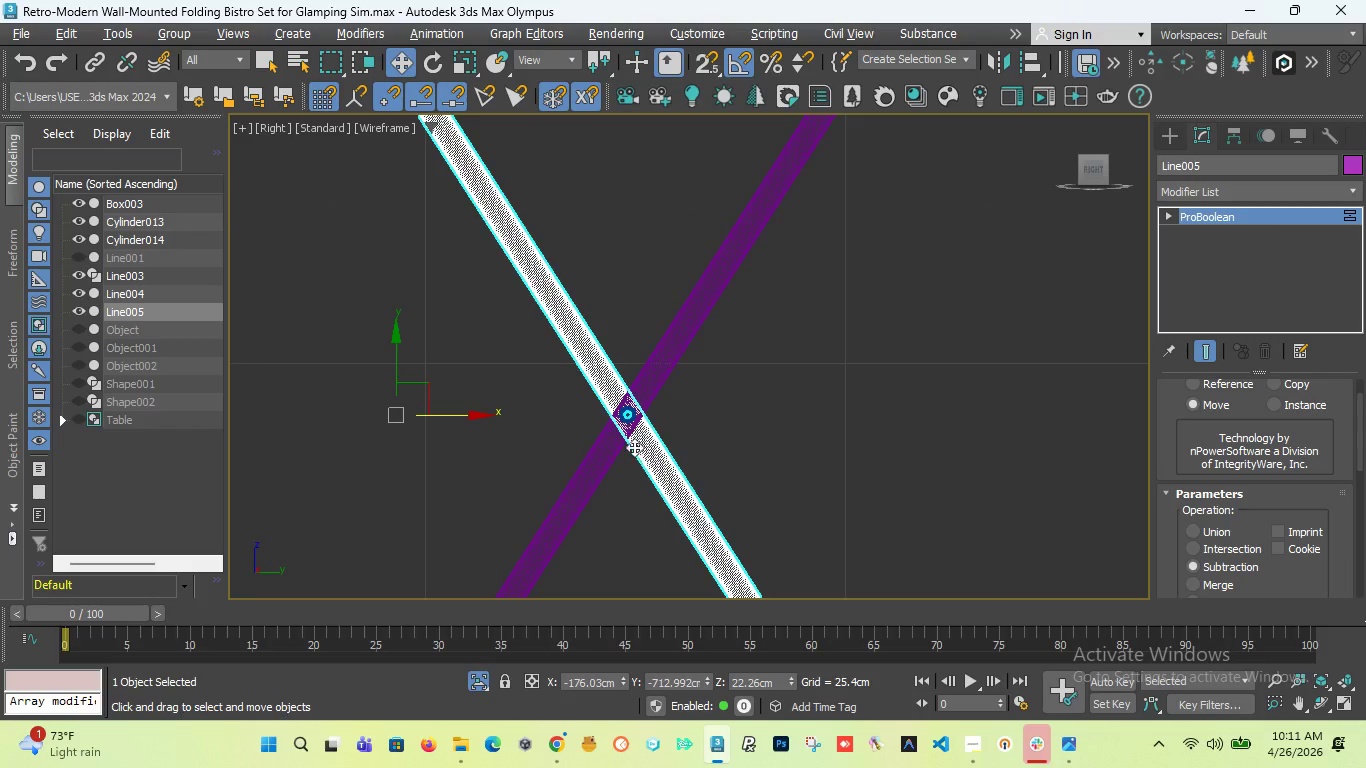 
scroll: coordinate [626, 415], scroll_direction: down, amount: 3.0
 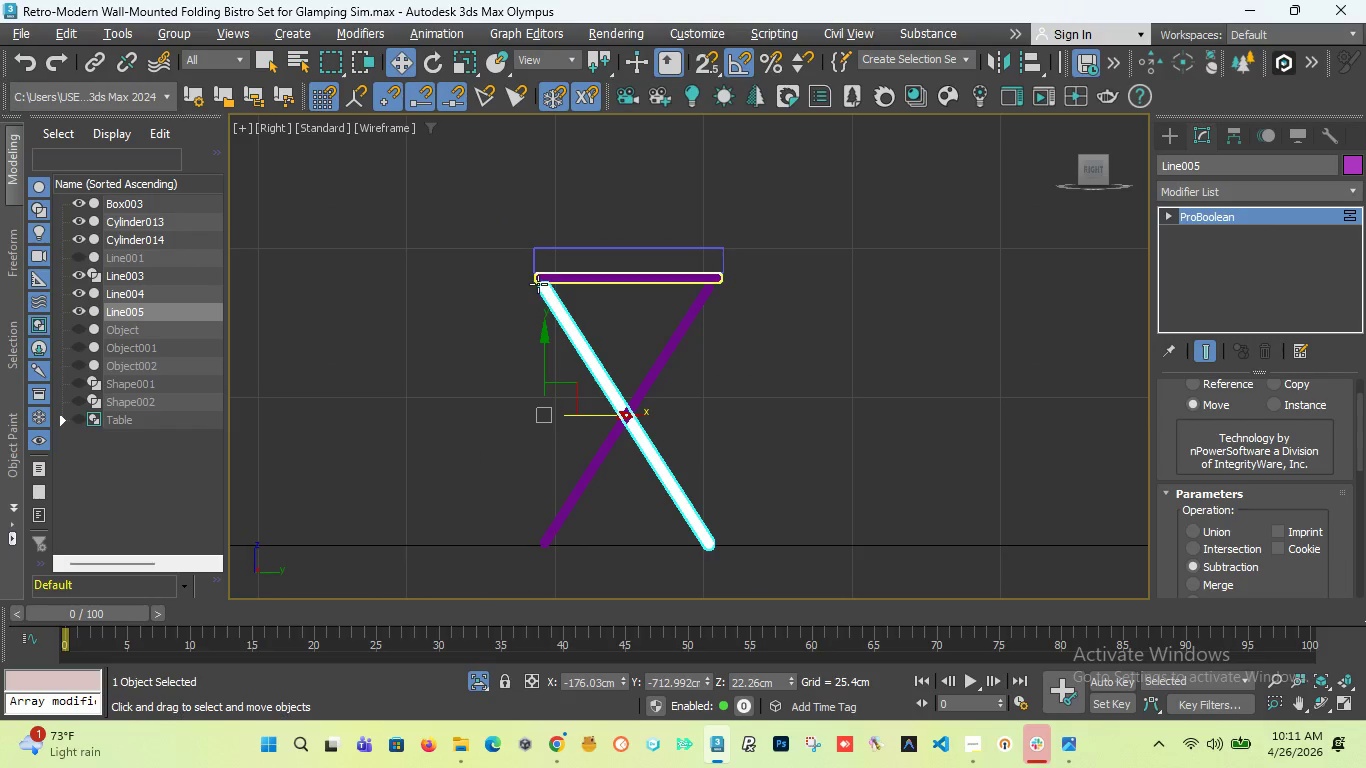 
scroll: coordinate [545, 289], scroll_direction: up, amount: 6.0
 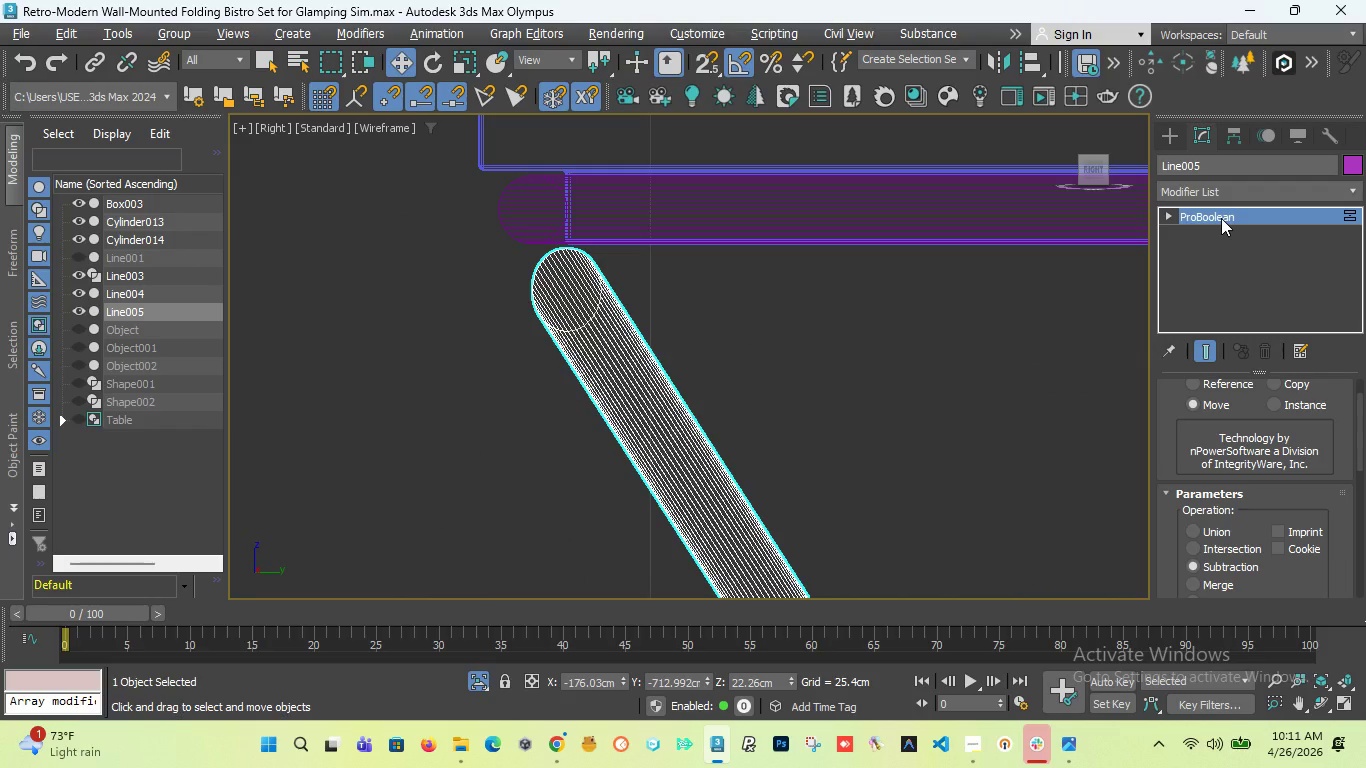 
right_click([1221, 218])
 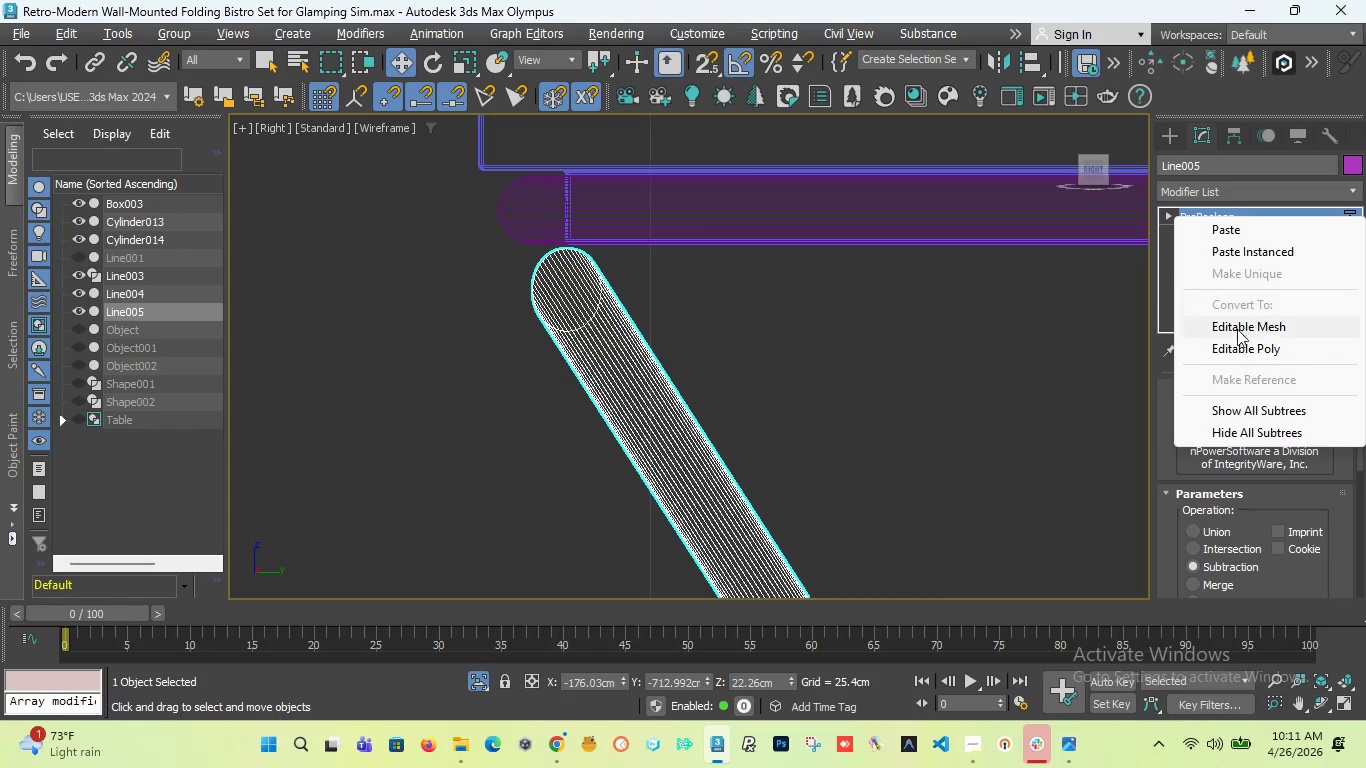 
left_click([1237, 348])
 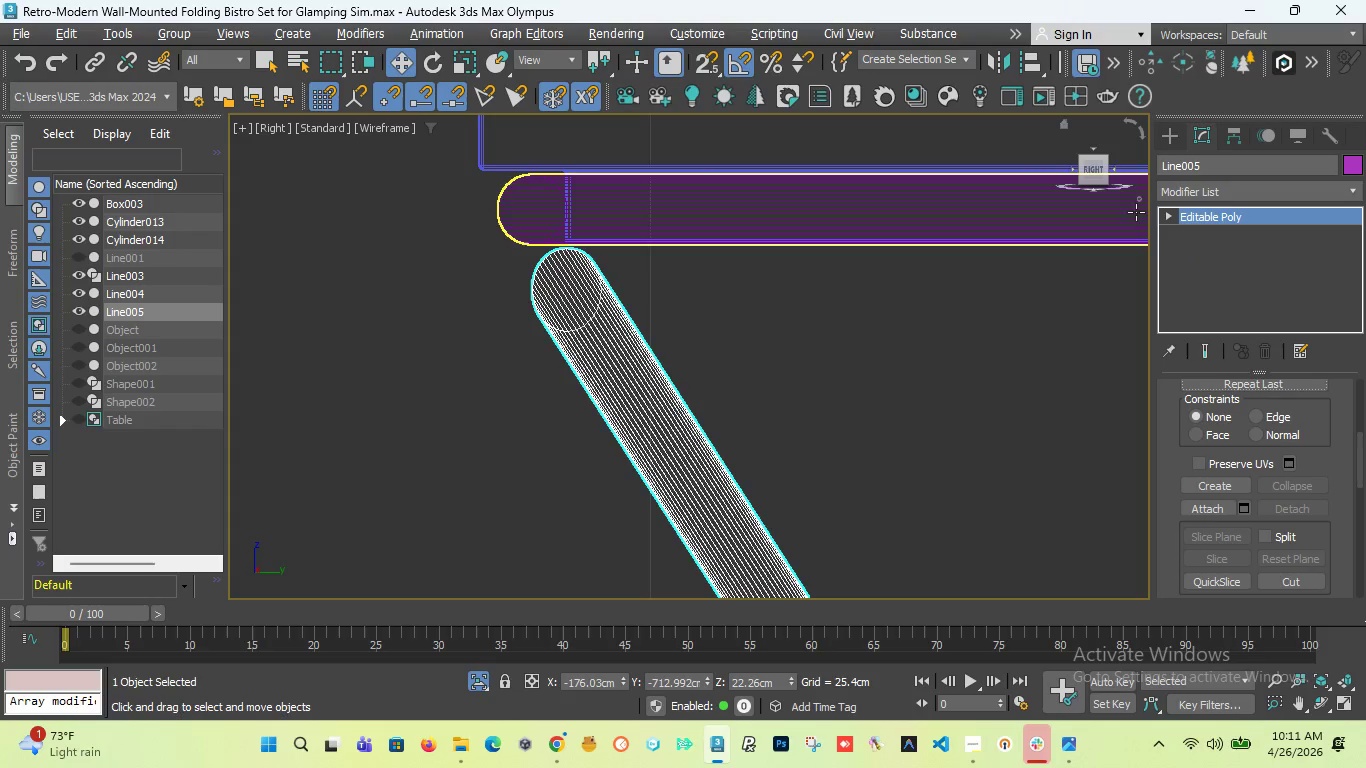 
left_click([1167, 210])
 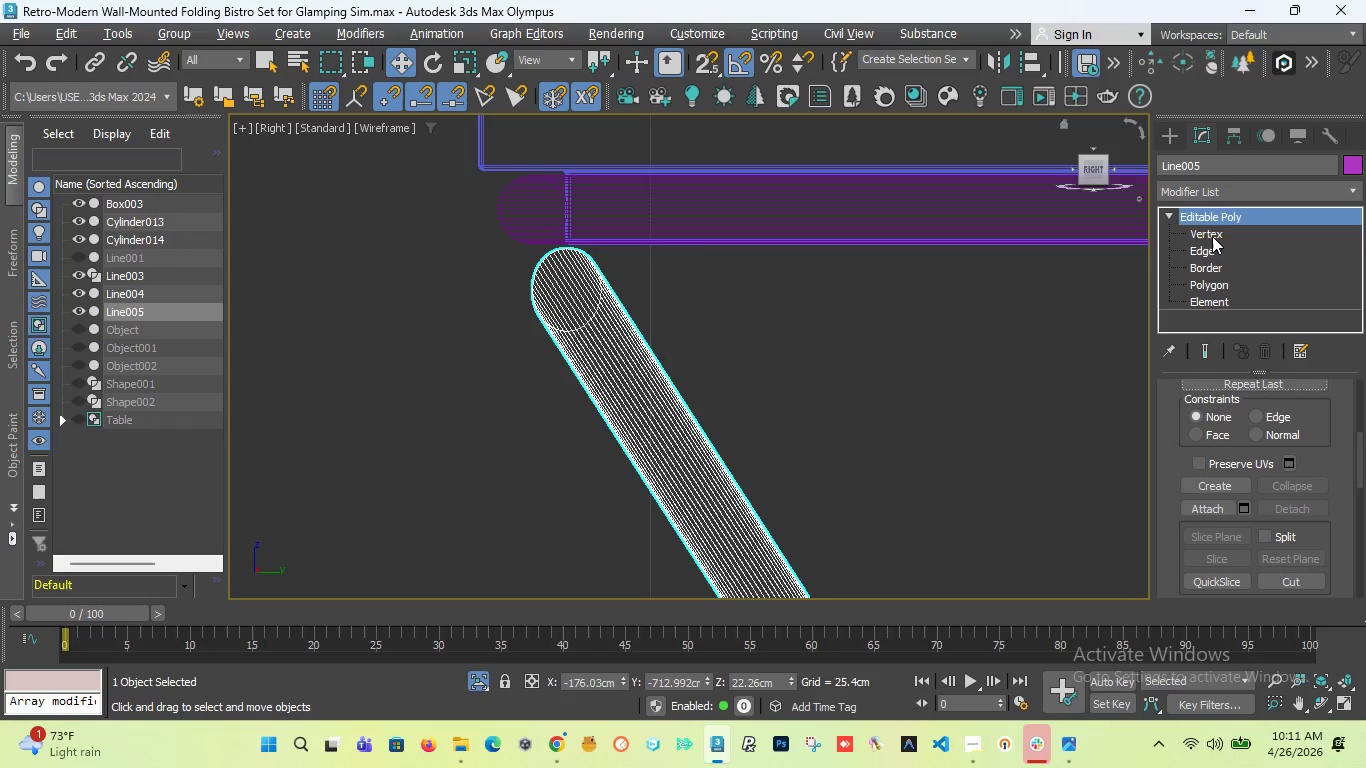 
left_click([1211, 235])
 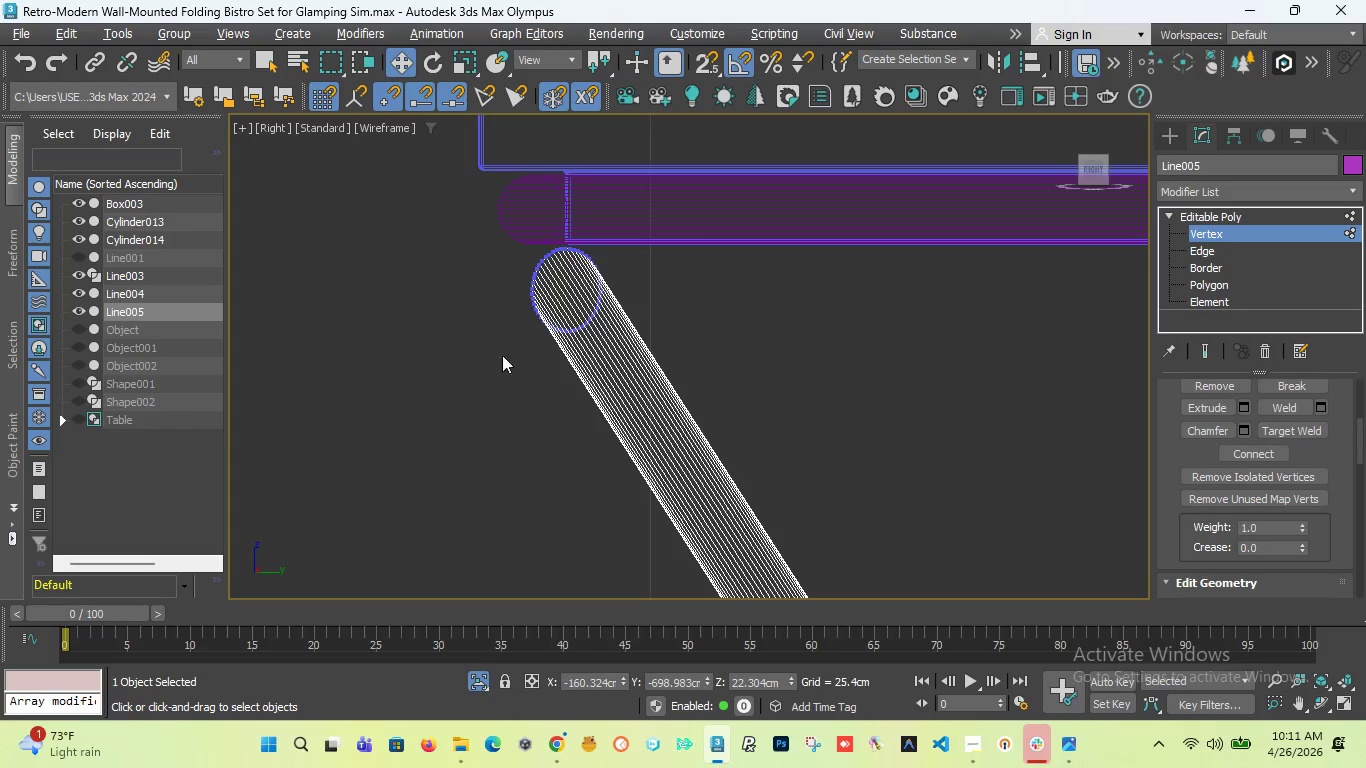 
left_click_drag(start_coordinate=[482, 398], to_coordinate=[651, 217])
 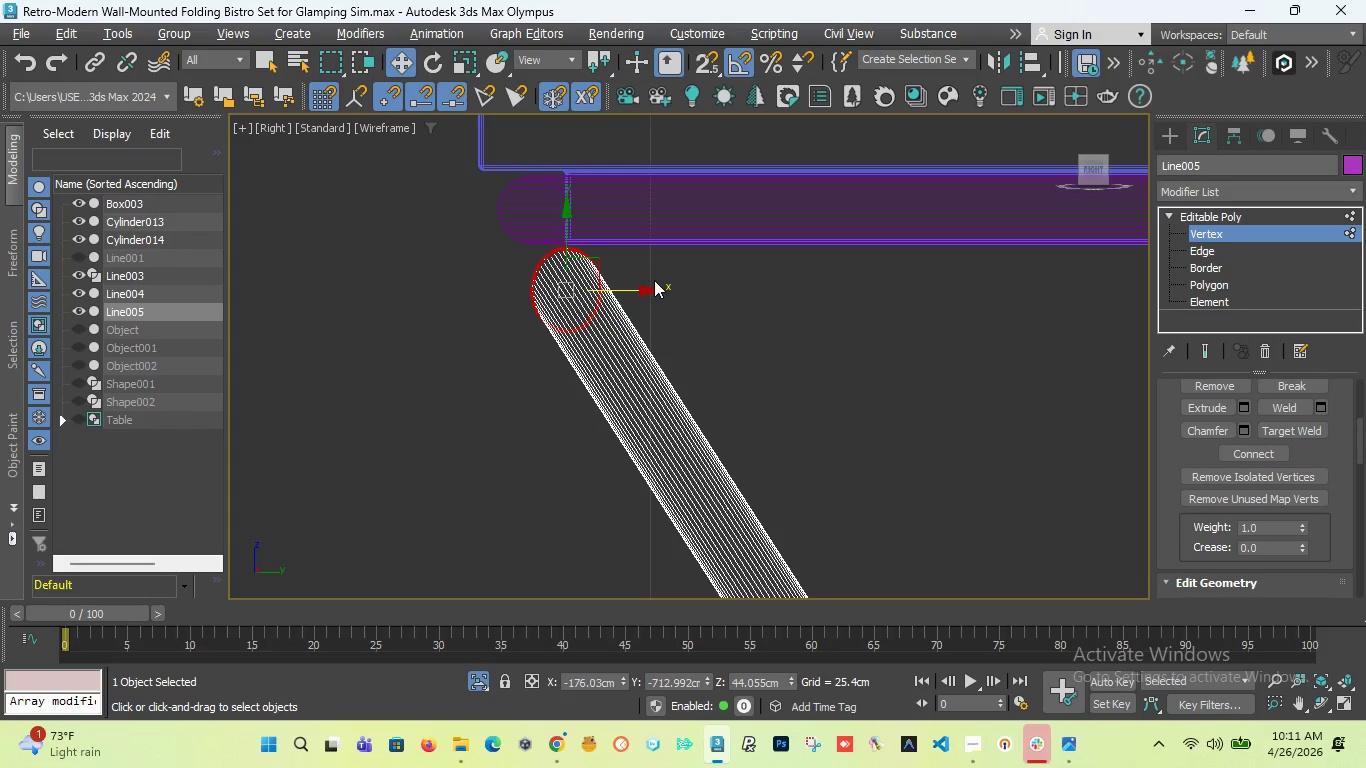 
left_click_drag(start_coordinate=[650, 291], to_coordinate=[625, 293])
 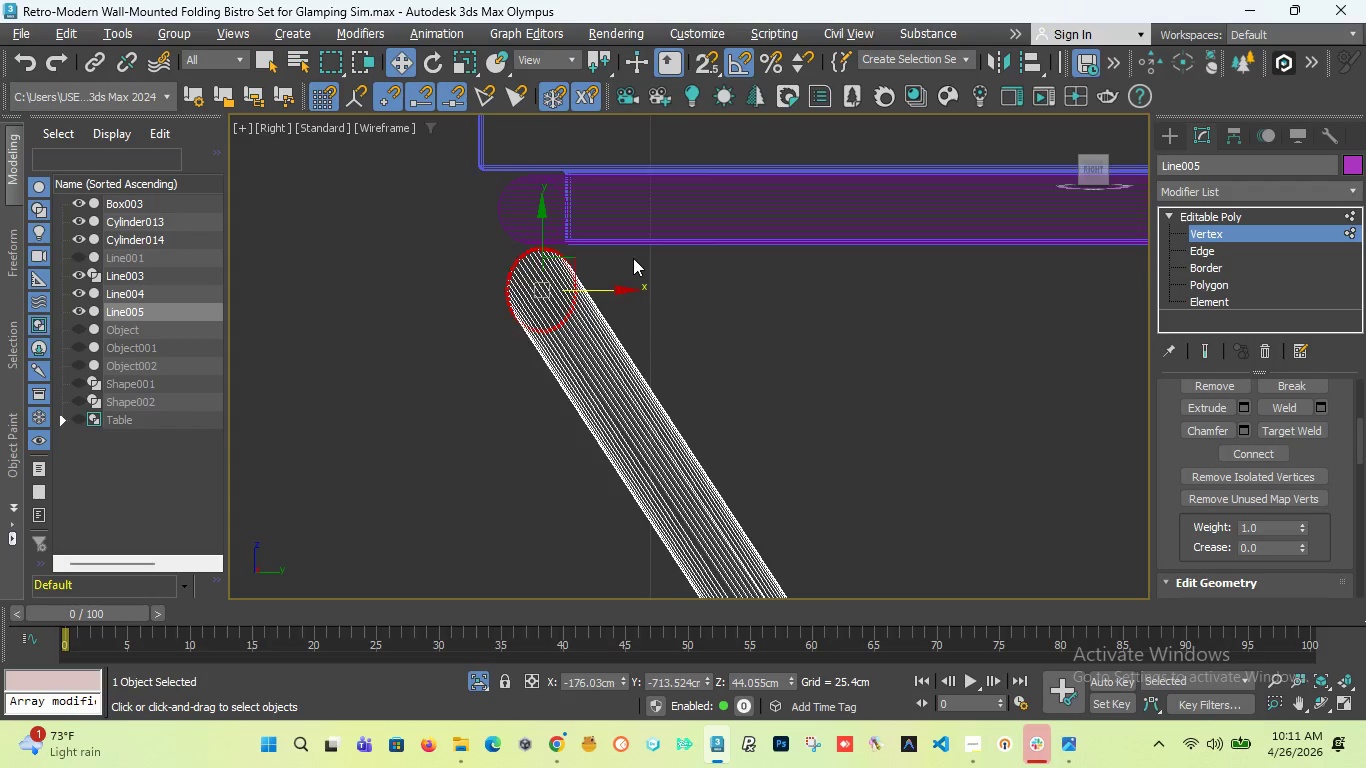 
scroll: coordinate [633, 258], scroll_direction: down, amount: 4.0
 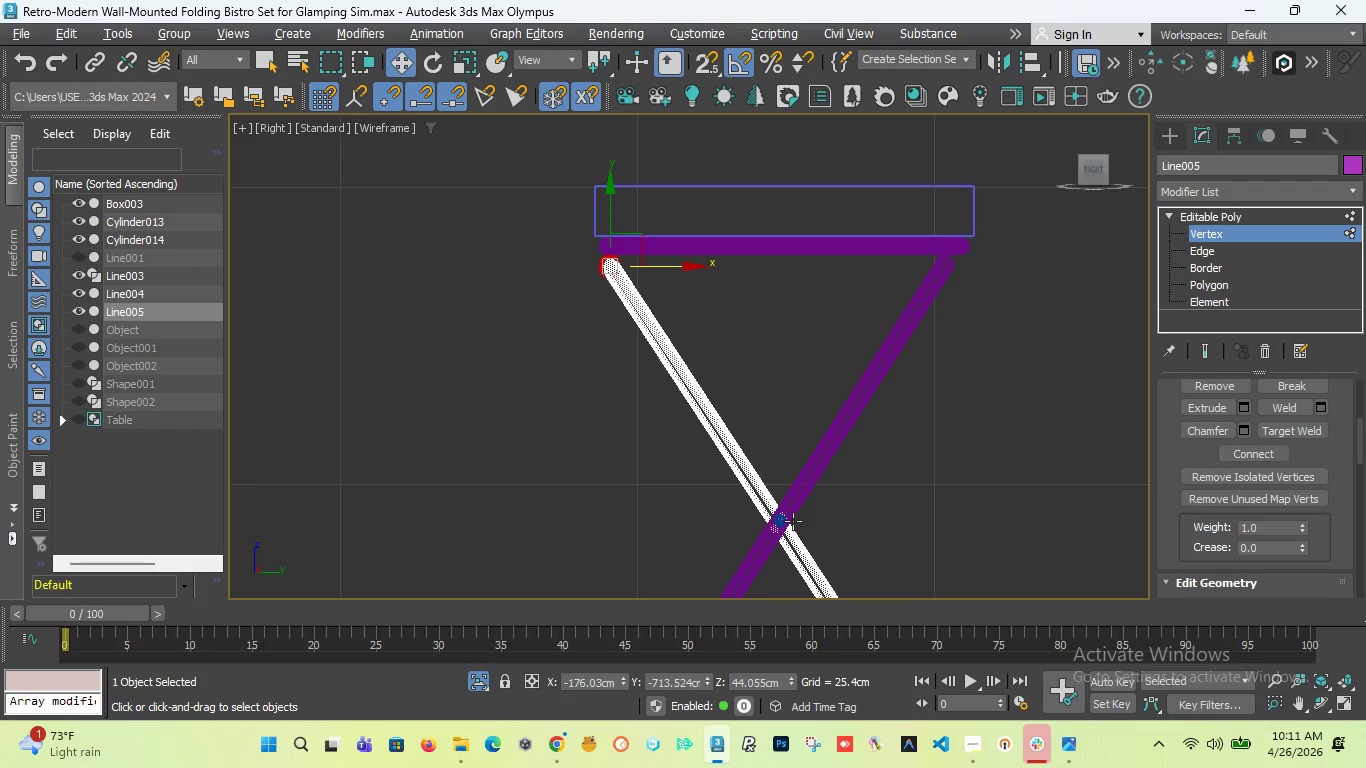 
scroll: coordinate [749, 518], scroll_direction: up, amount: 7.0
 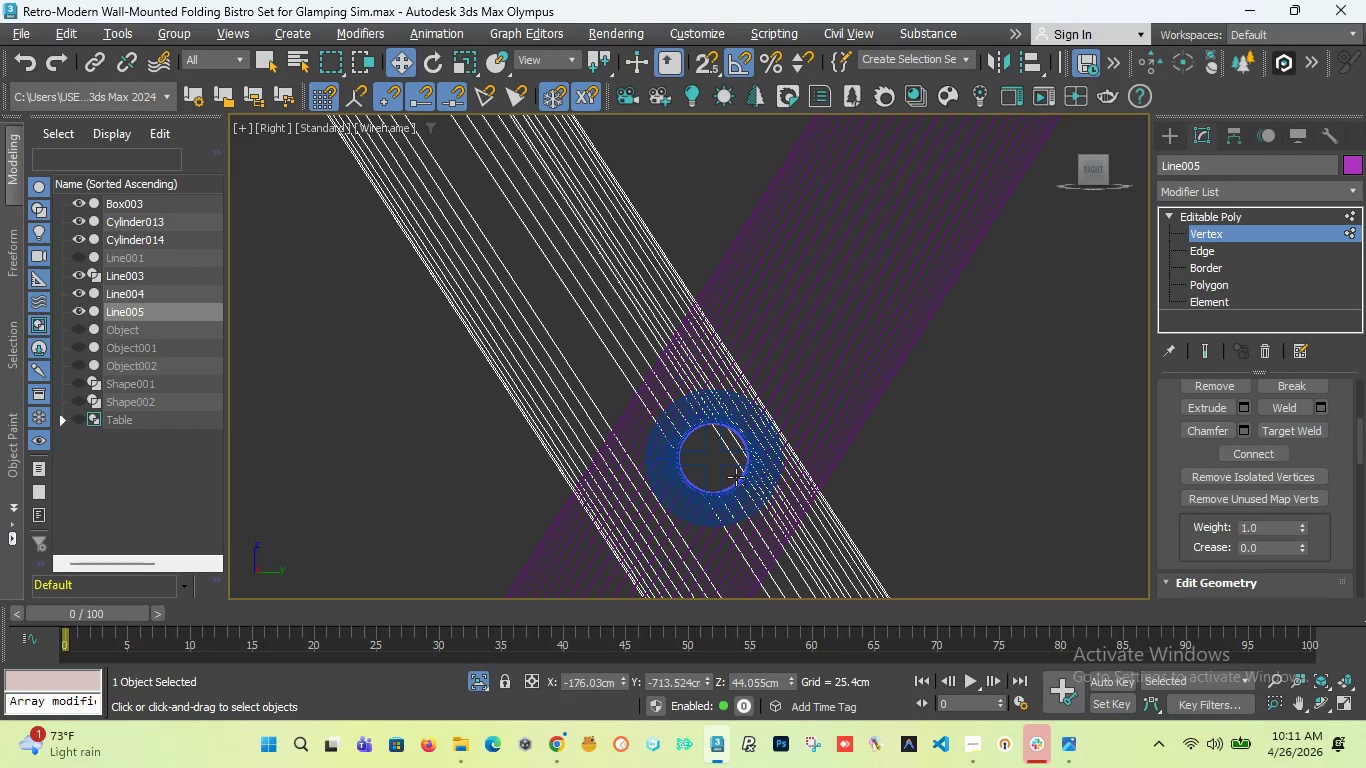 
scroll: coordinate [639, 292], scroll_direction: down, amount: 9.0
 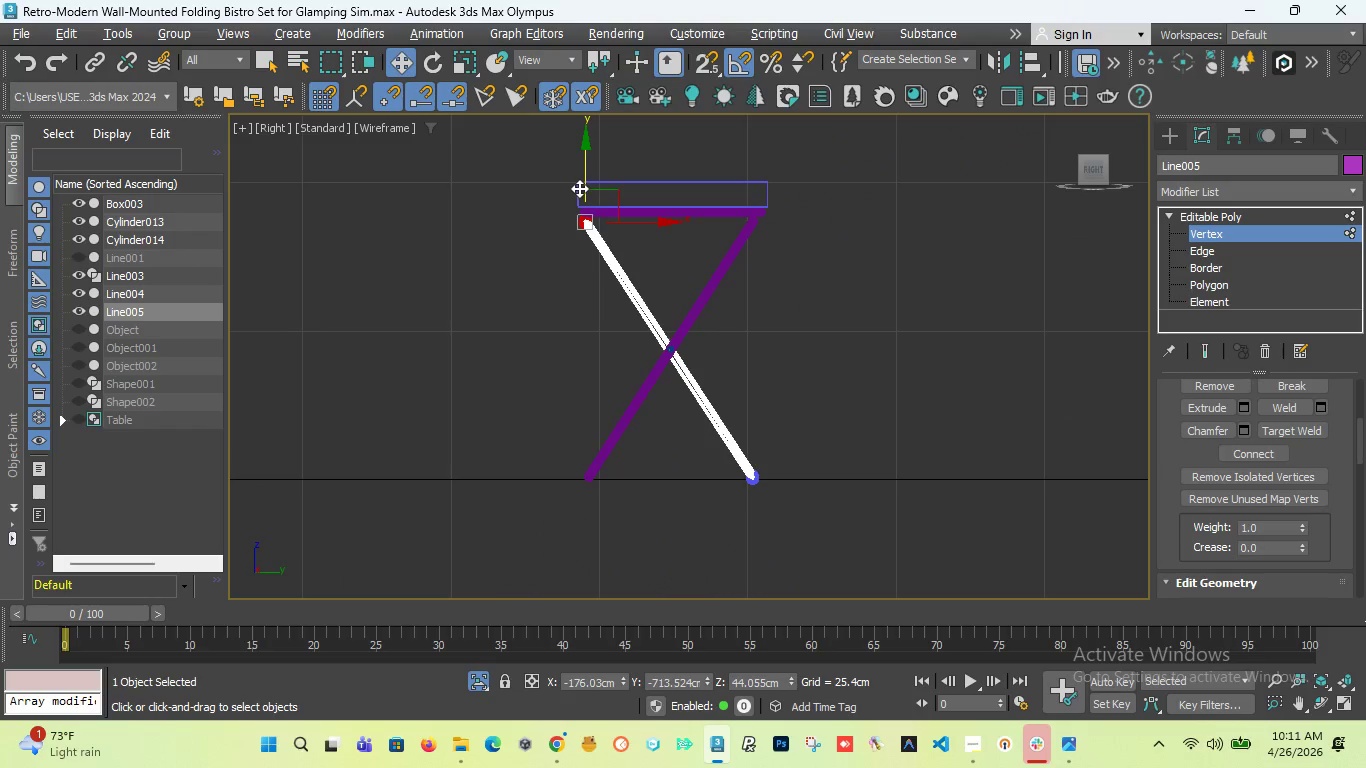 
scroll: coordinate [603, 197], scroll_direction: up, amount: 8.0
 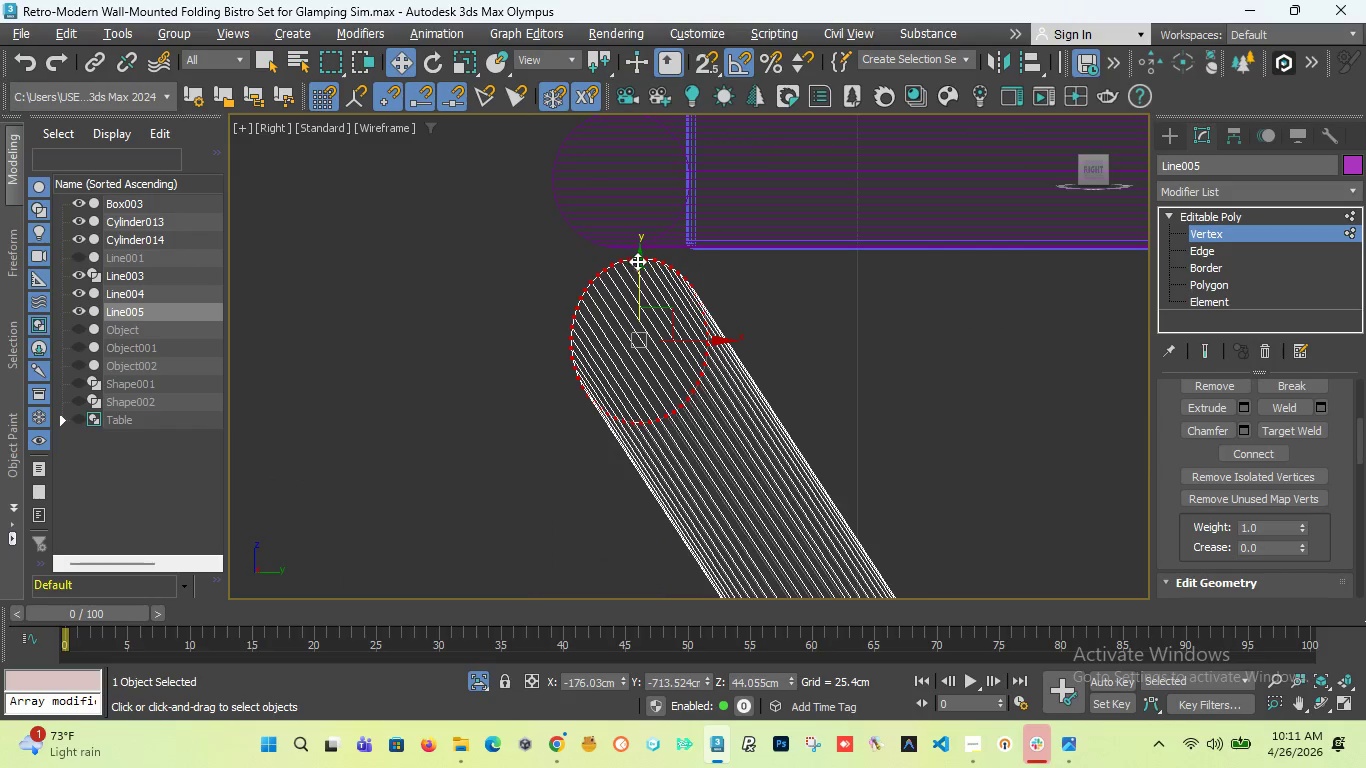 
left_click_drag(start_coordinate=[637, 264], to_coordinate=[635, 253])
 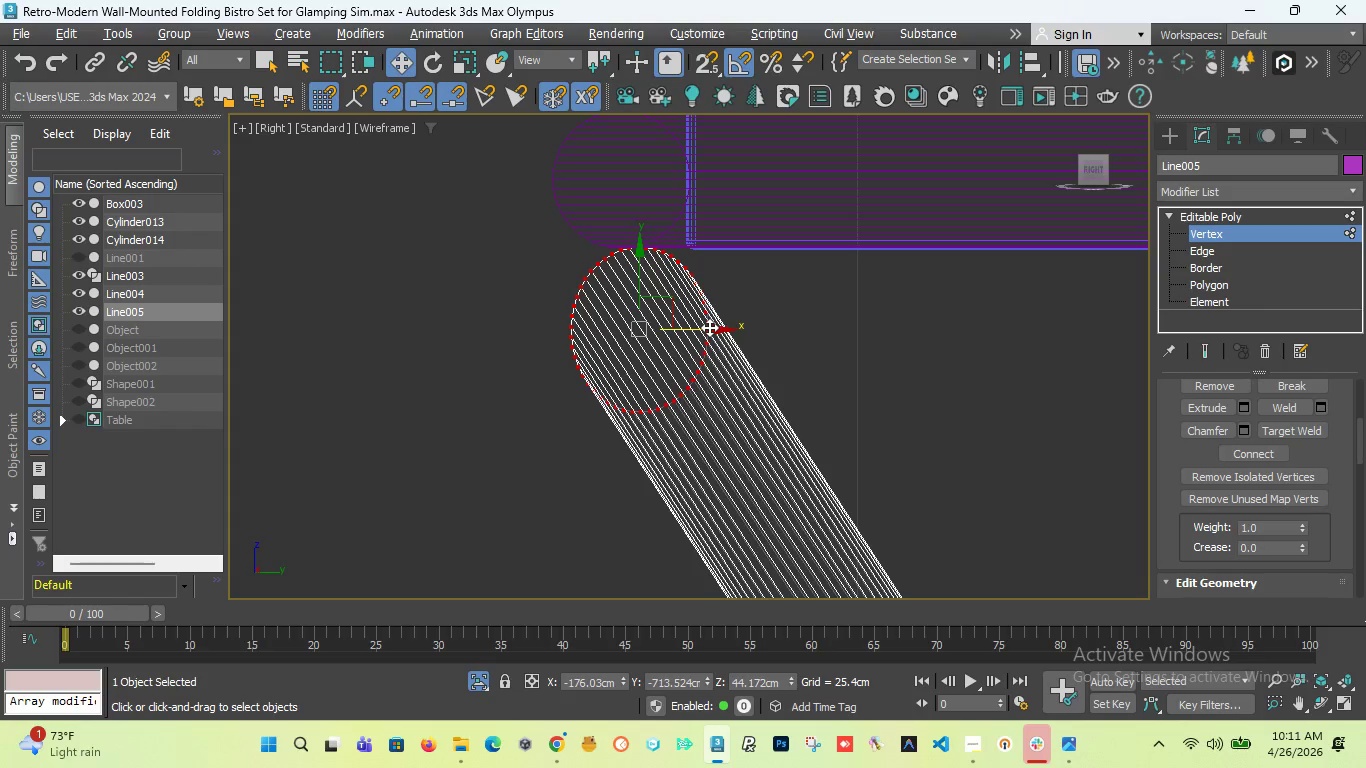 
left_click_drag(start_coordinate=[709, 327], to_coordinate=[701, 327])
 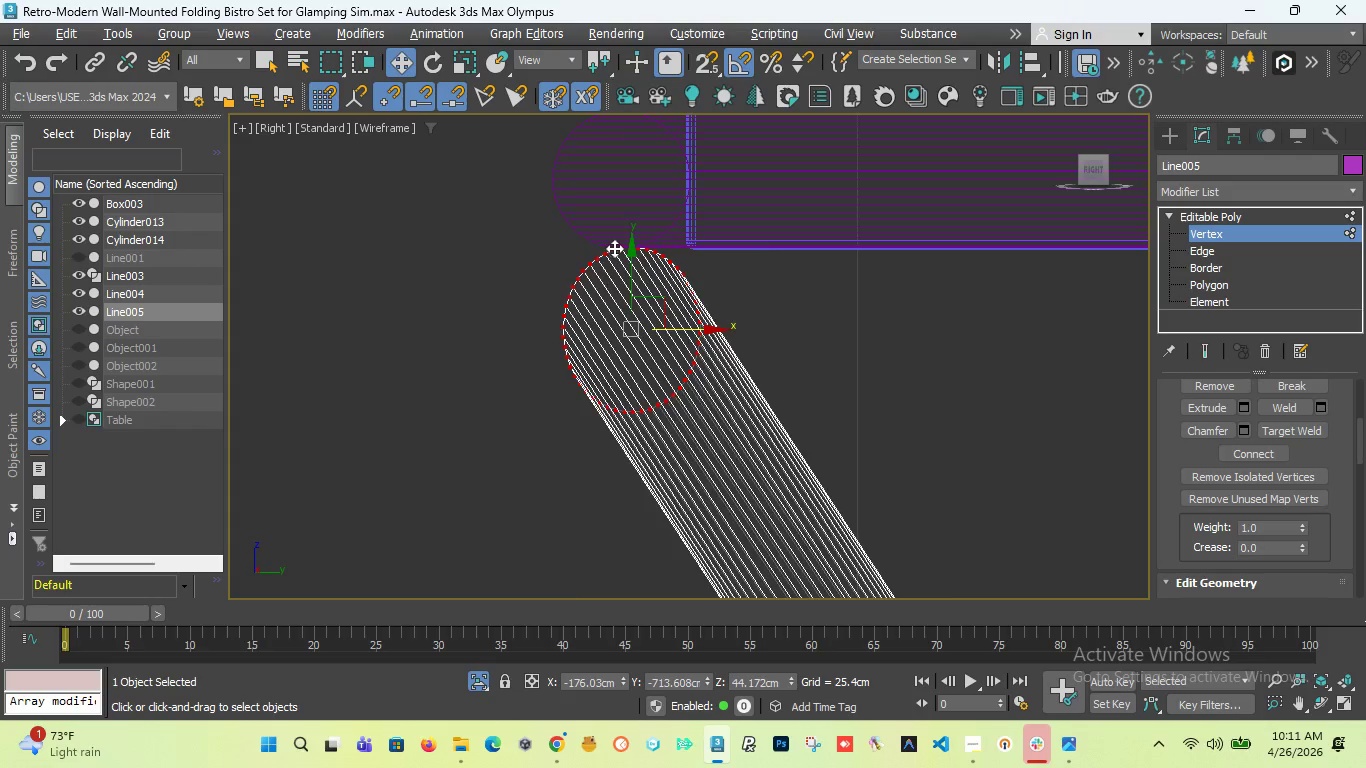 
scroll: coordinate [619, 248], scroll_direction: up, amount: 6.0
 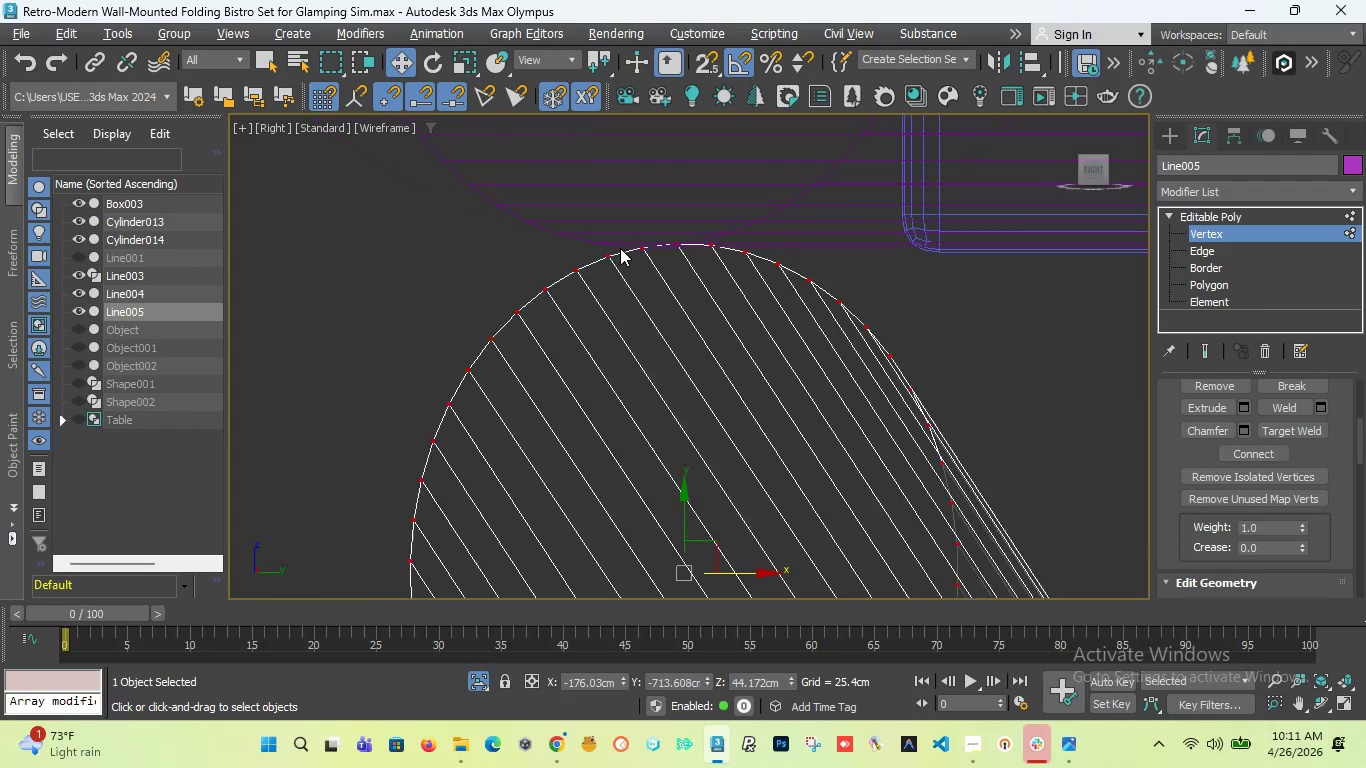 
scroll: coordinate [624, 252], scroll_direction: down, amount: 16.0
 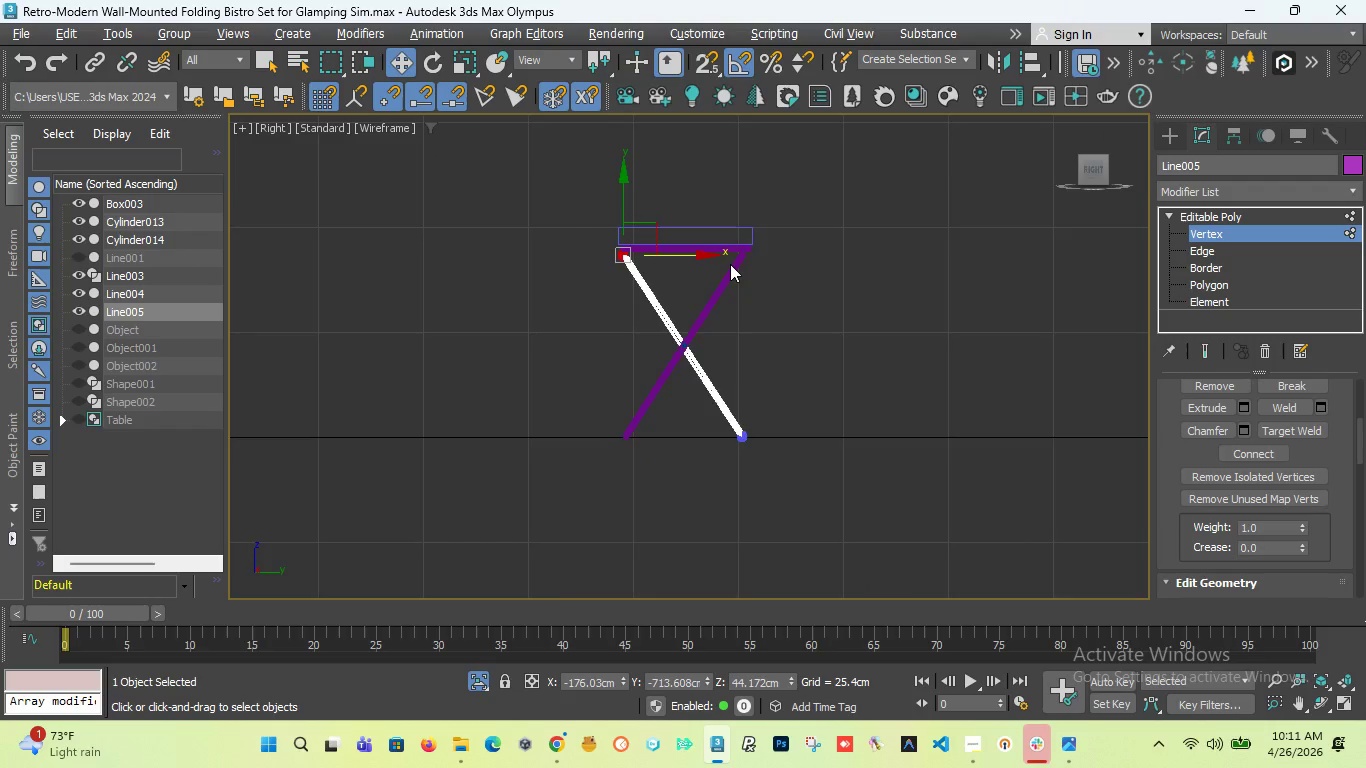 
scroll: coordinate [738, 234], scroll_direction: up, amount: 8.0
 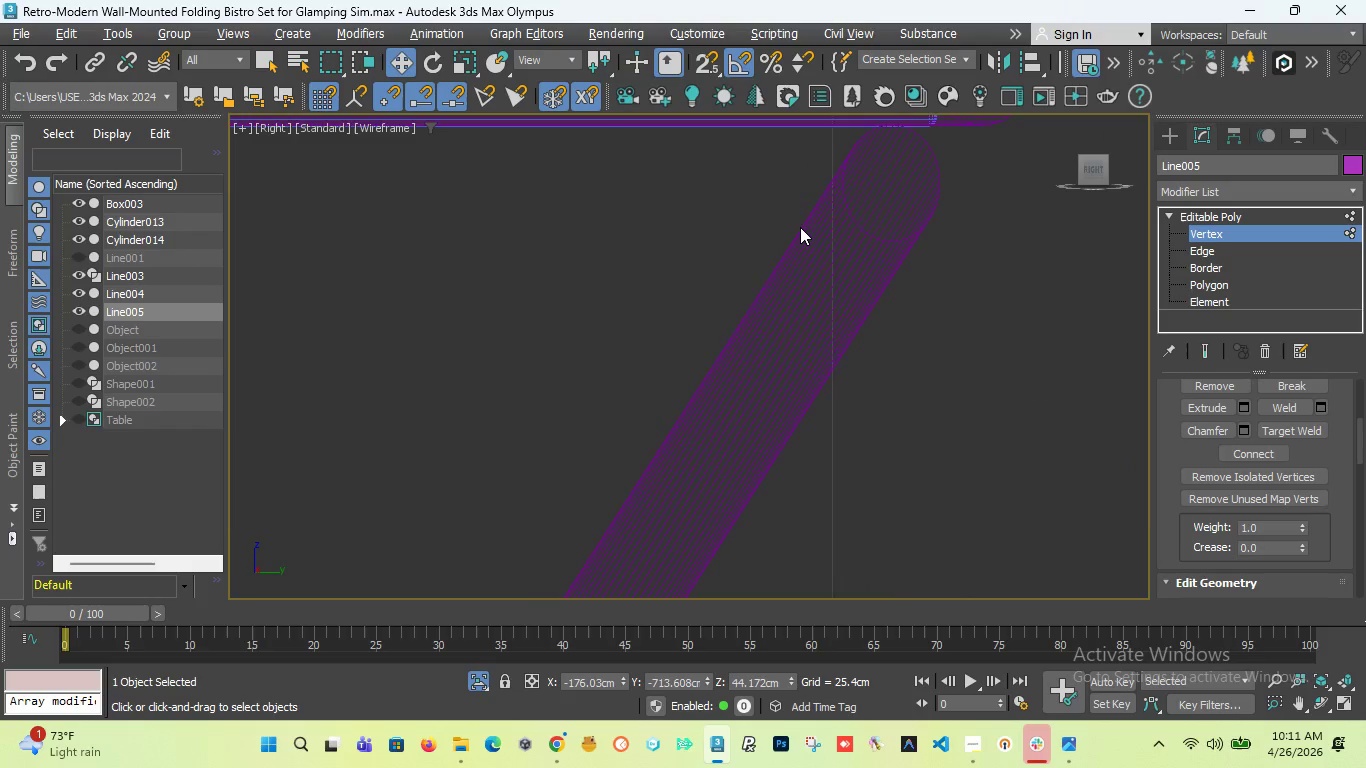 
scroll: coordinate [701, 301], scroll_direction: down, amount: 7.0
 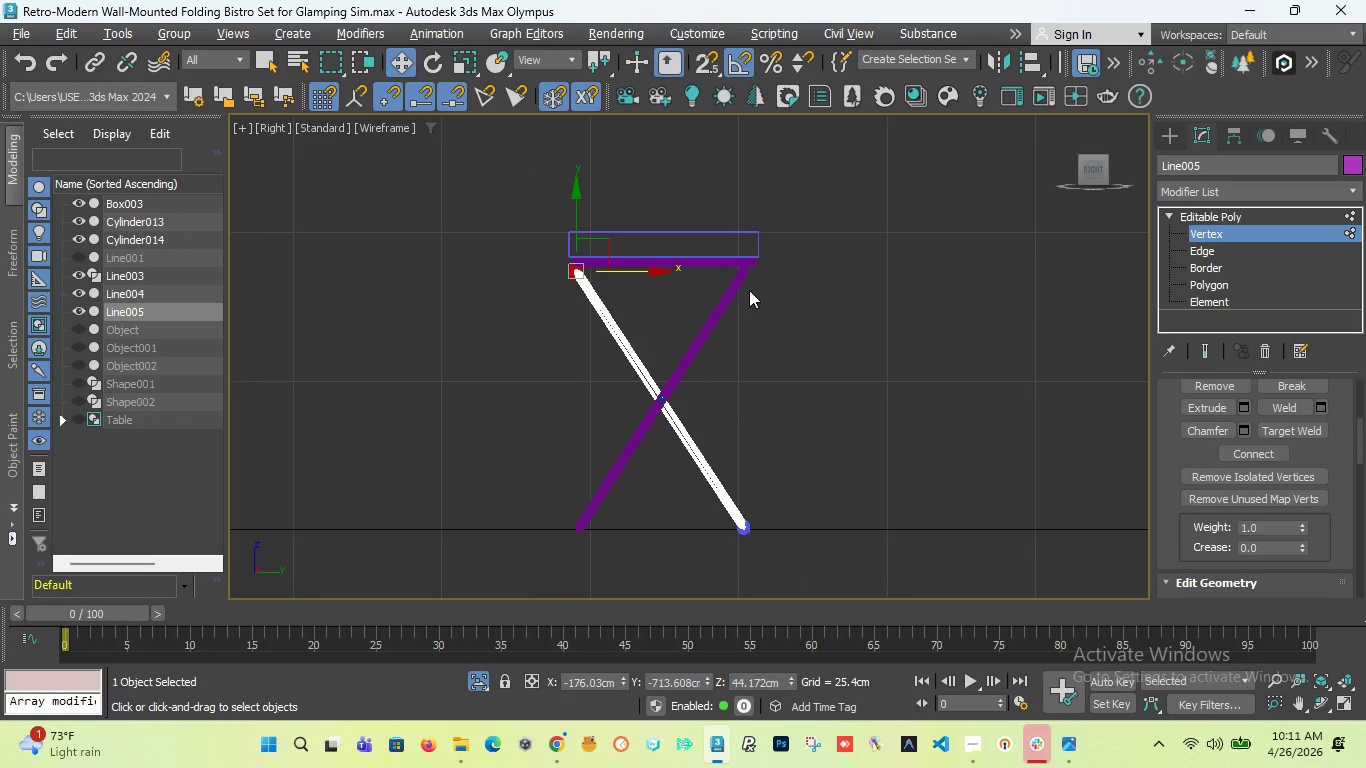 
scroll: coordinate [749, 290], scroll_direction: up, amount: 2.0
 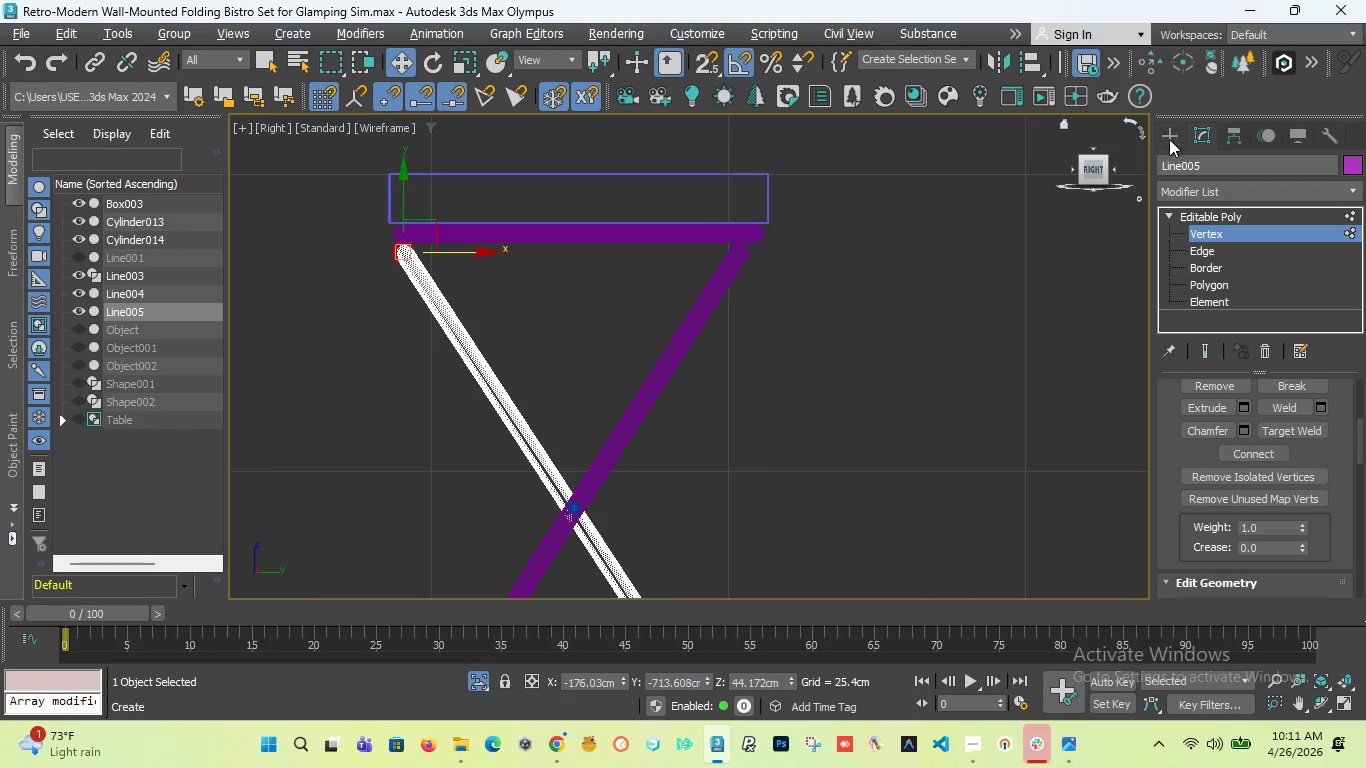 
left_click([1169, 140])
 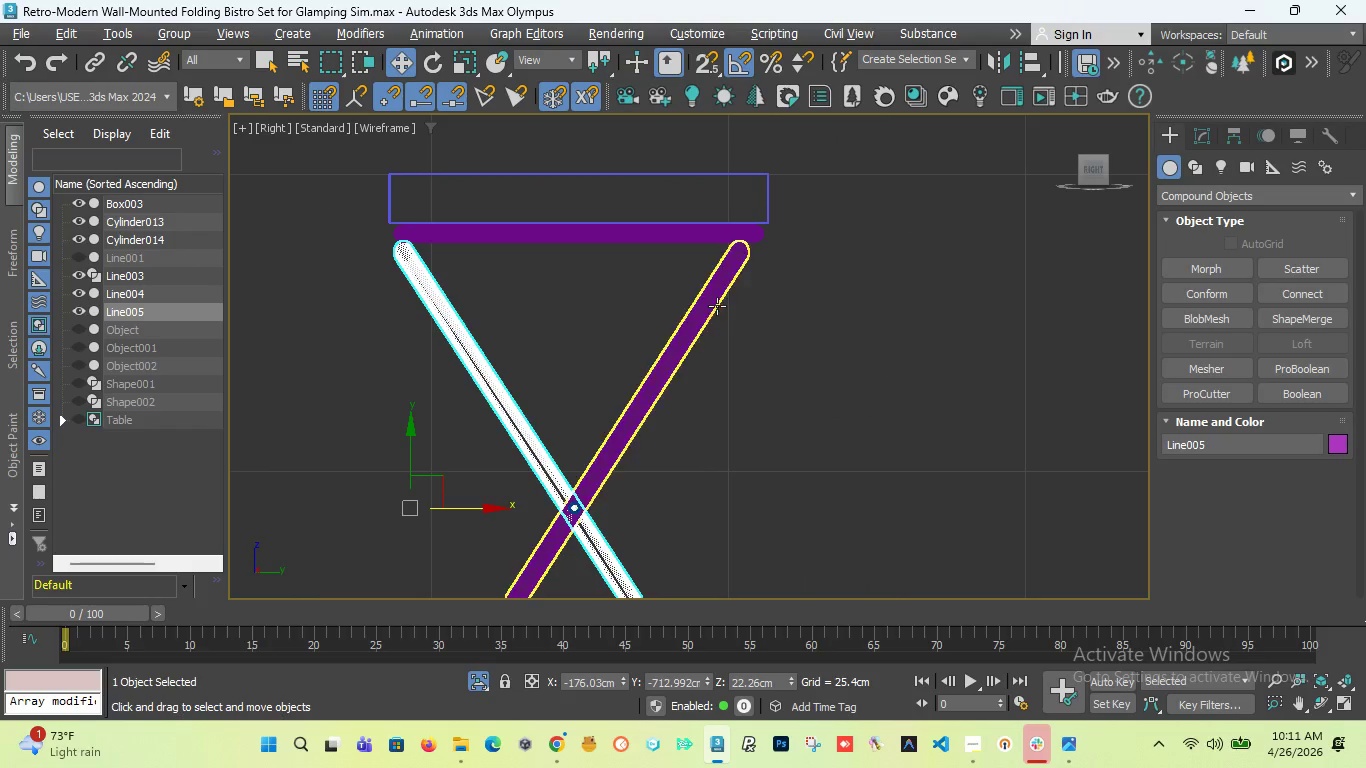 
left_click([717, 306])
 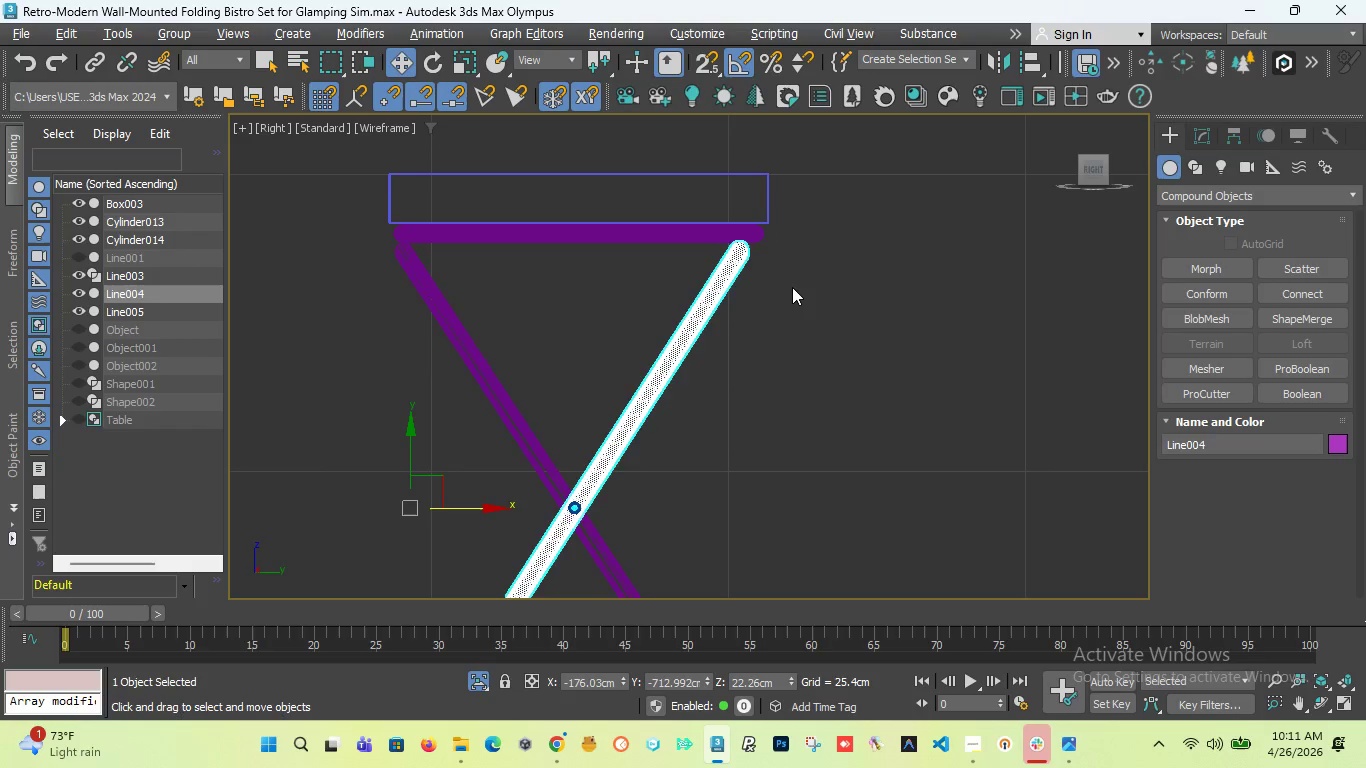 
left_click_drag(start_coordinate=[792, 287], to_coordinate=[873, 311])
 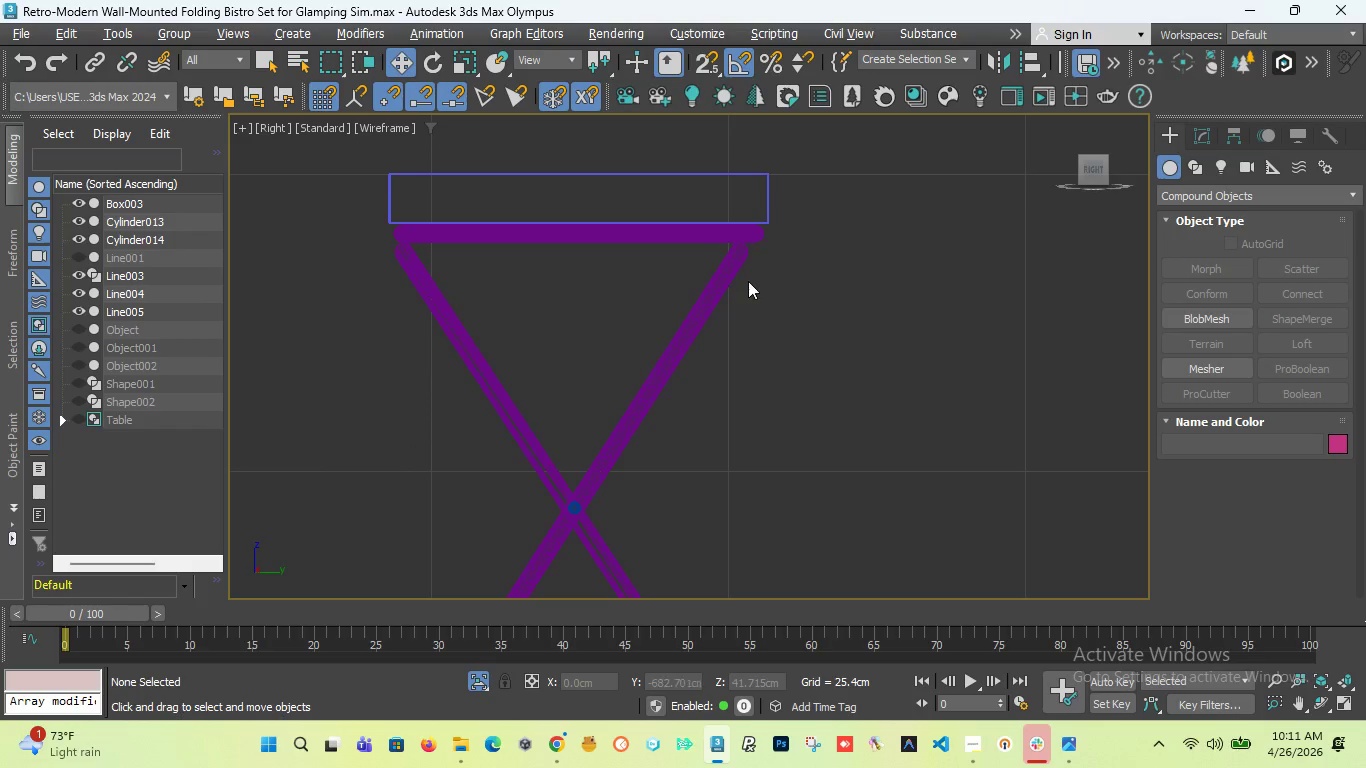 
left_click([728, 280])
 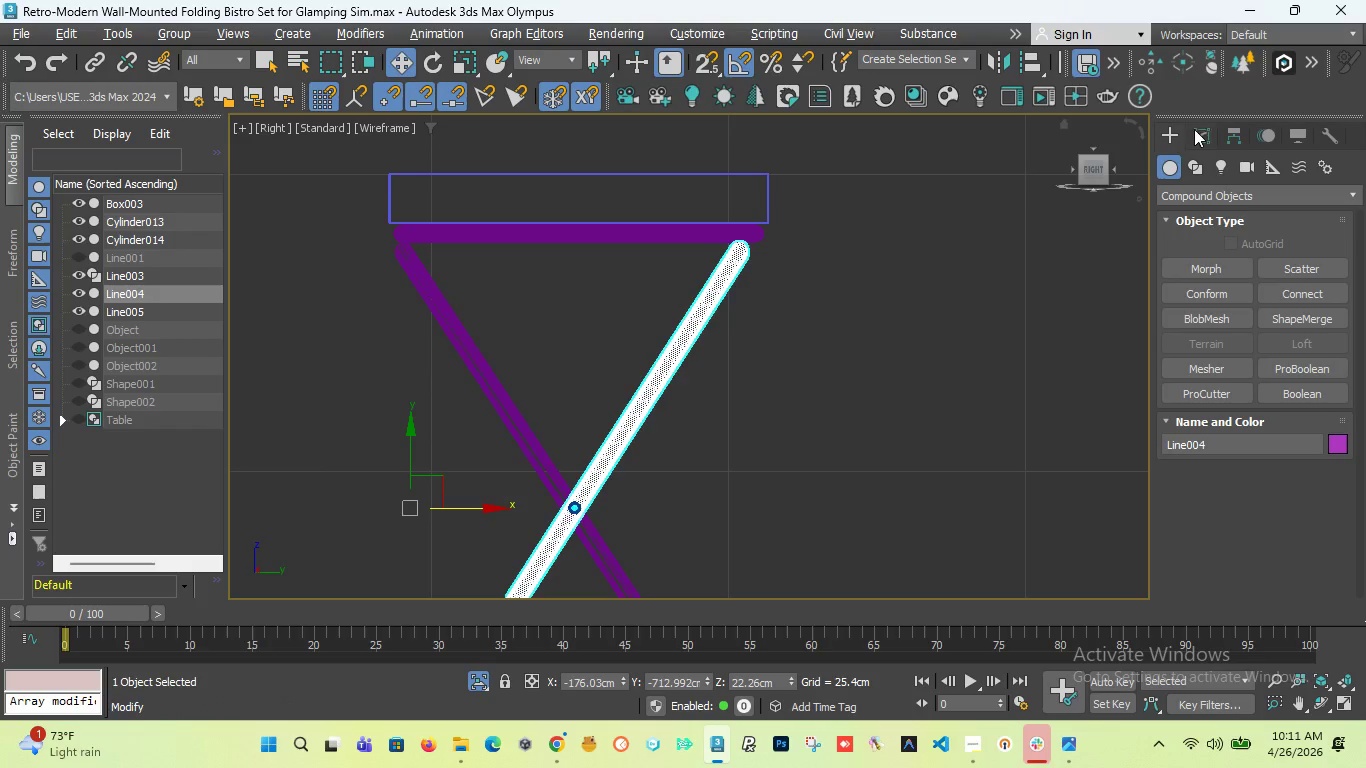 
left_click([1204, 122])
 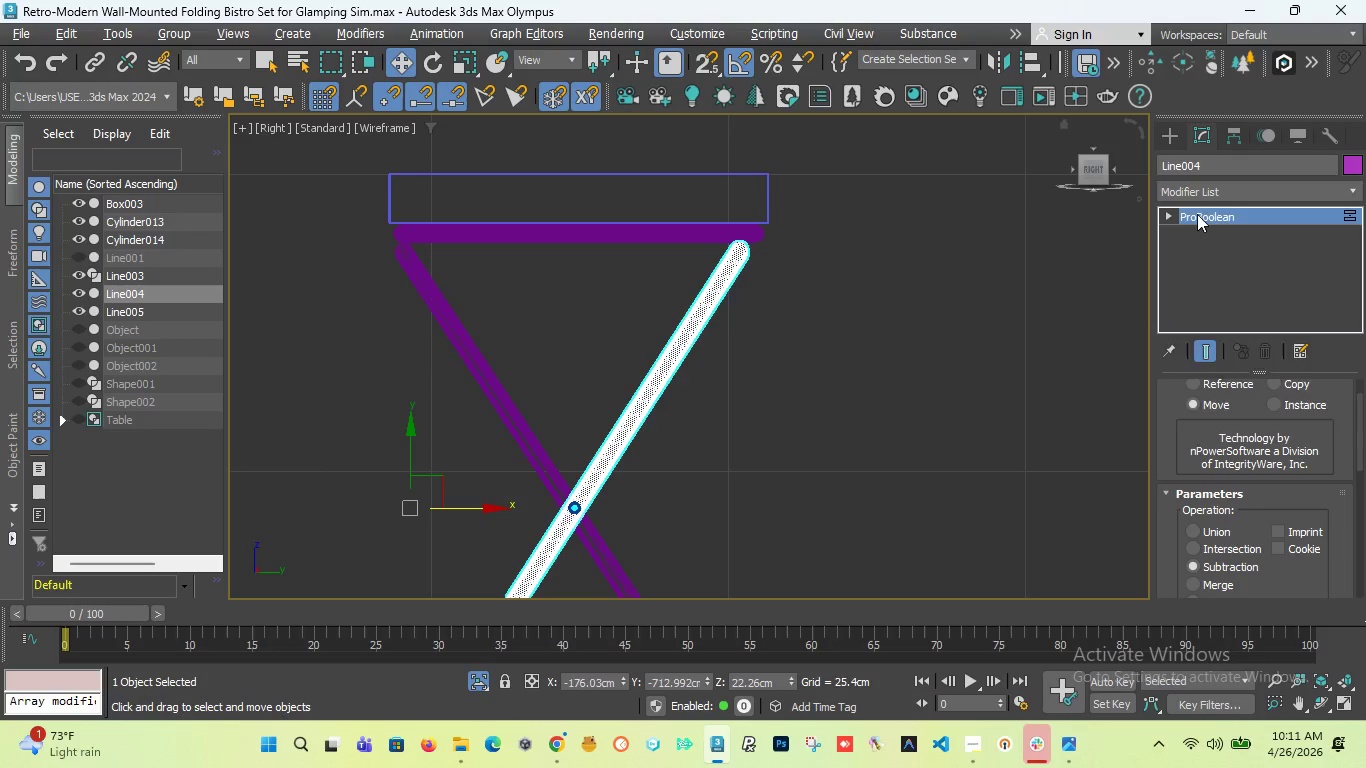 
right_click([1197, 214])
 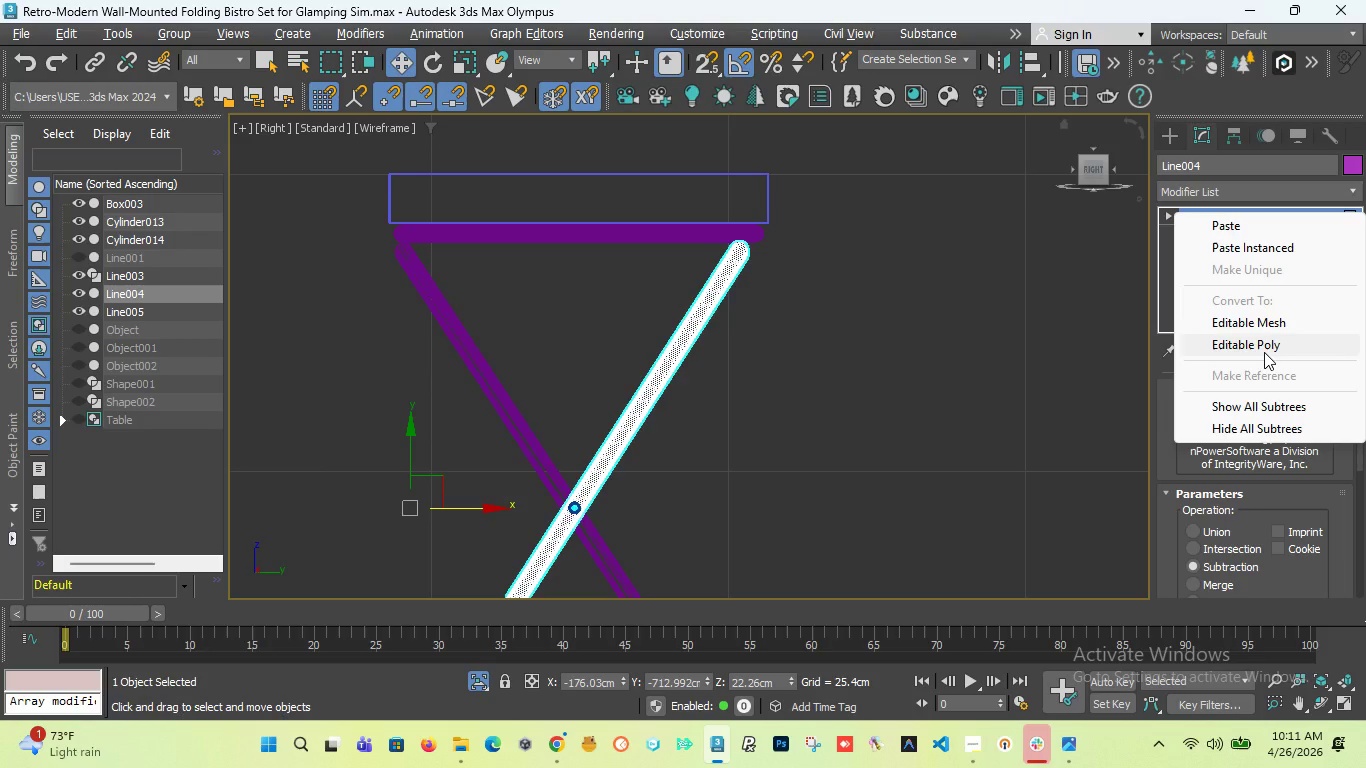 
left_click([1264, 352])
 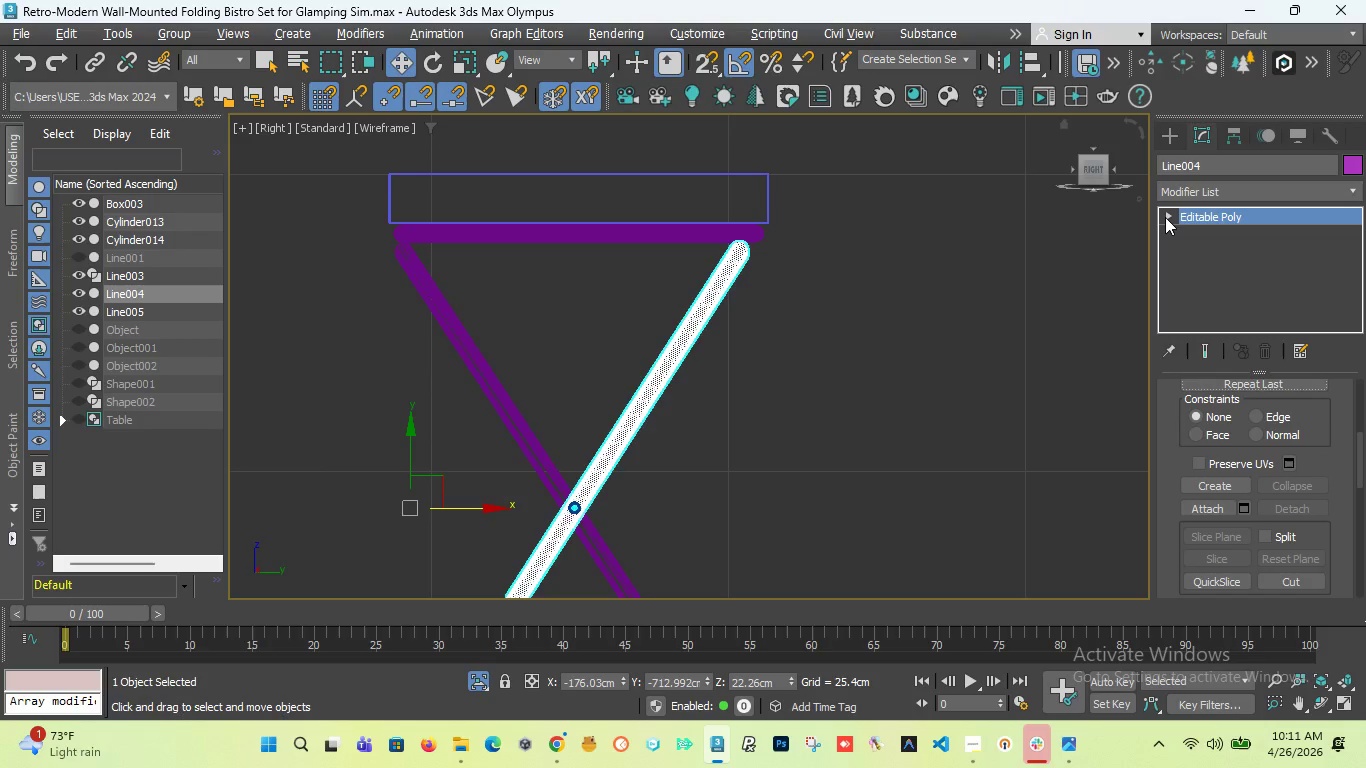 
left_click([1165, 217])
 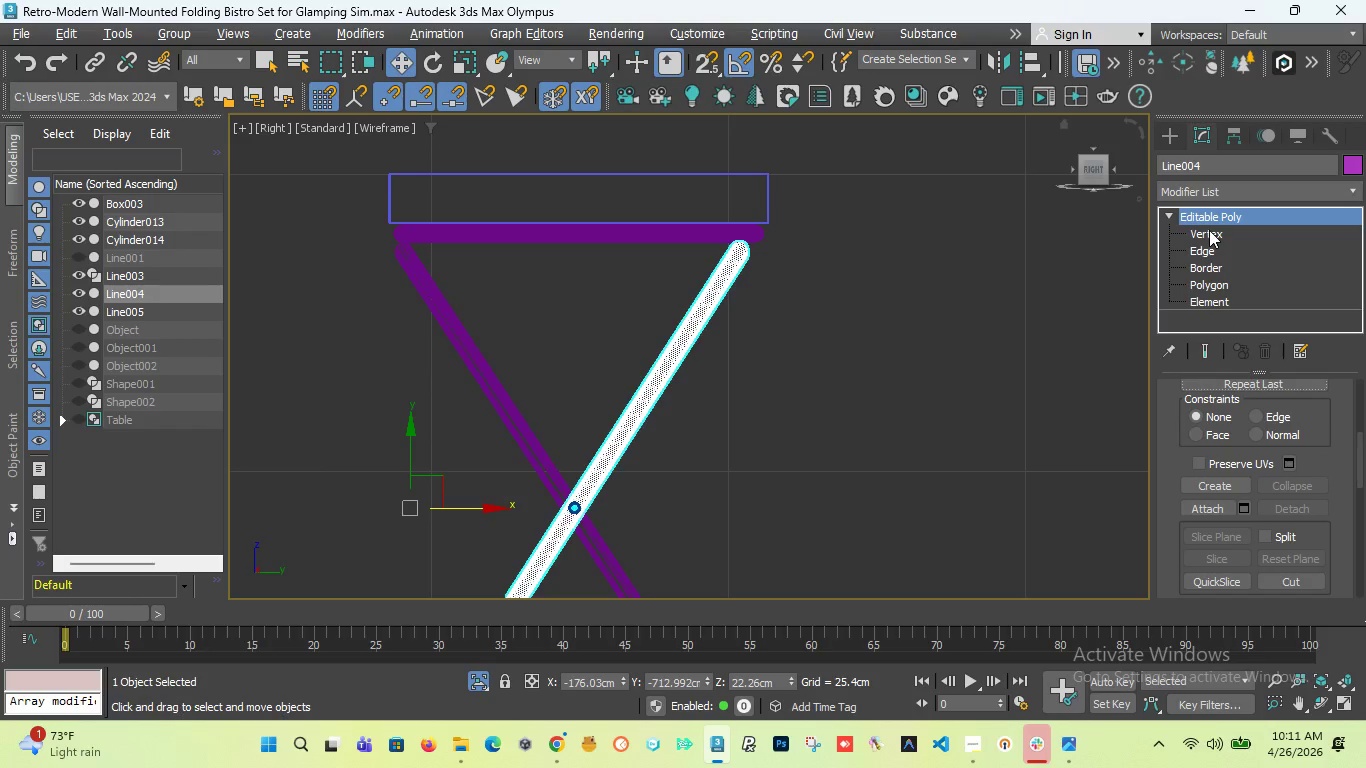 
left_click([1209, 232])
 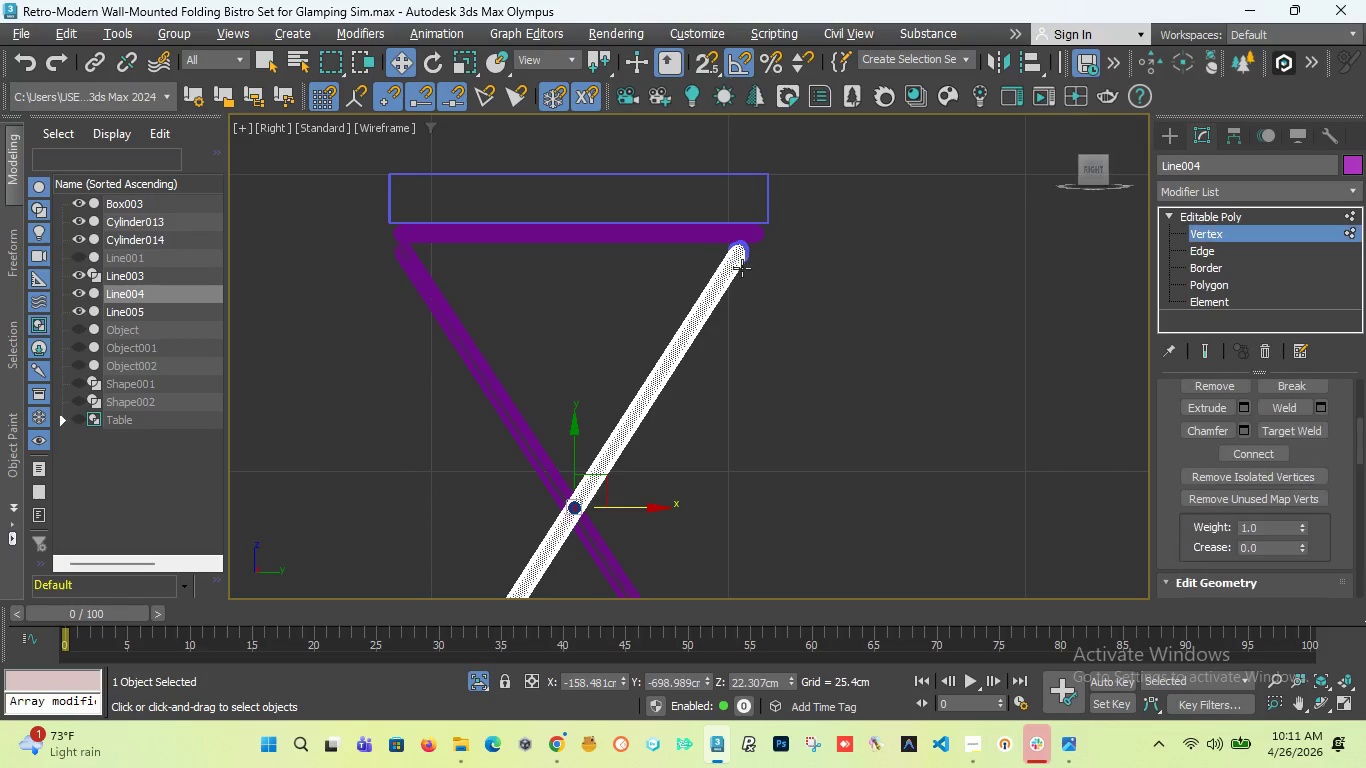 
left_click_drag(start_coordinate=[831, 315], to_coordinate=[631, 171])
 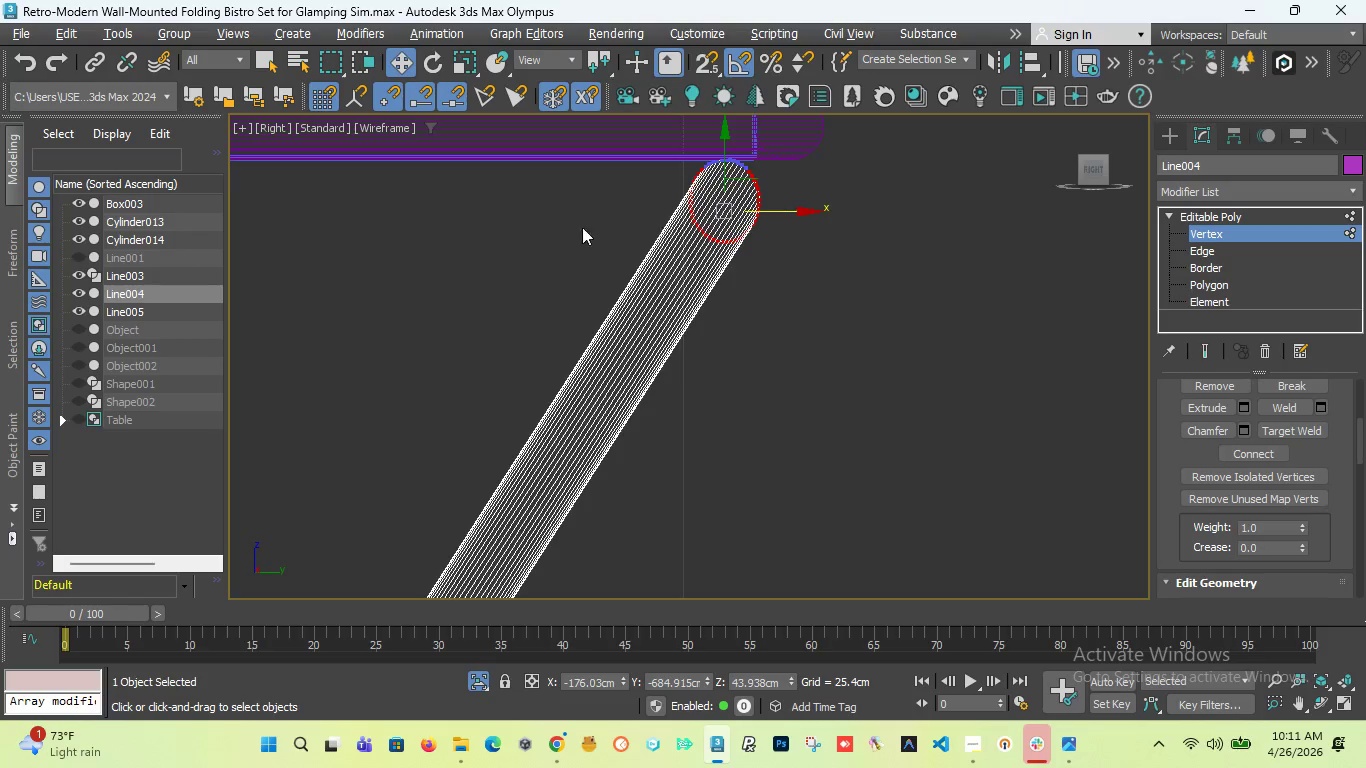 
scroll: coordinate [609, 234], scroll_direction: up, amount: 5.0
 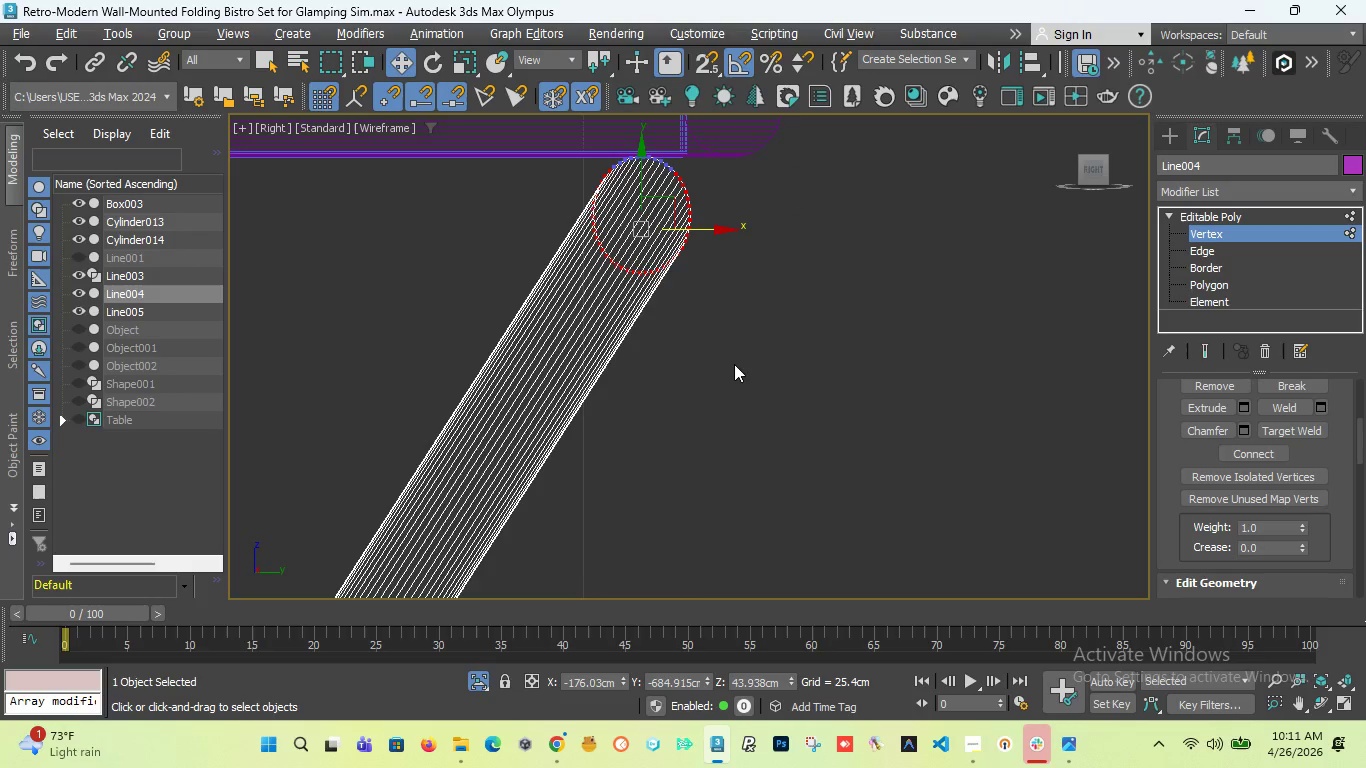 
left_click_drag(start_coordinate=[734, 364], to_coordinate=[460, 133])
 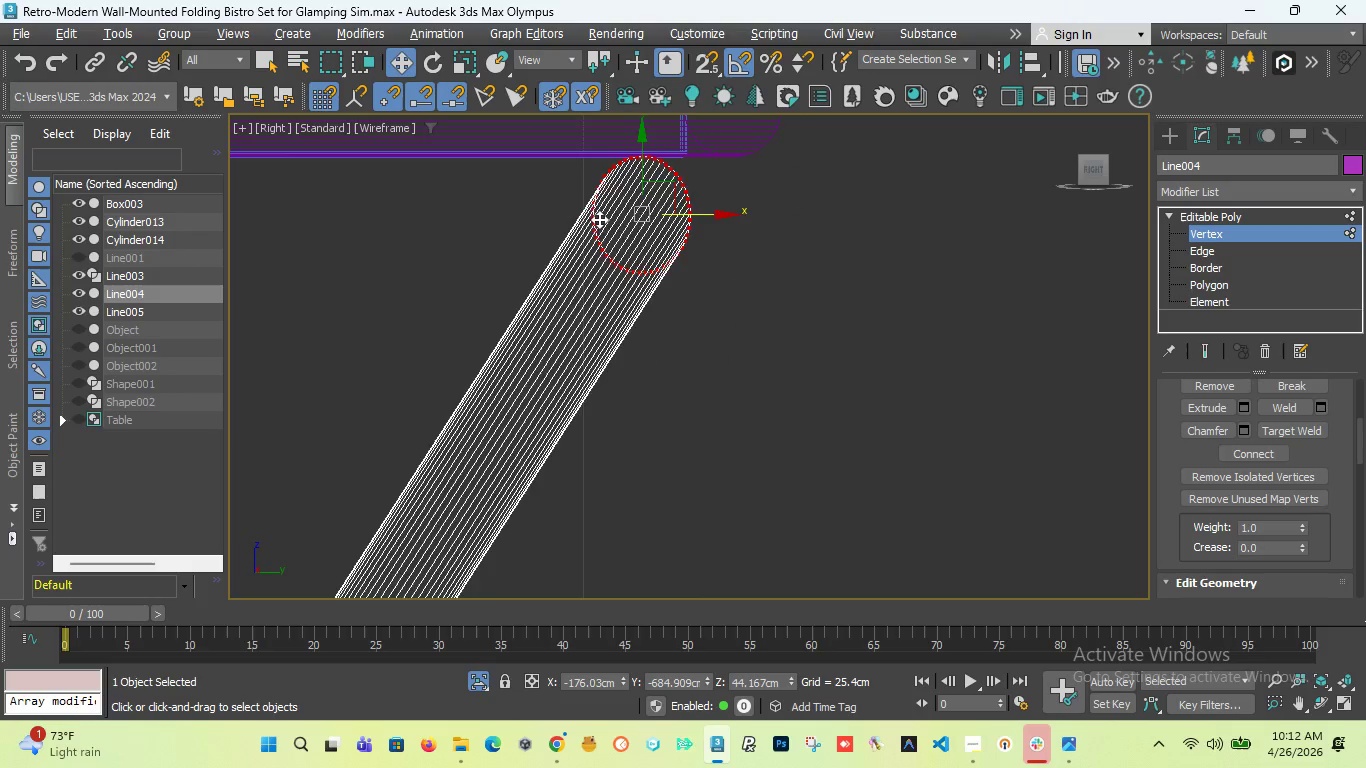 
scroll: coordinate [650, 217], scroll_direction: none, amount: 0.0
 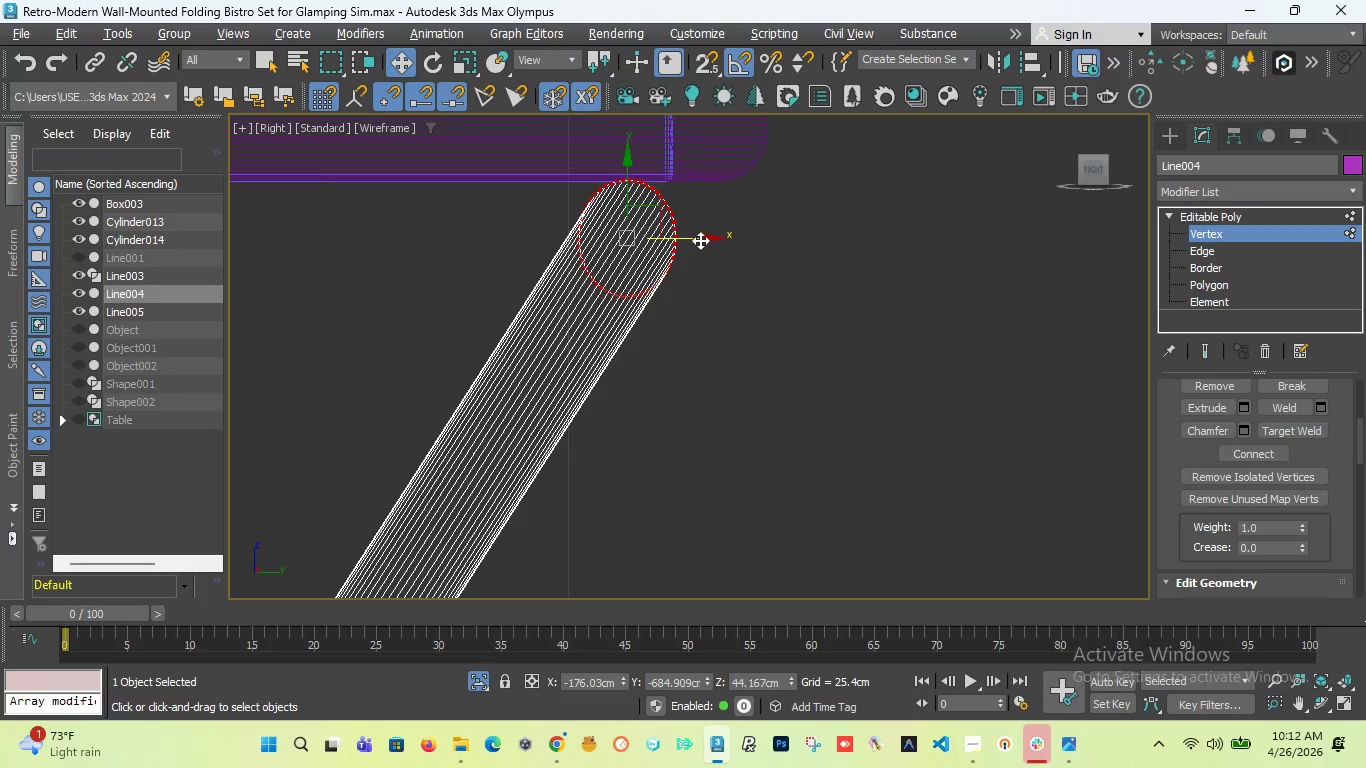 
left_click_drag(start_coordinate=[700, 240], to_coordinate=[789, 250])
 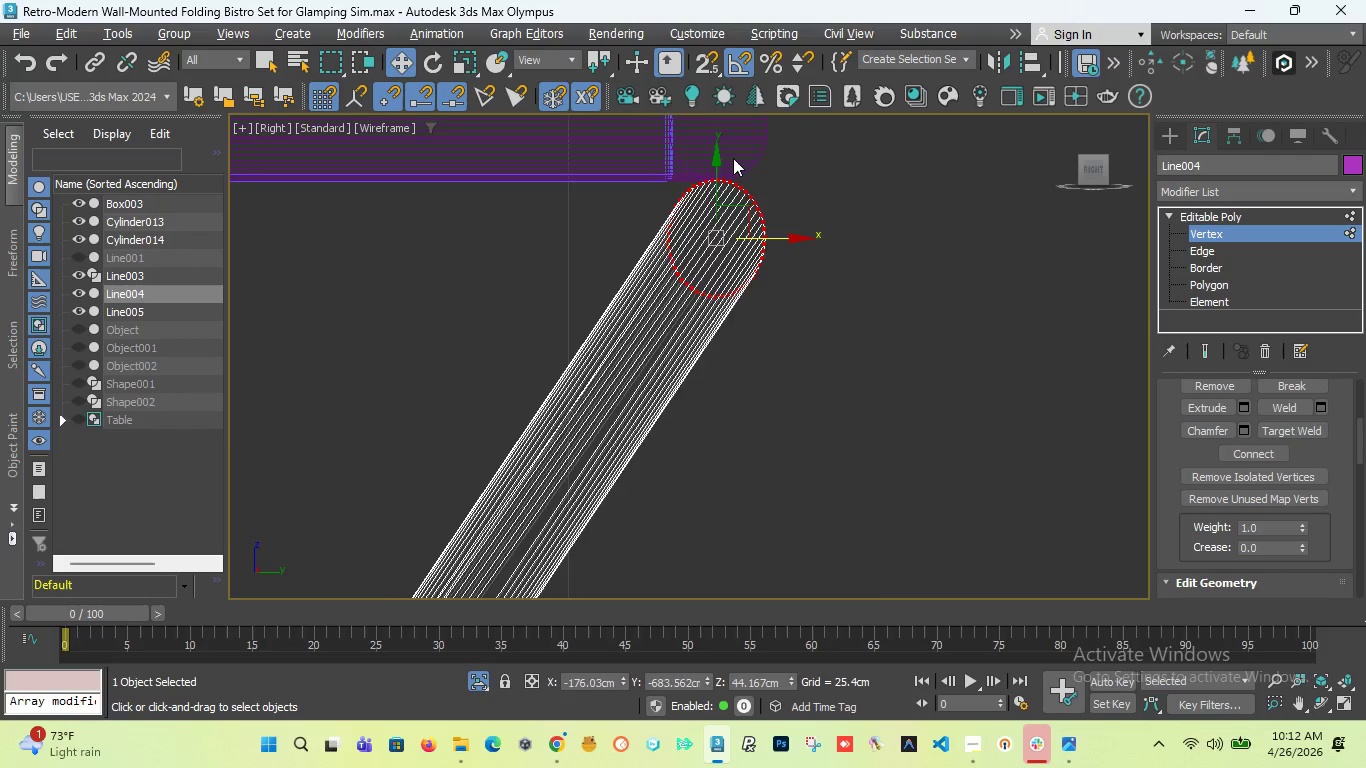 
scroll: coordinate [692, 204], scroll_direction: up, amount: 6.0
 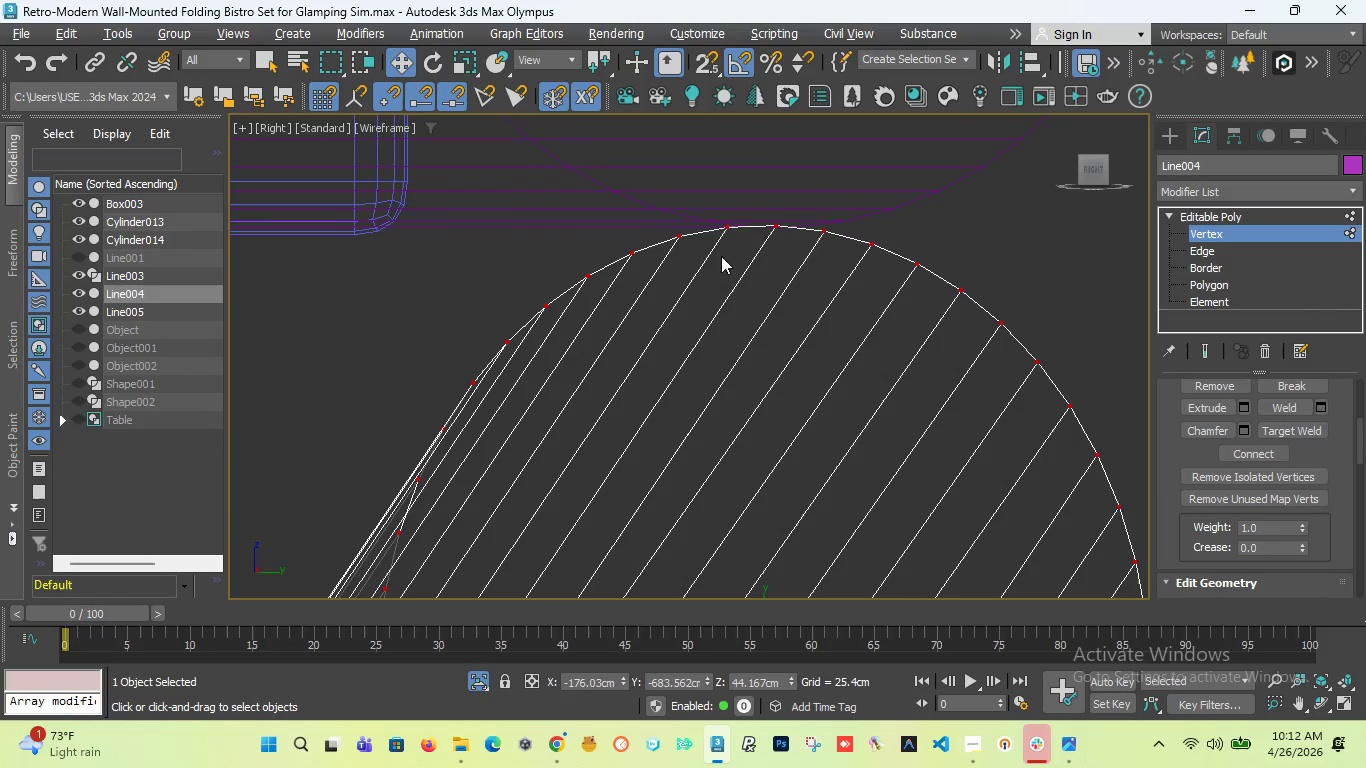 
scroll: coordinate [758, 239], scroll_direction: down, amount: 13.0
 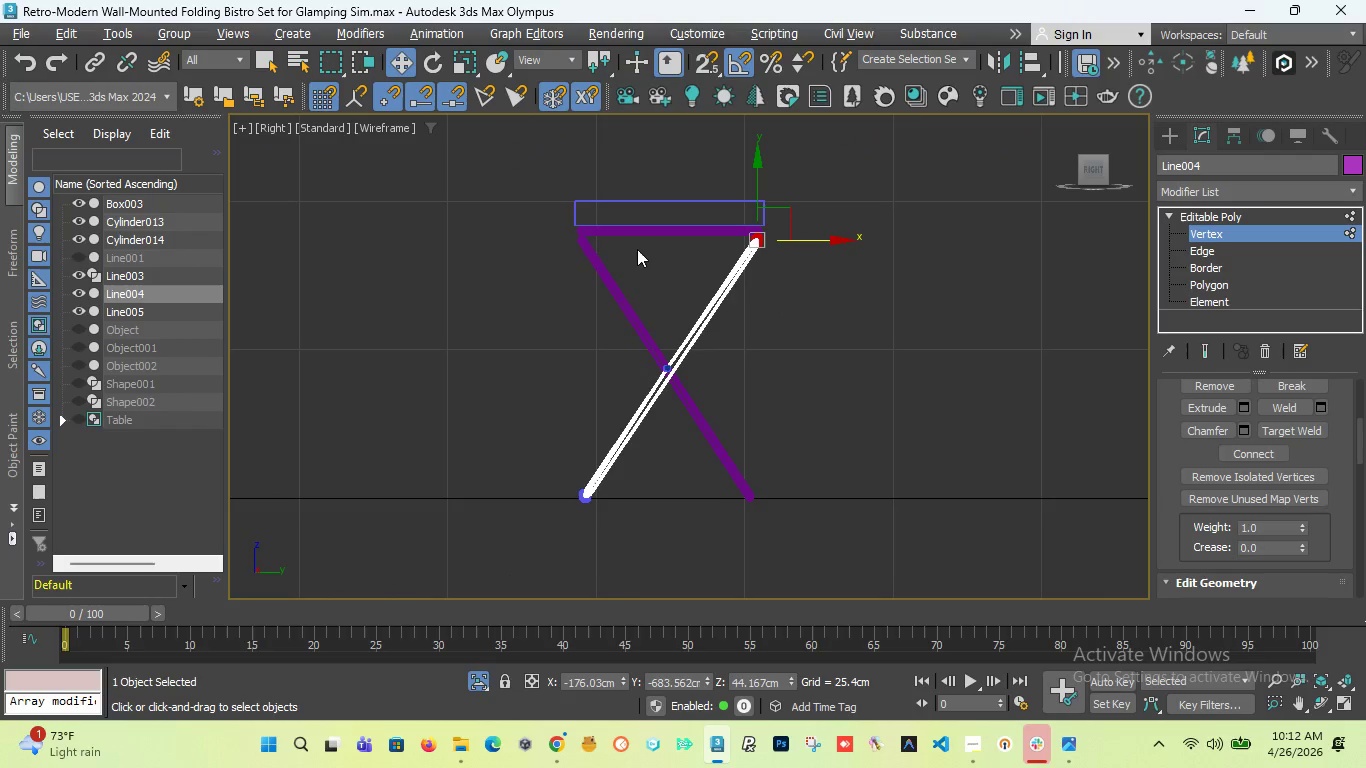 
scroll: coordinate [614, 404], scroll_direction: up, amount: 8.0
 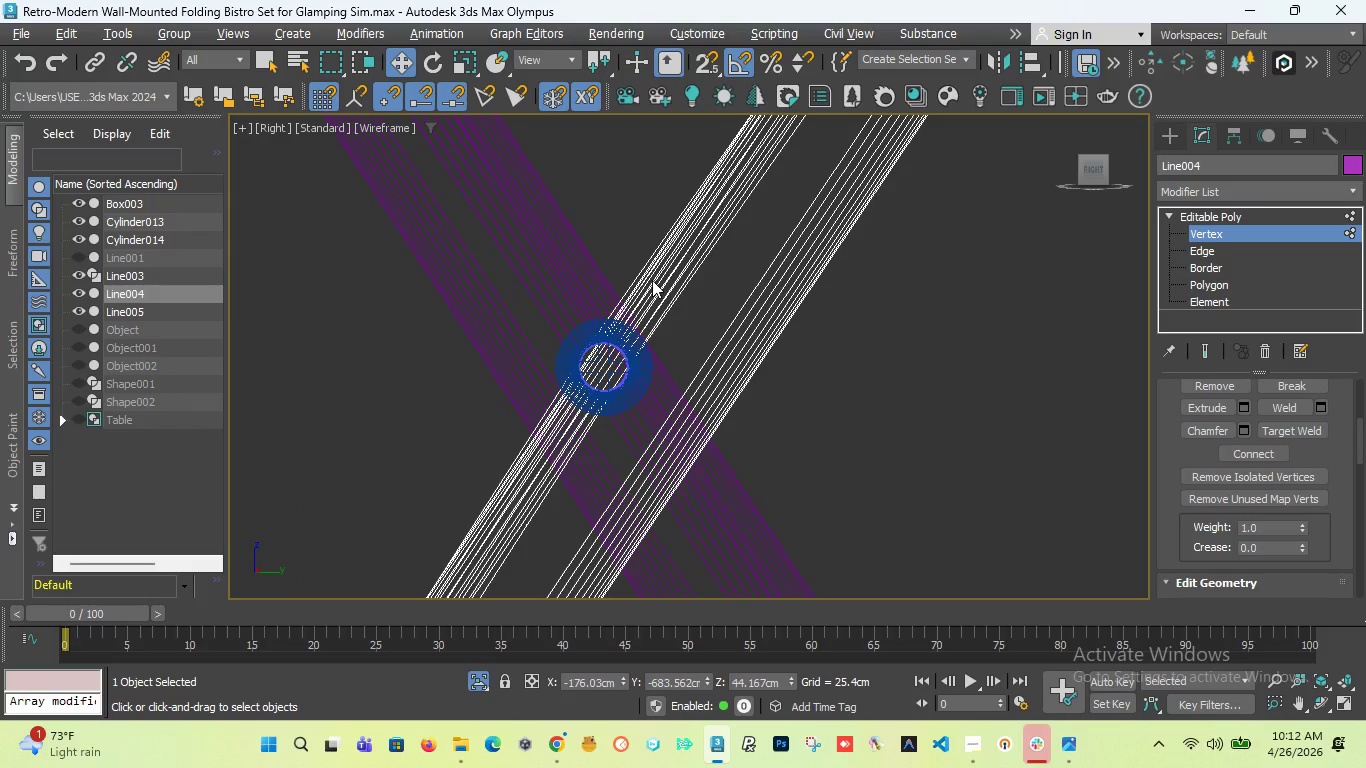 
scroll: coordinate [654, 273], scroll_direction: down, amount: 5.0
 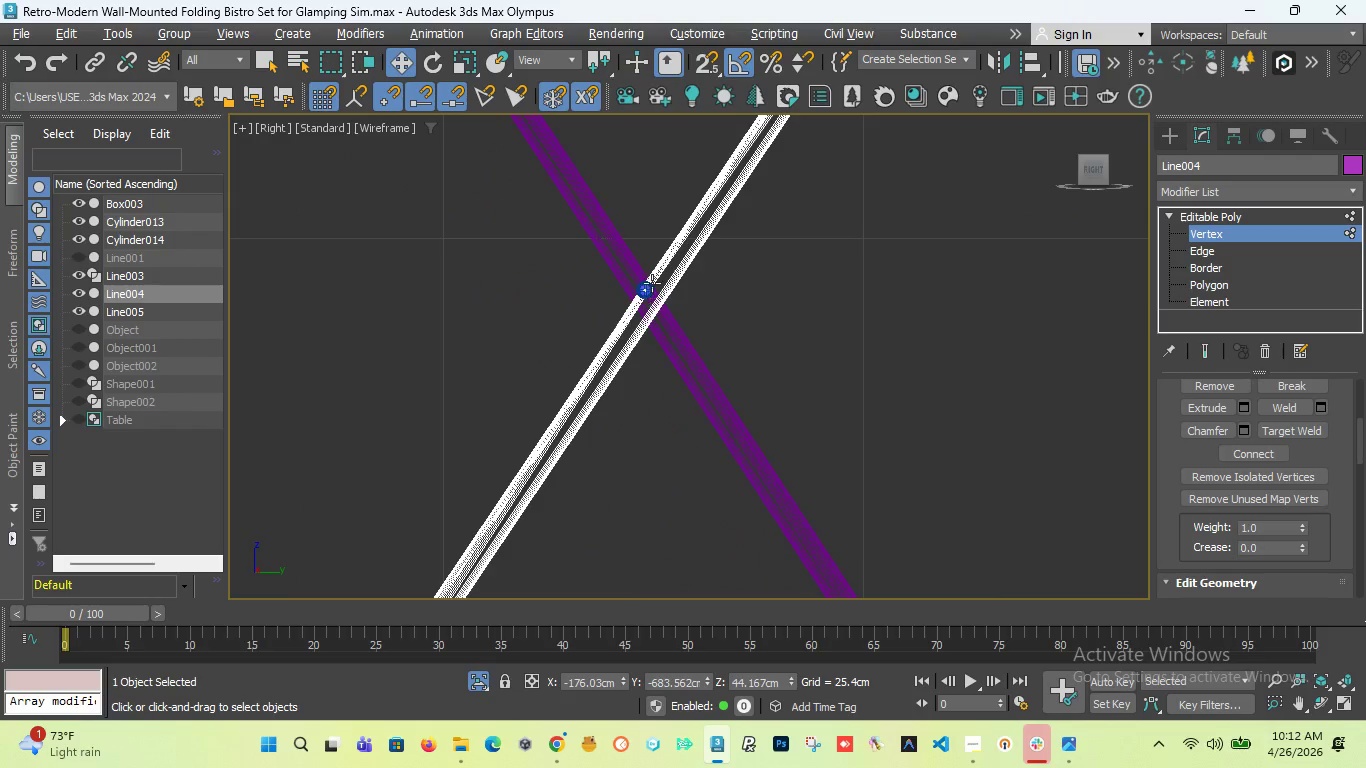 
scroll: coordinate [652, 329], scroll_direction: up, amount: 5.0
 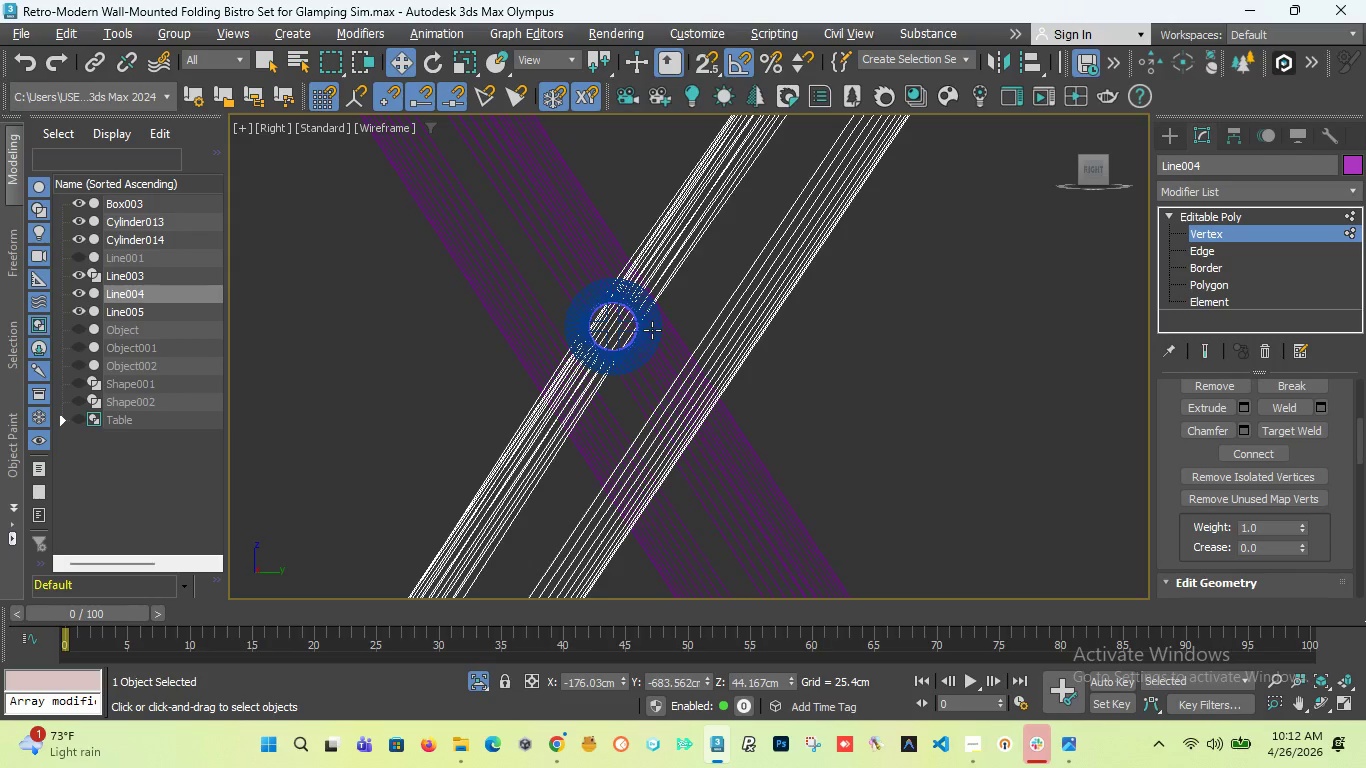 
key(Control+Z)
 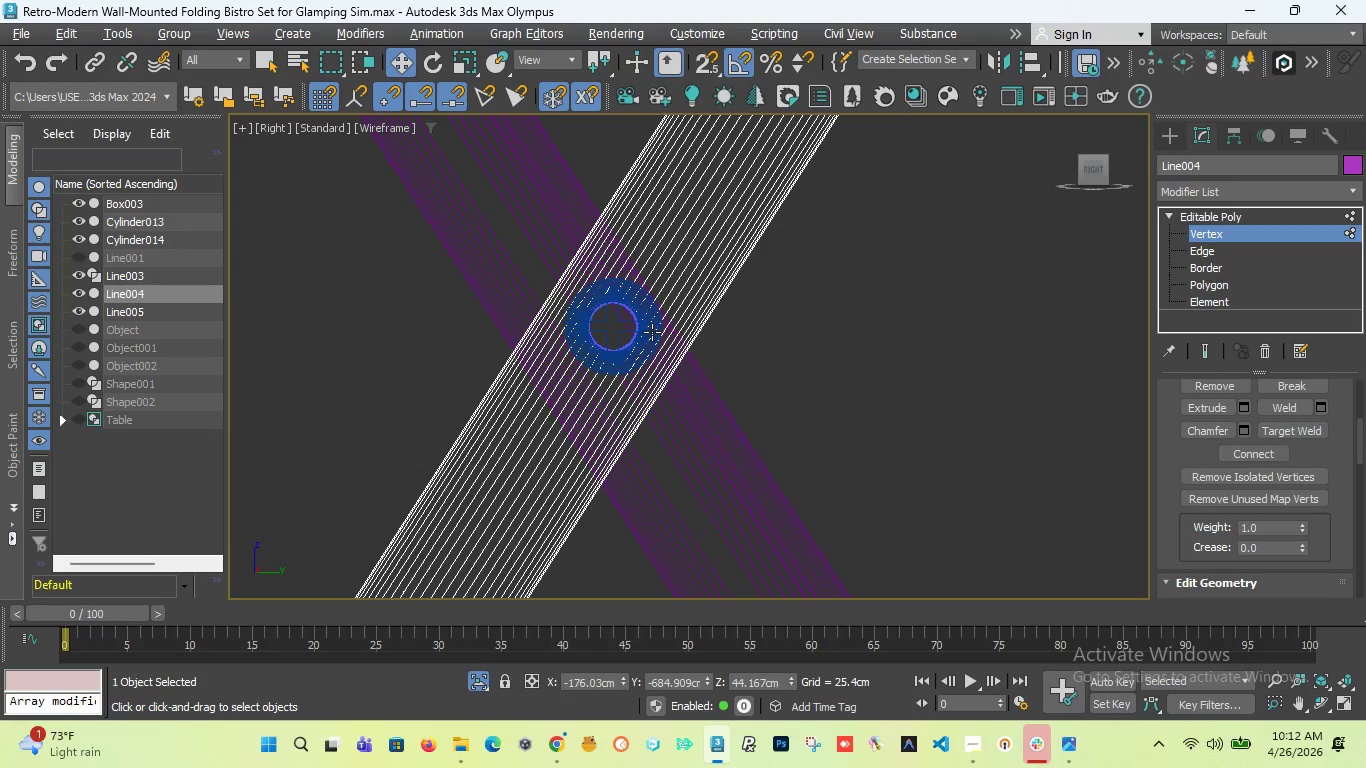 
key(Control+Z)
 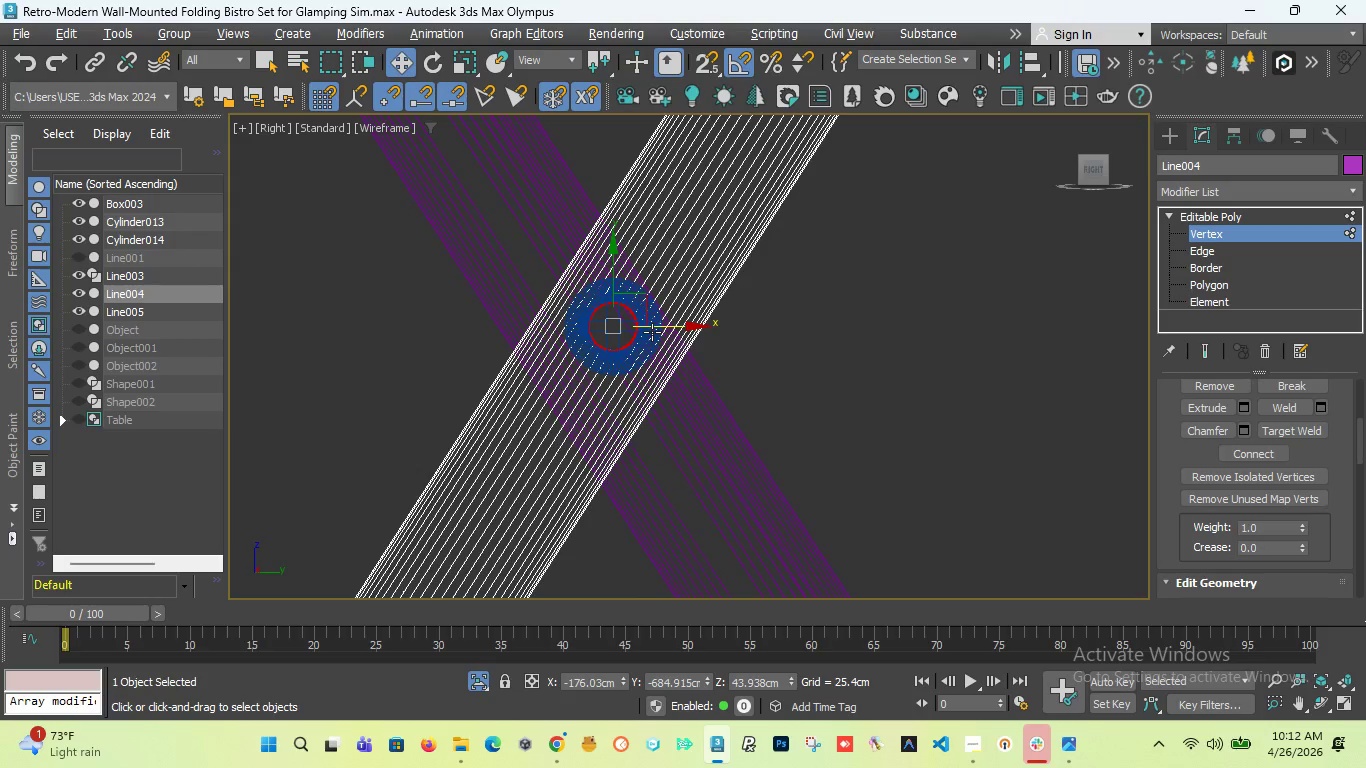 
key(Control+Z)
 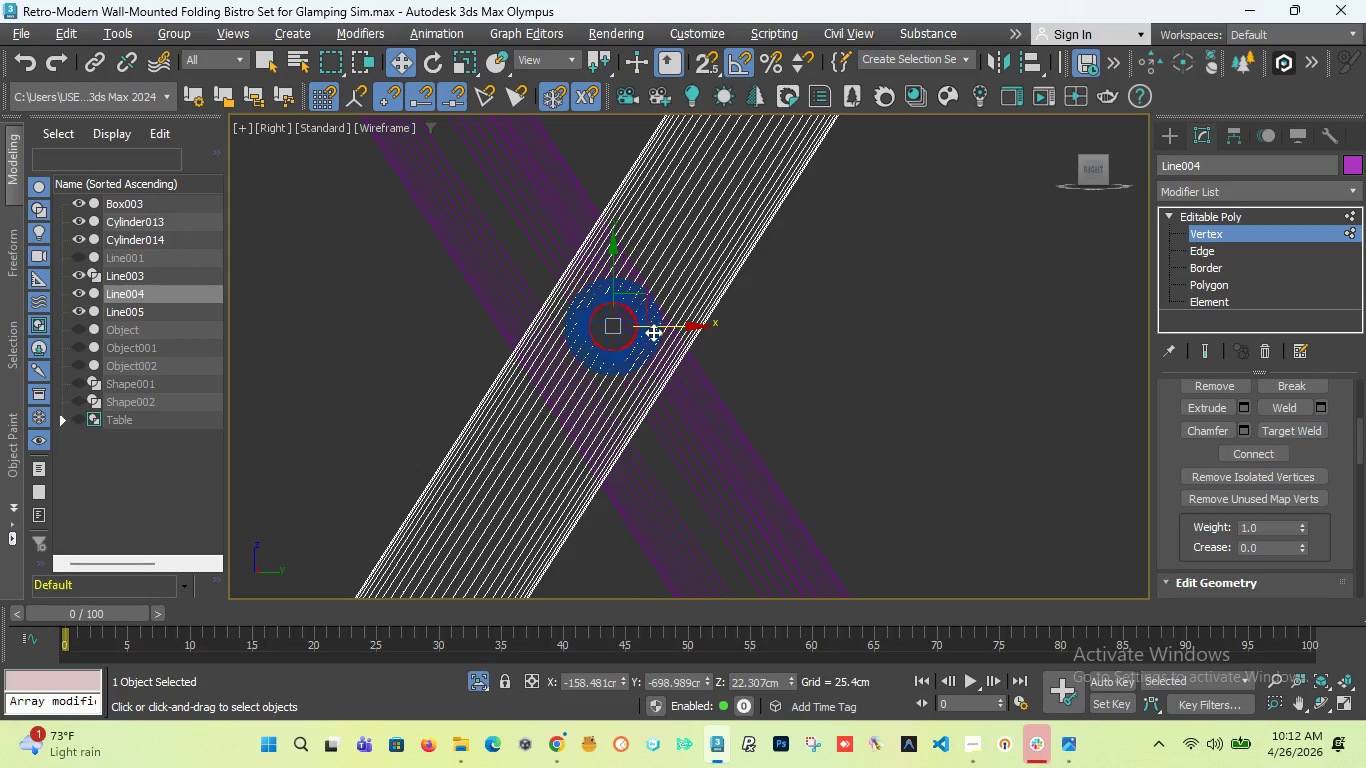 
key(Control+Z)
 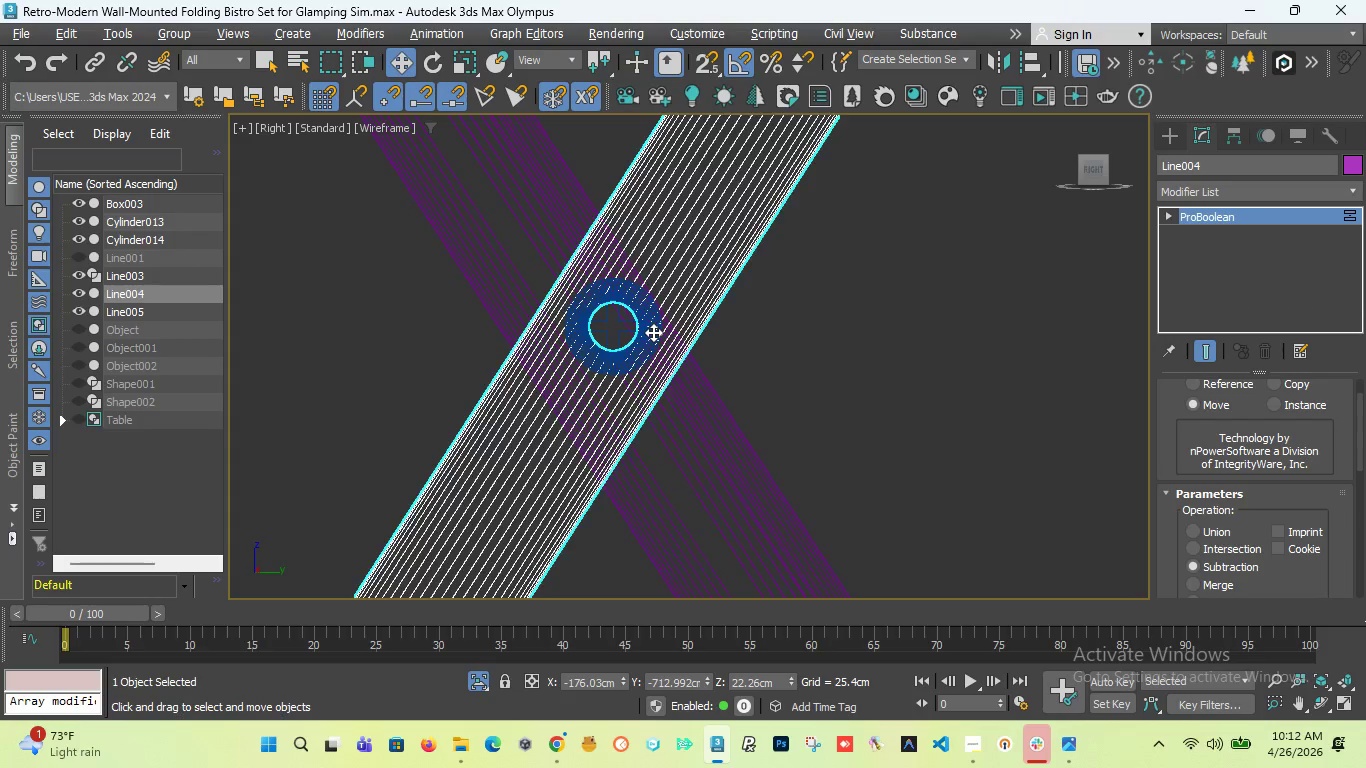 
key(Control+Z)
 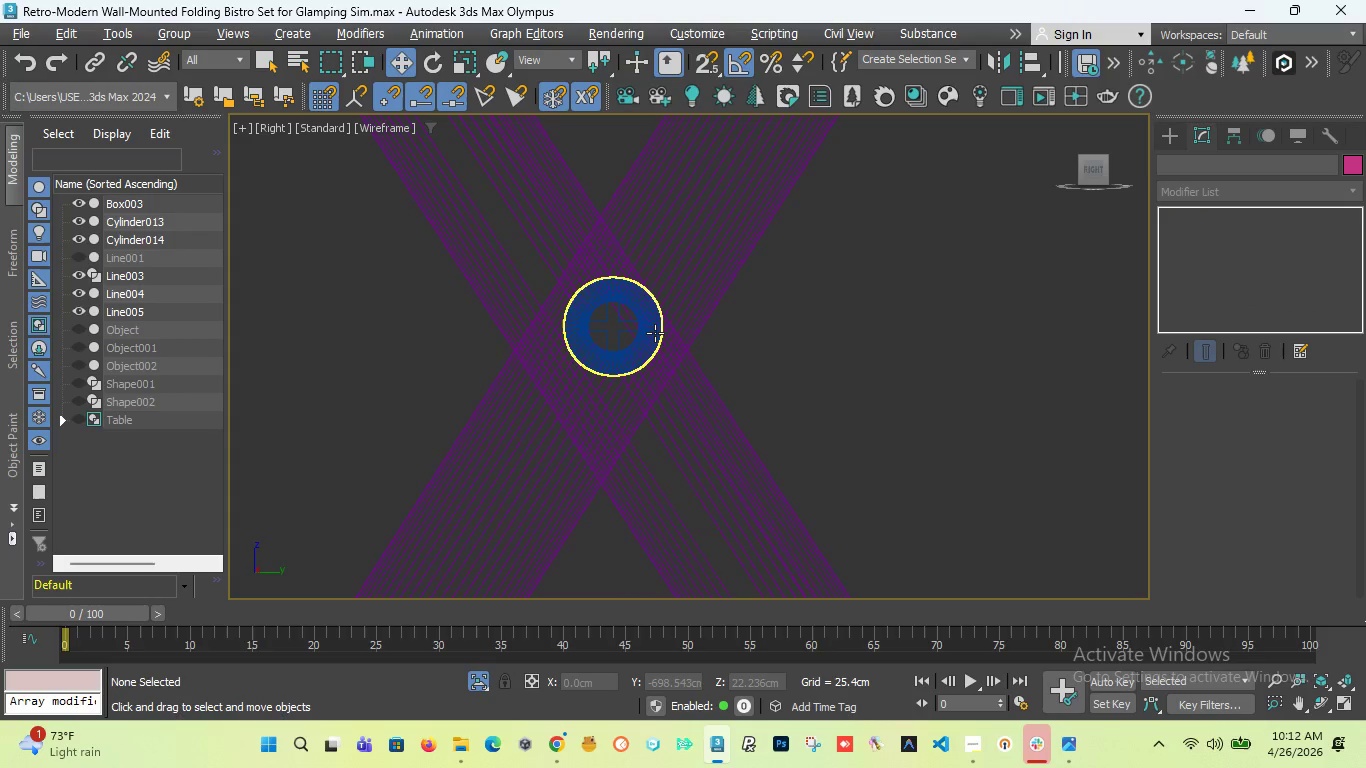 
key(Control+Z)
 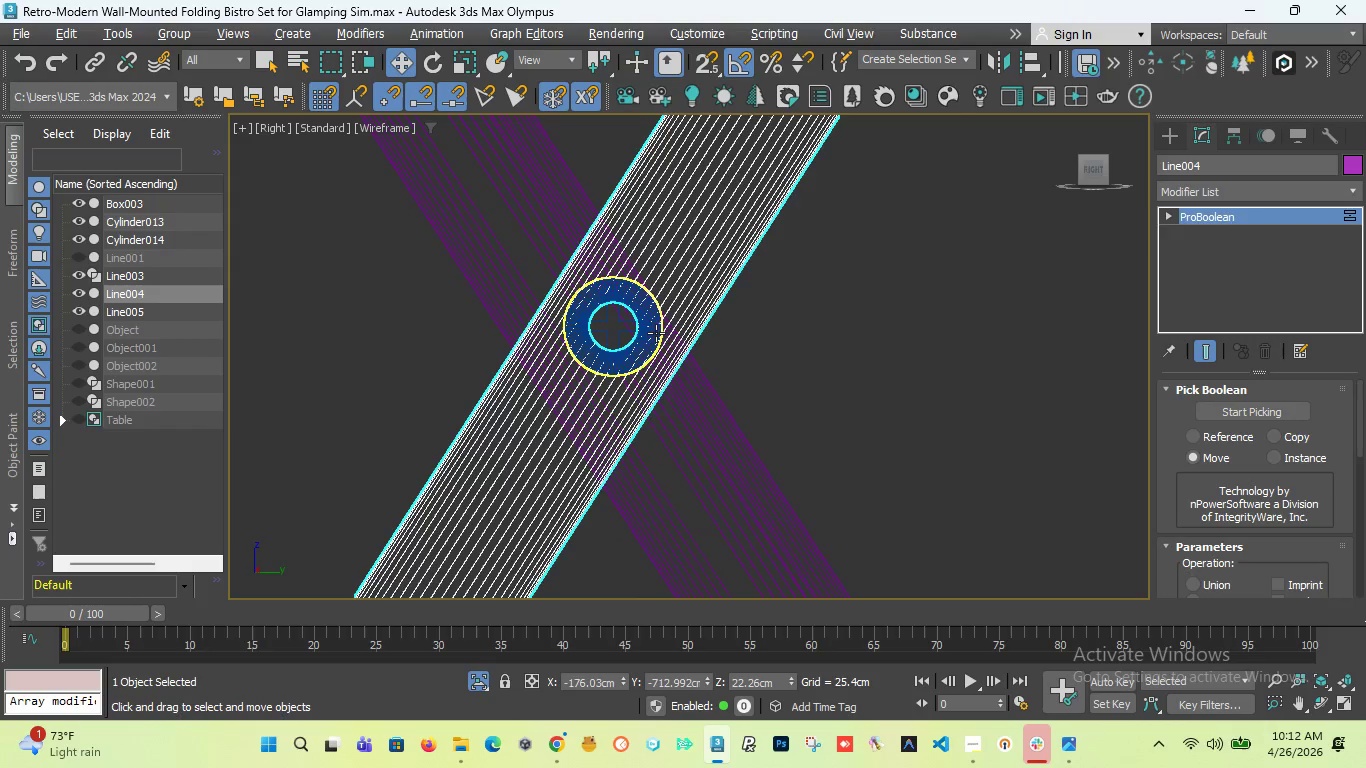 
key(Control+Z)
 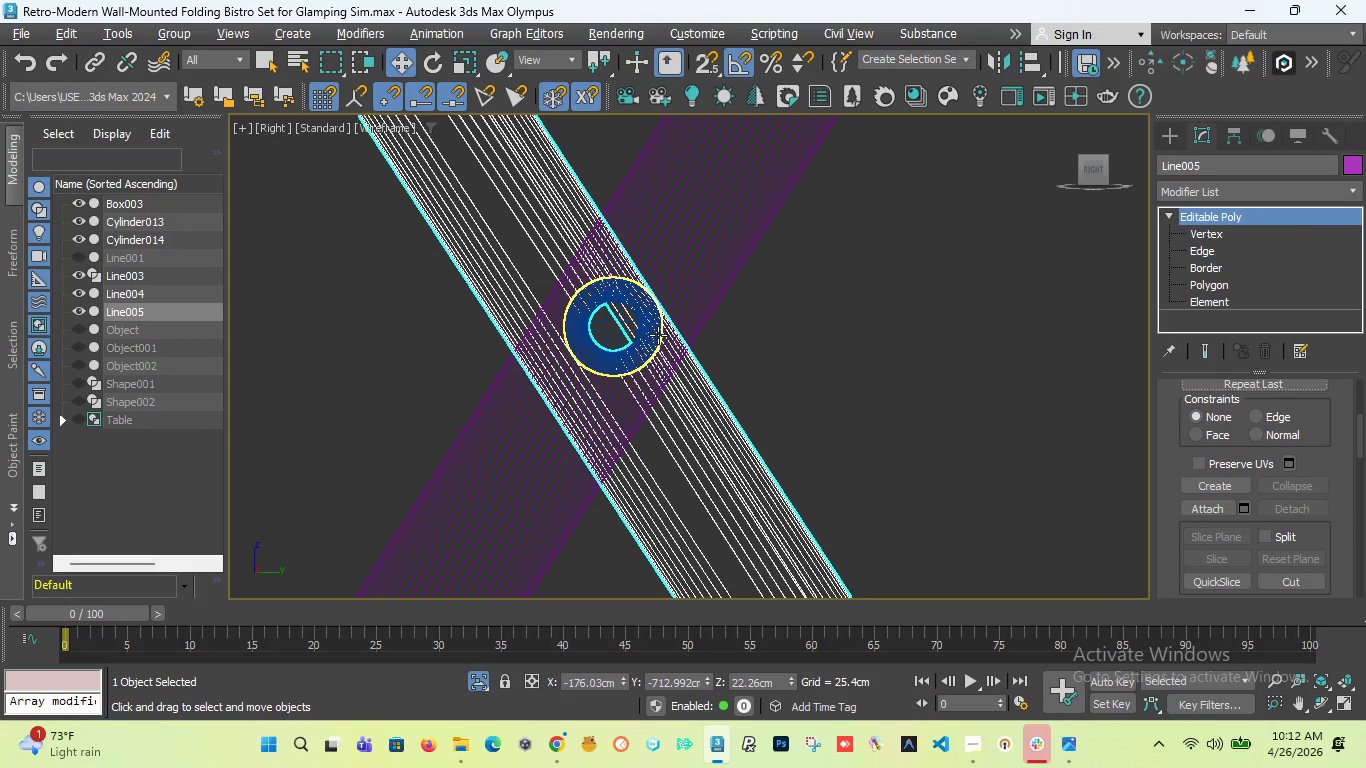 
key(Control+Z)
 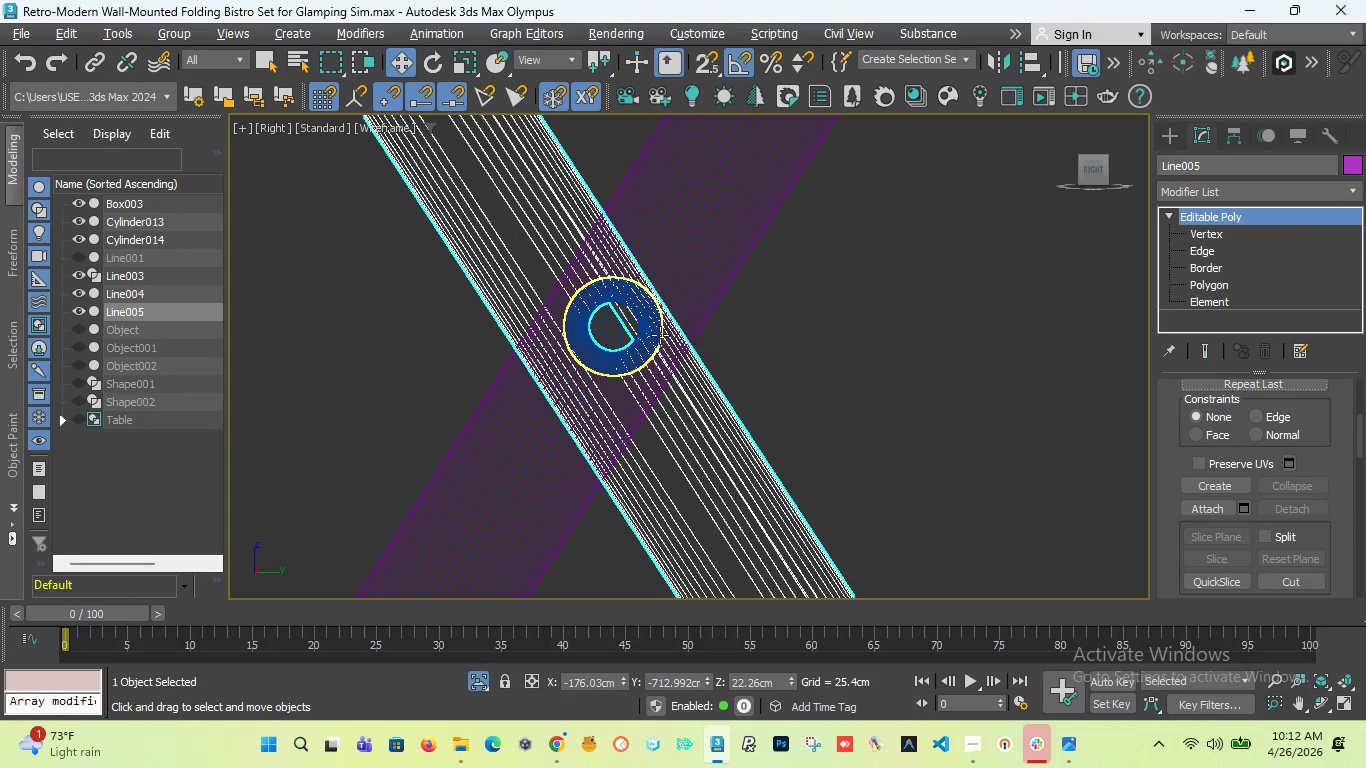 
key(Control+Z)
 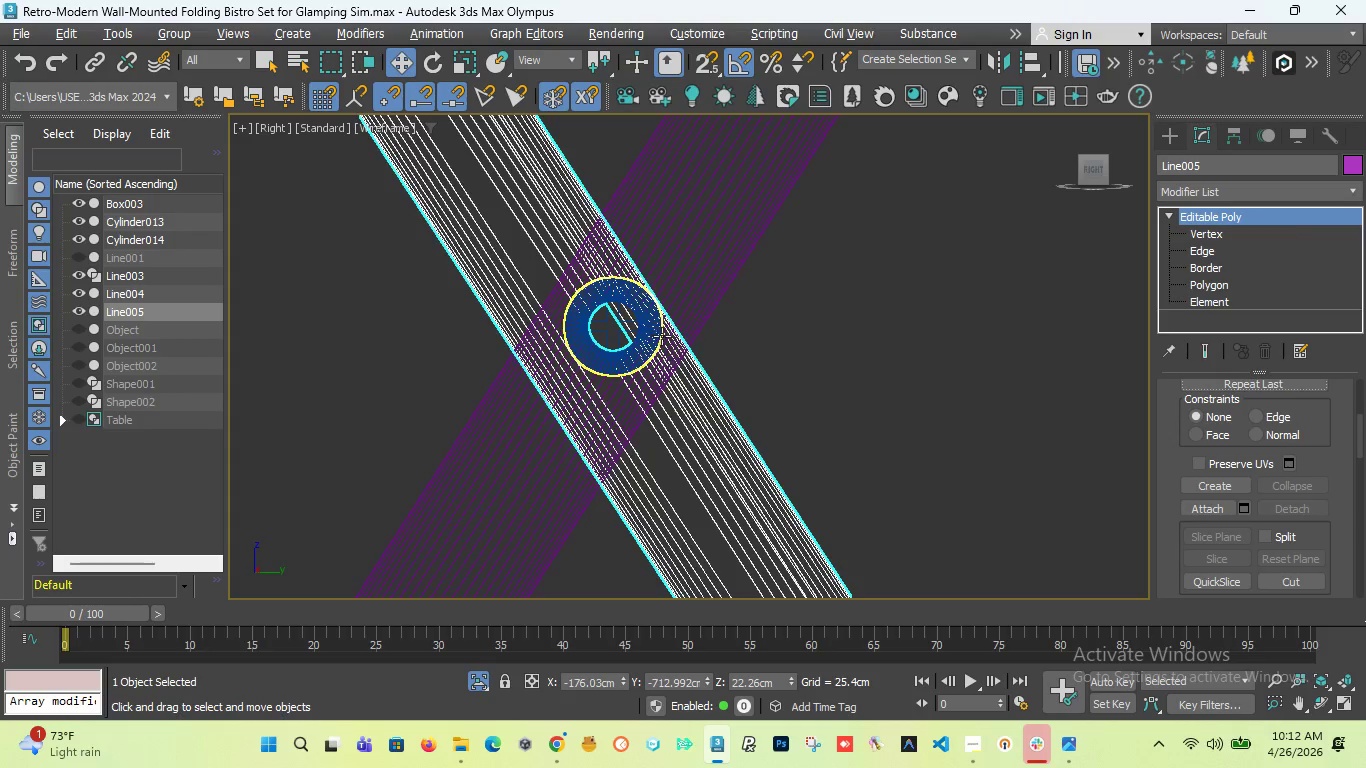 
key(Control+Z)
 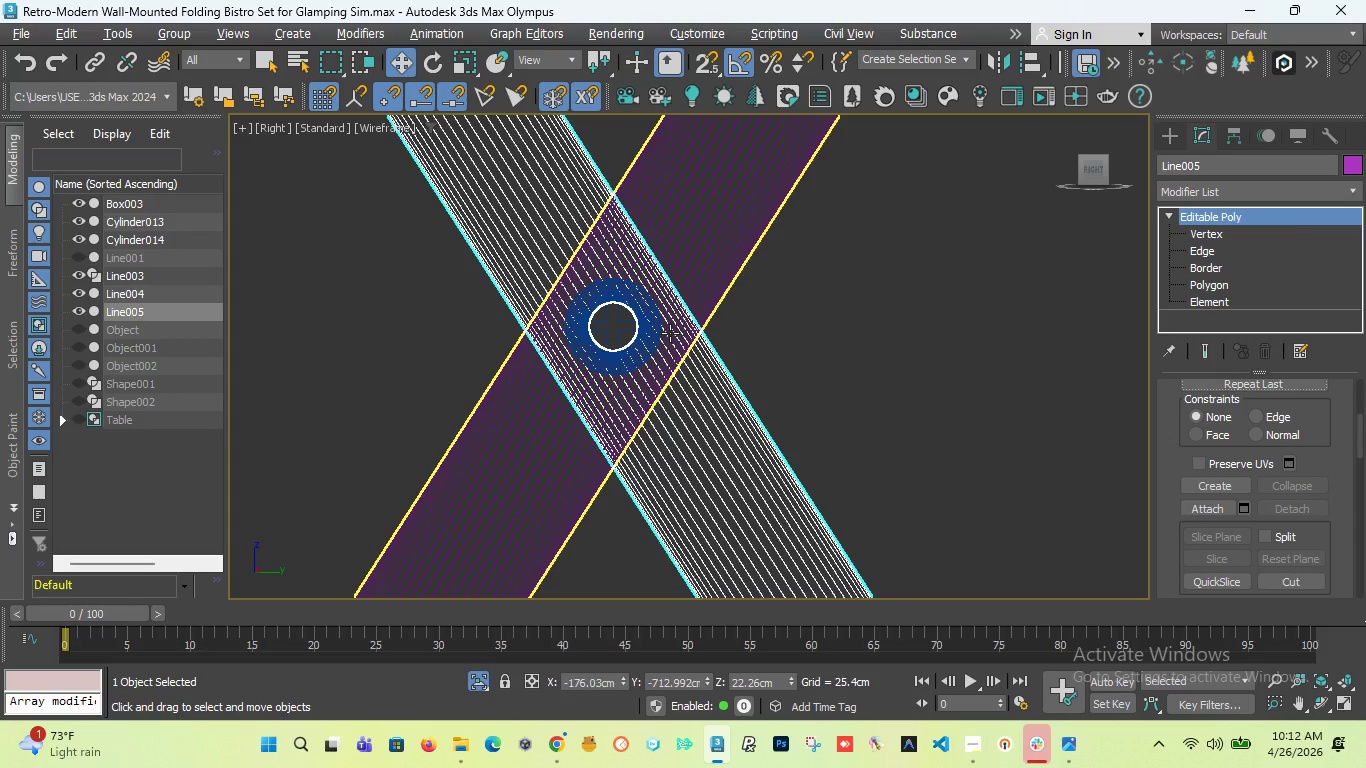 
wait(13.66)
 